 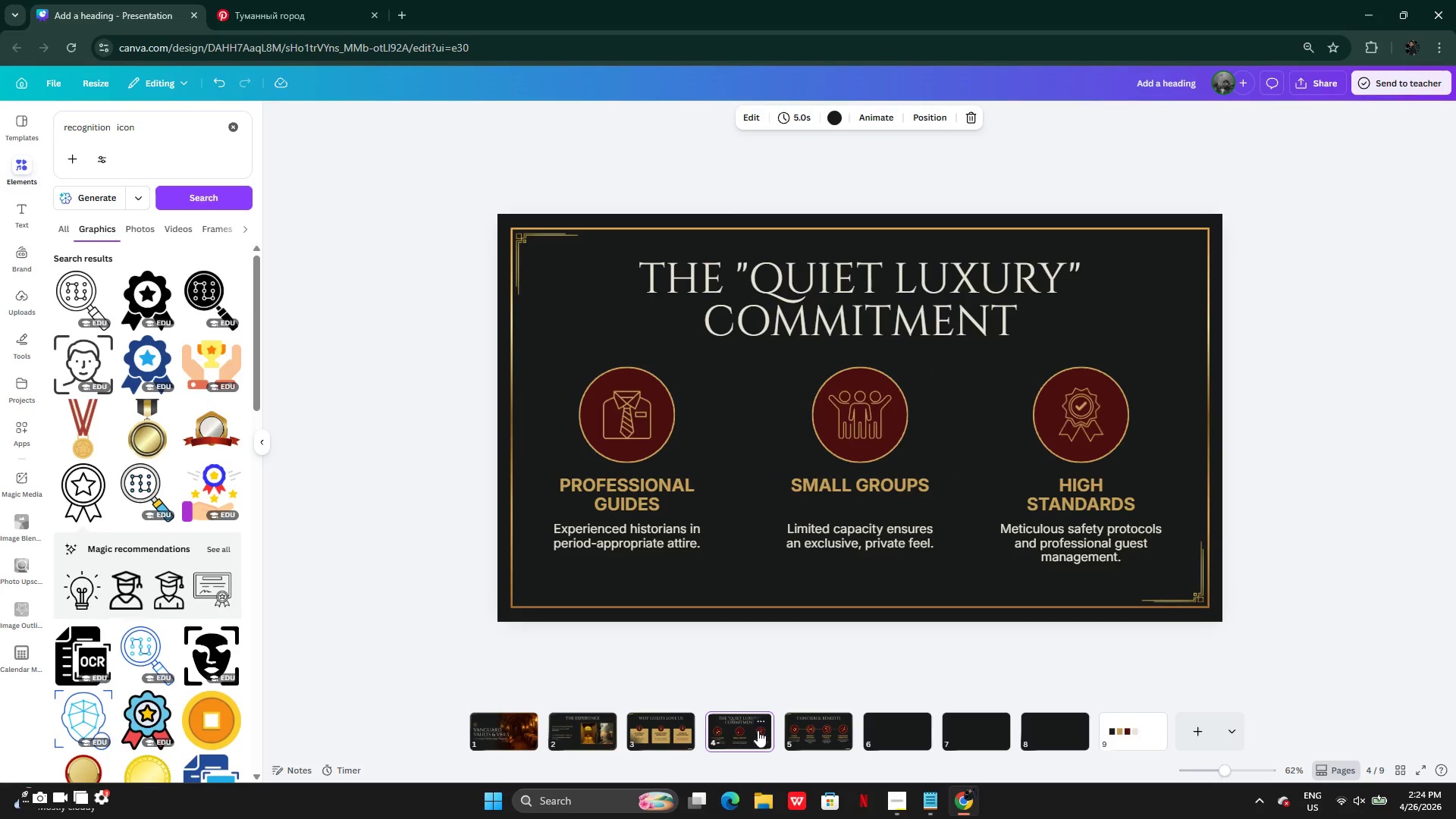 
left_click([651, 730])
 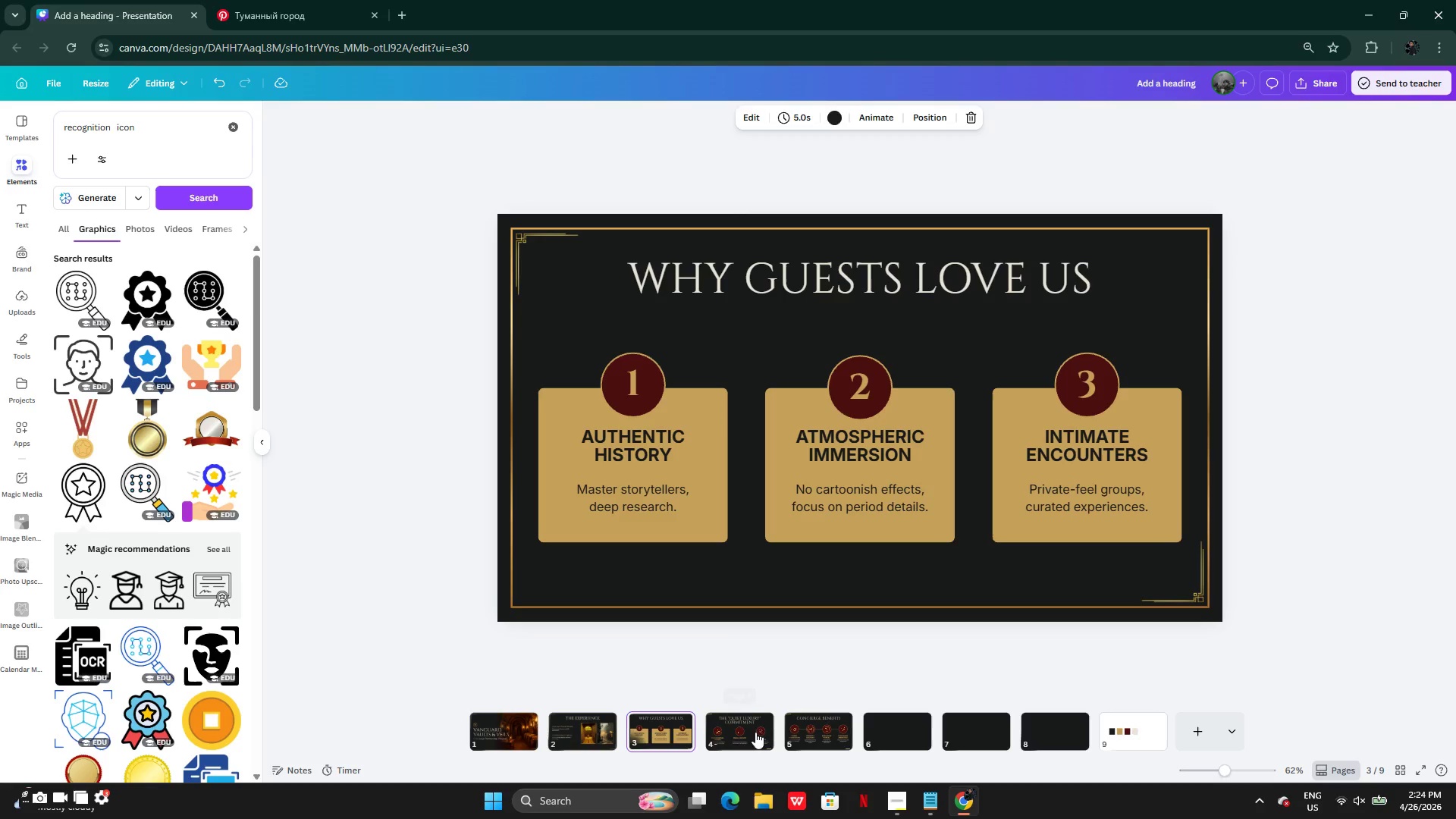 
left_click([580, 736])
 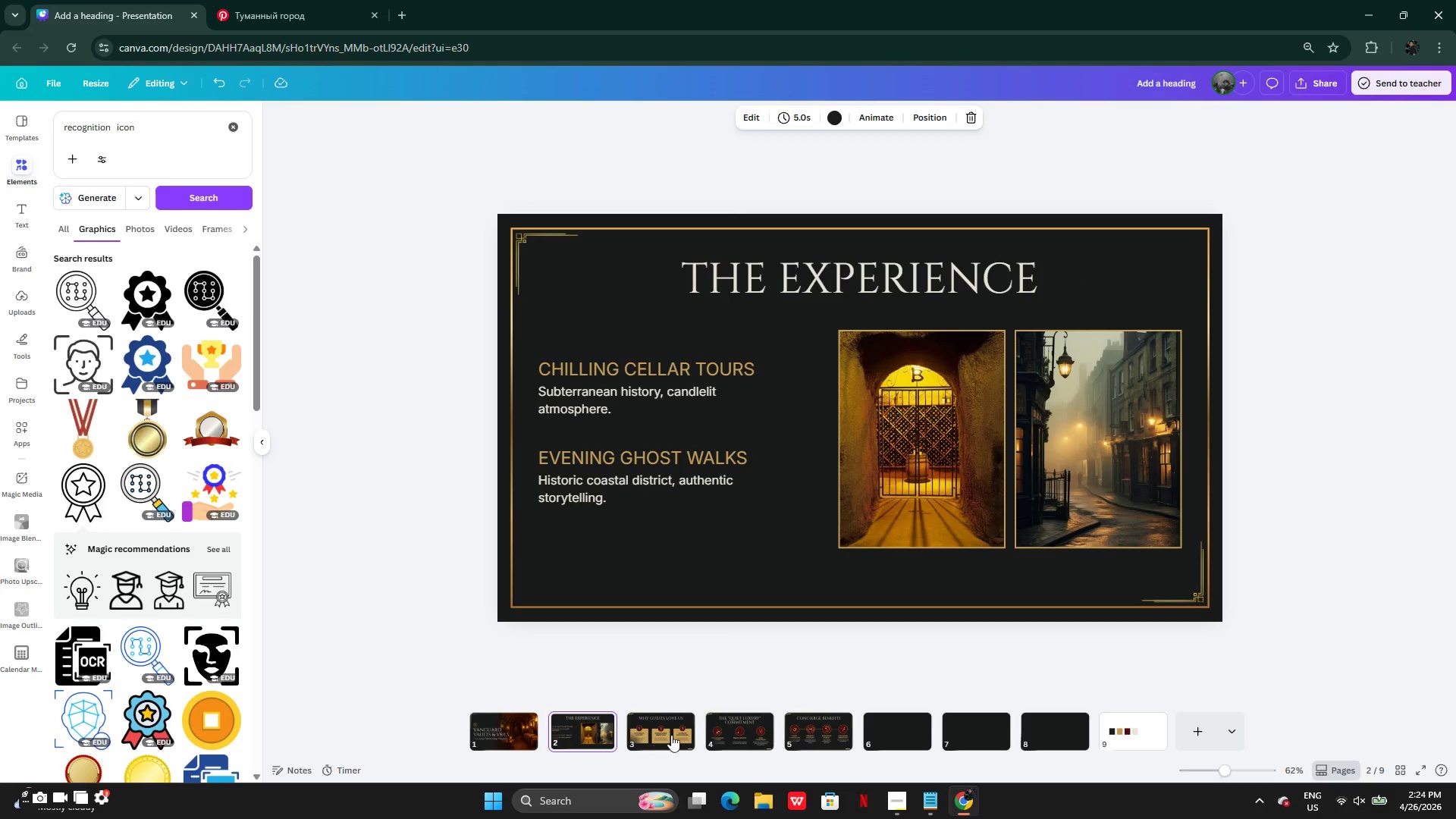 
left_click([686, 734])
 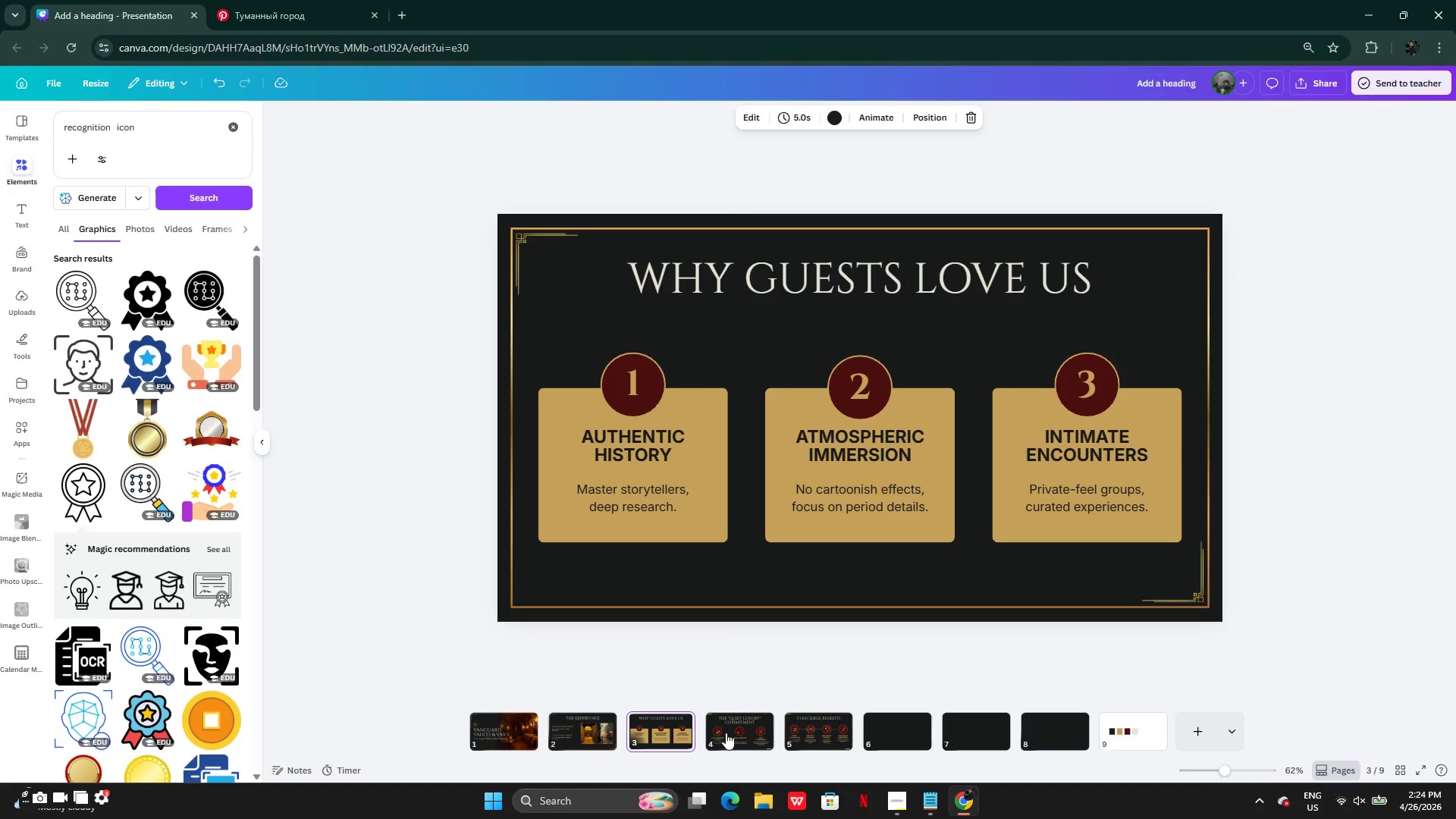 
left_click([726, 733])
 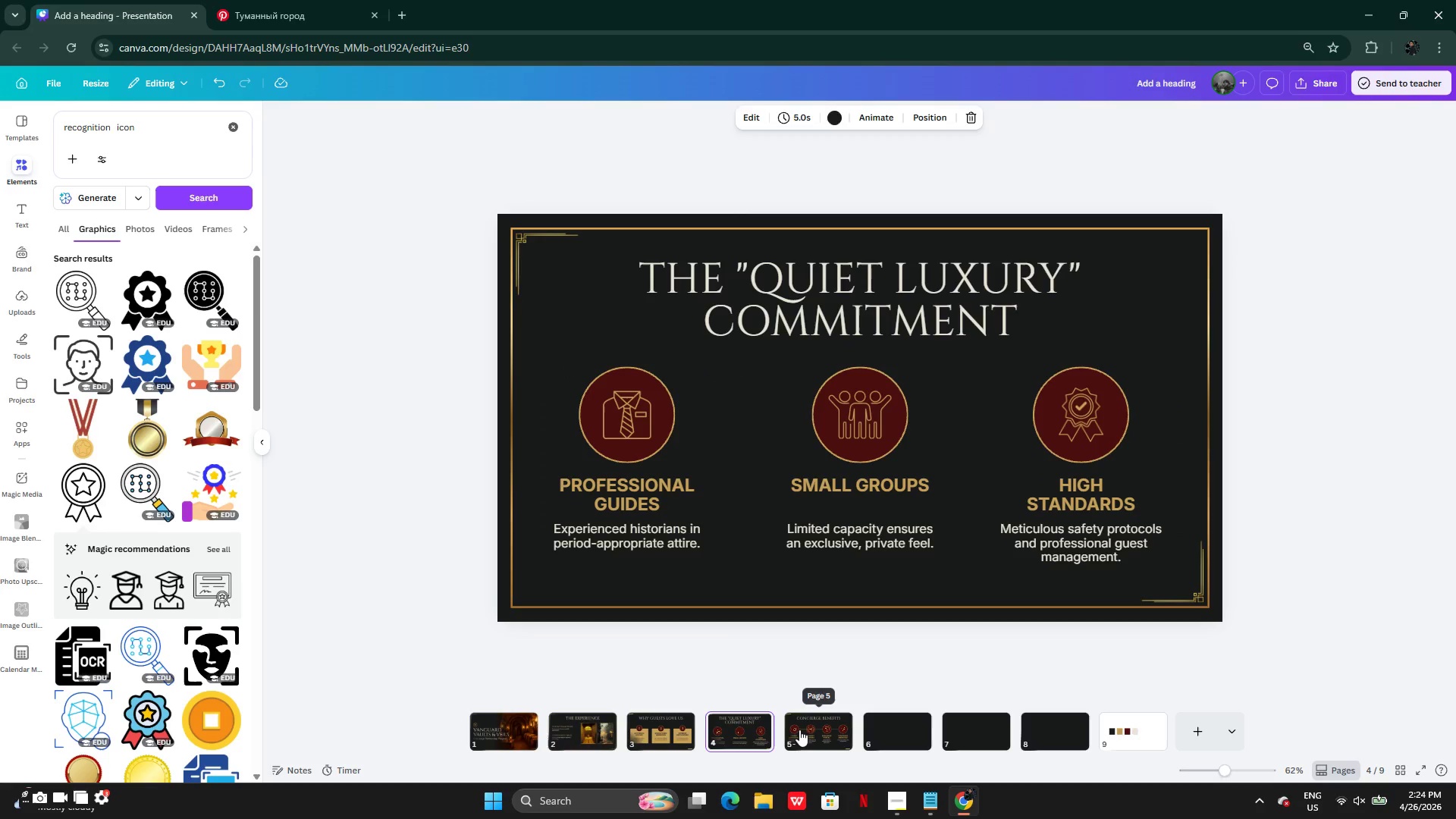 
left_click([803, 729])
 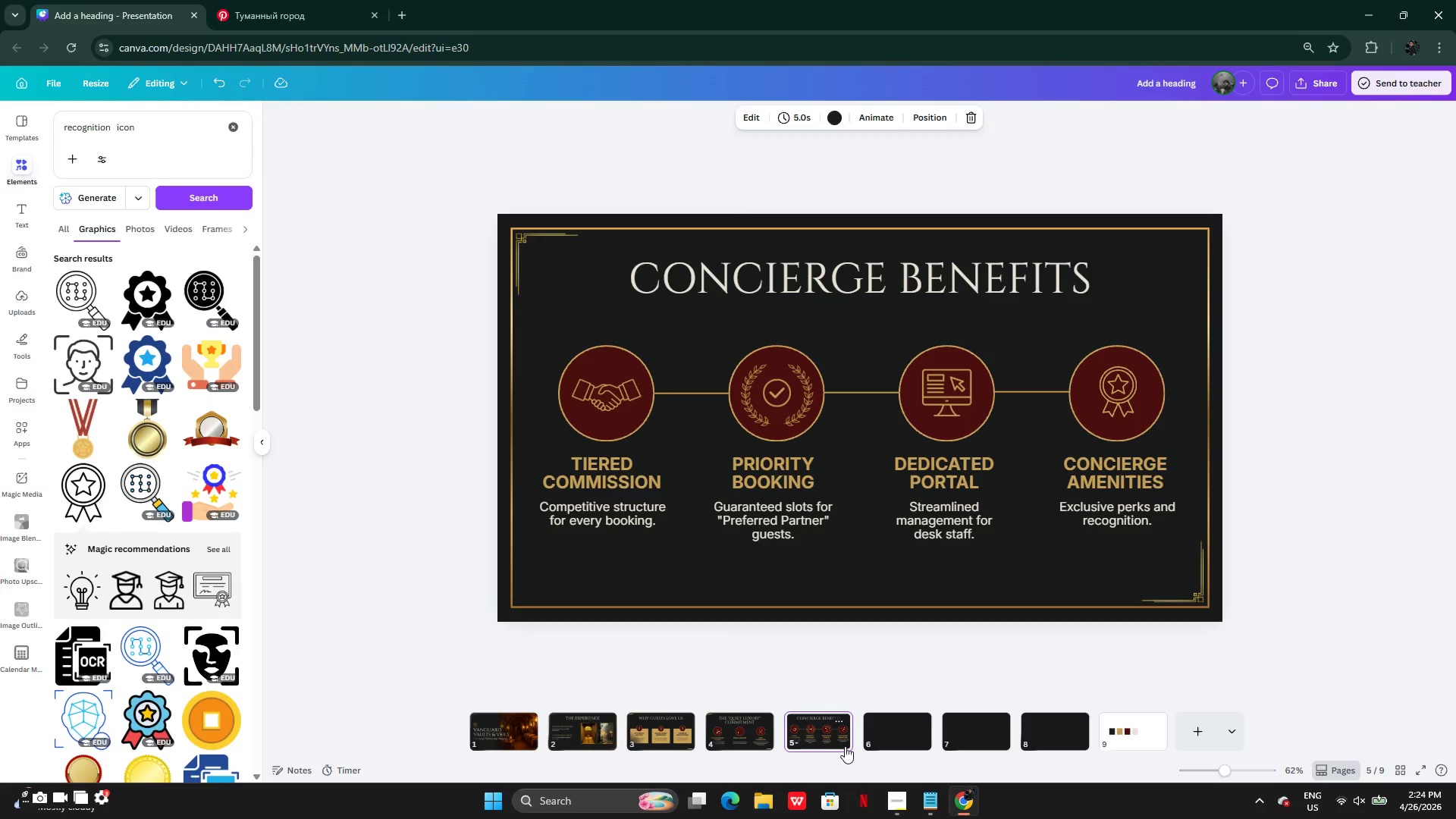 
wait(5.39)
 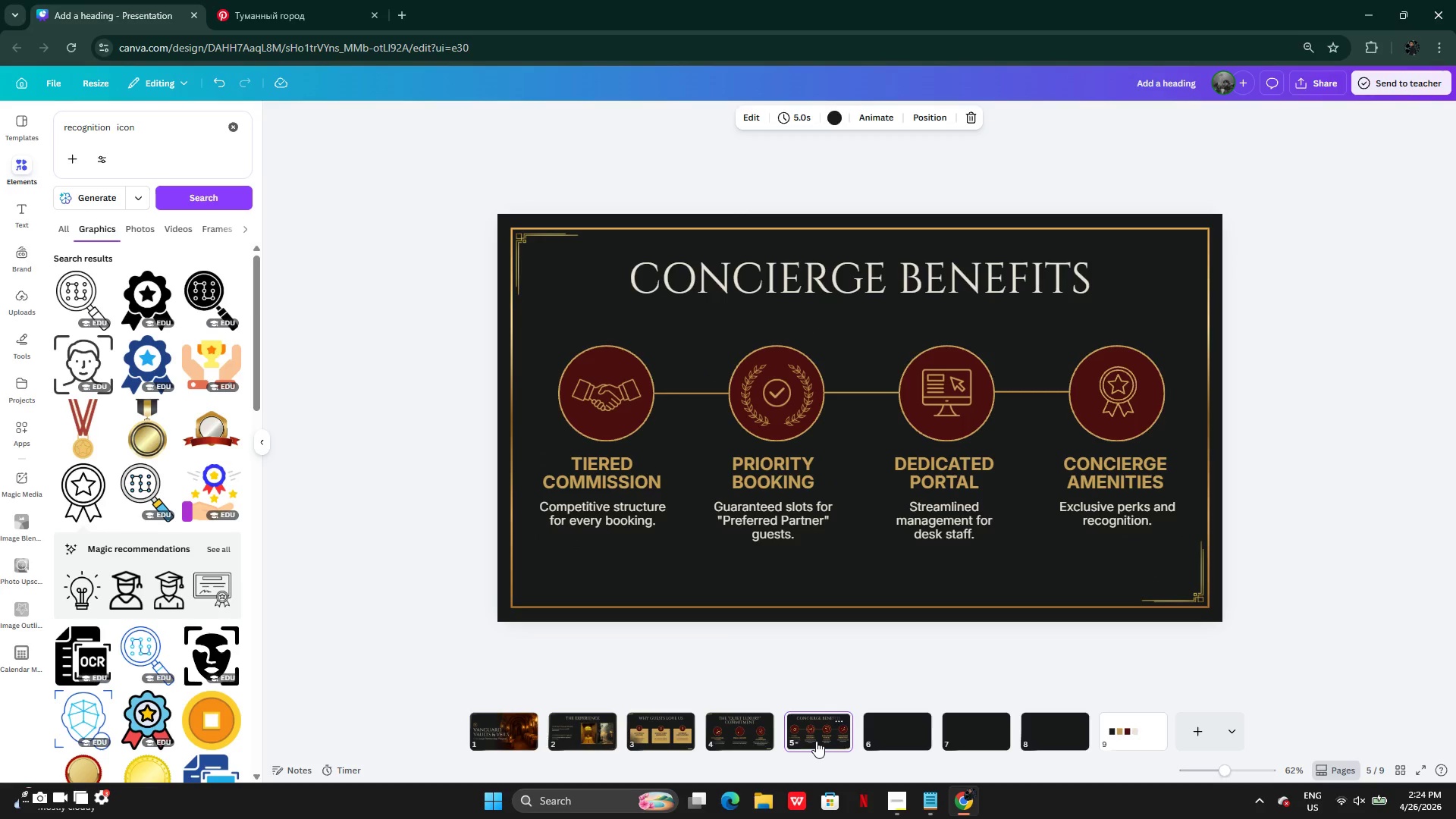 
left_click([752, 733])
 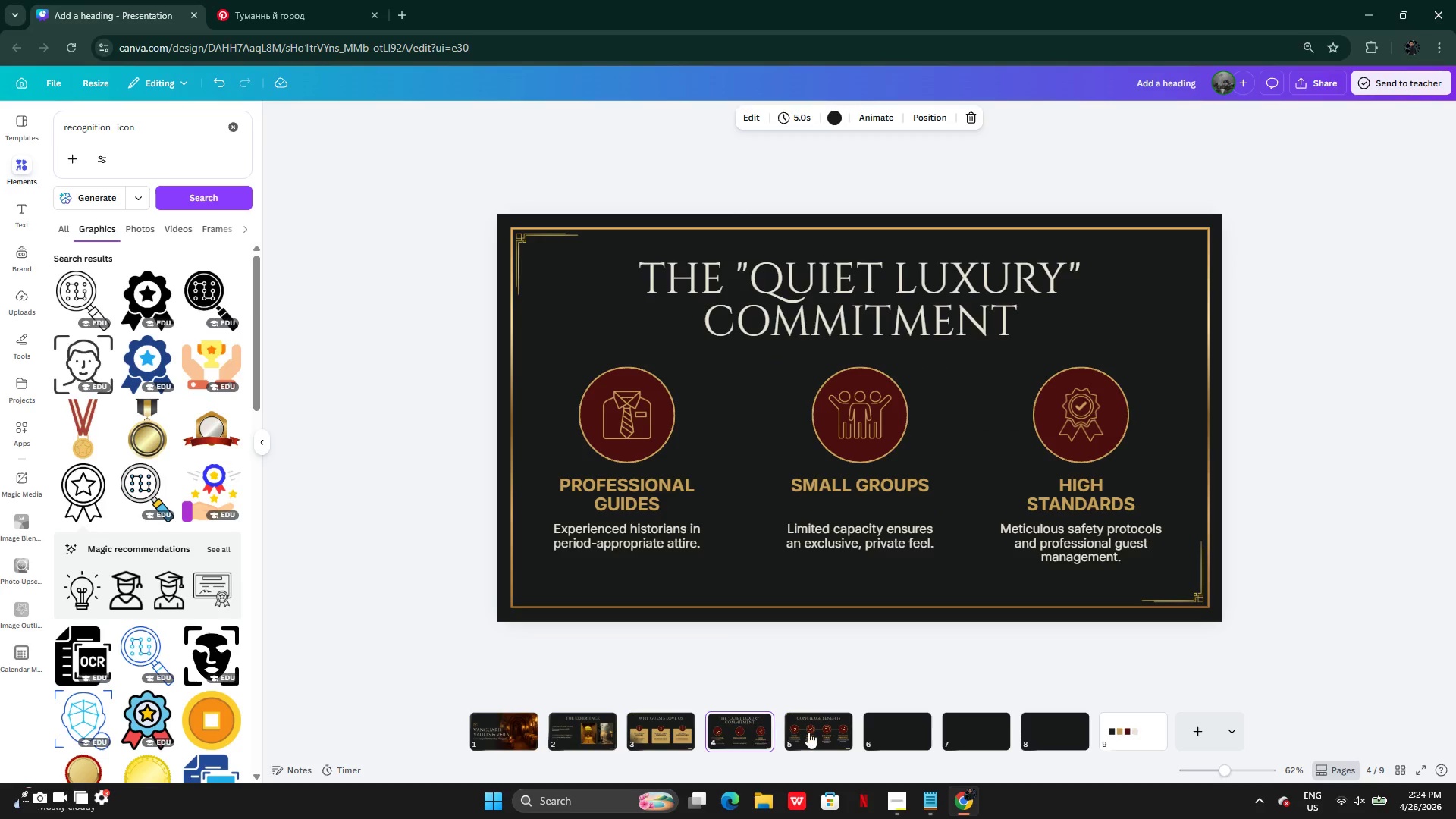 
left_click([817, 732])
 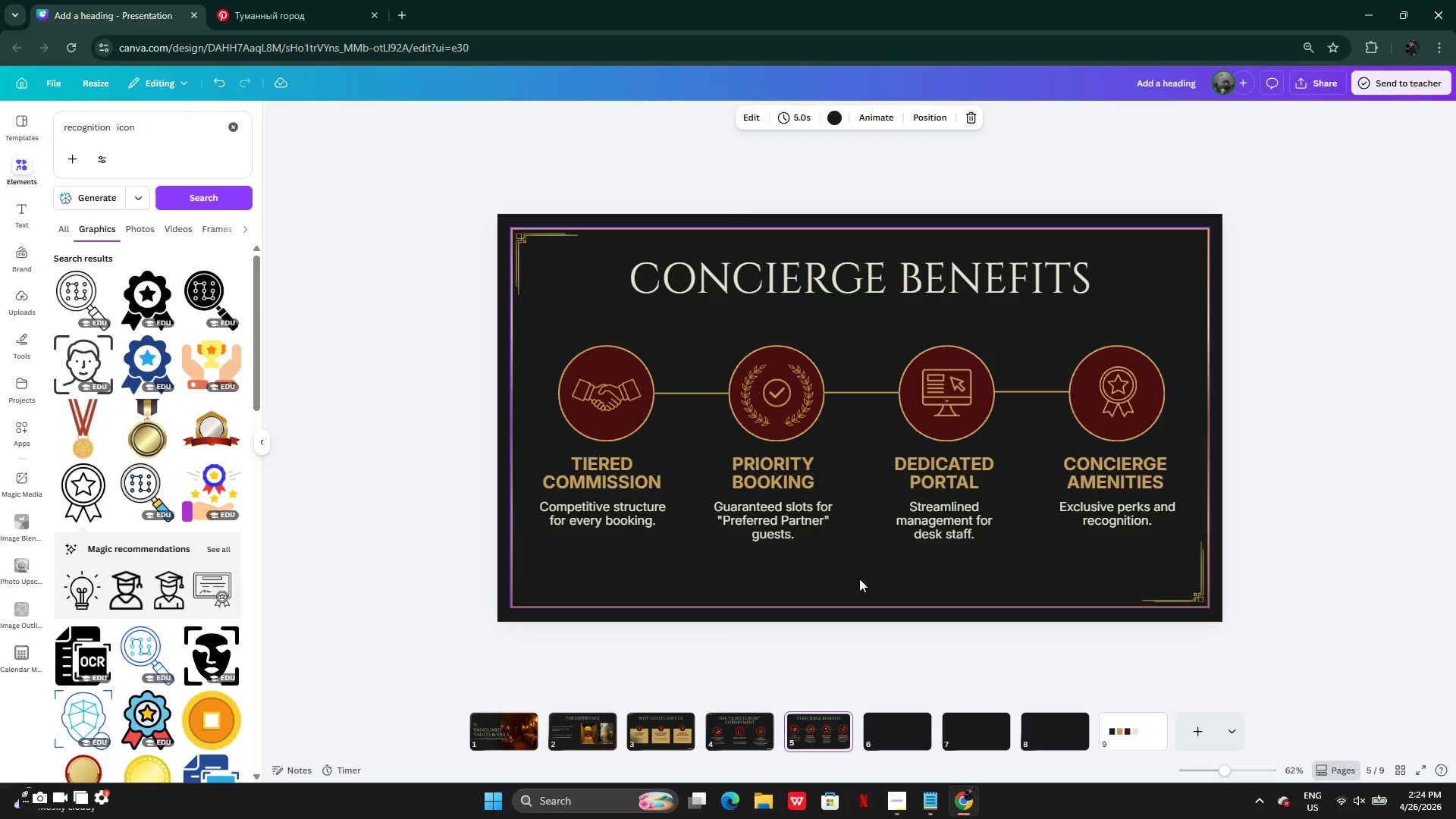 
left_click([769, 516])
 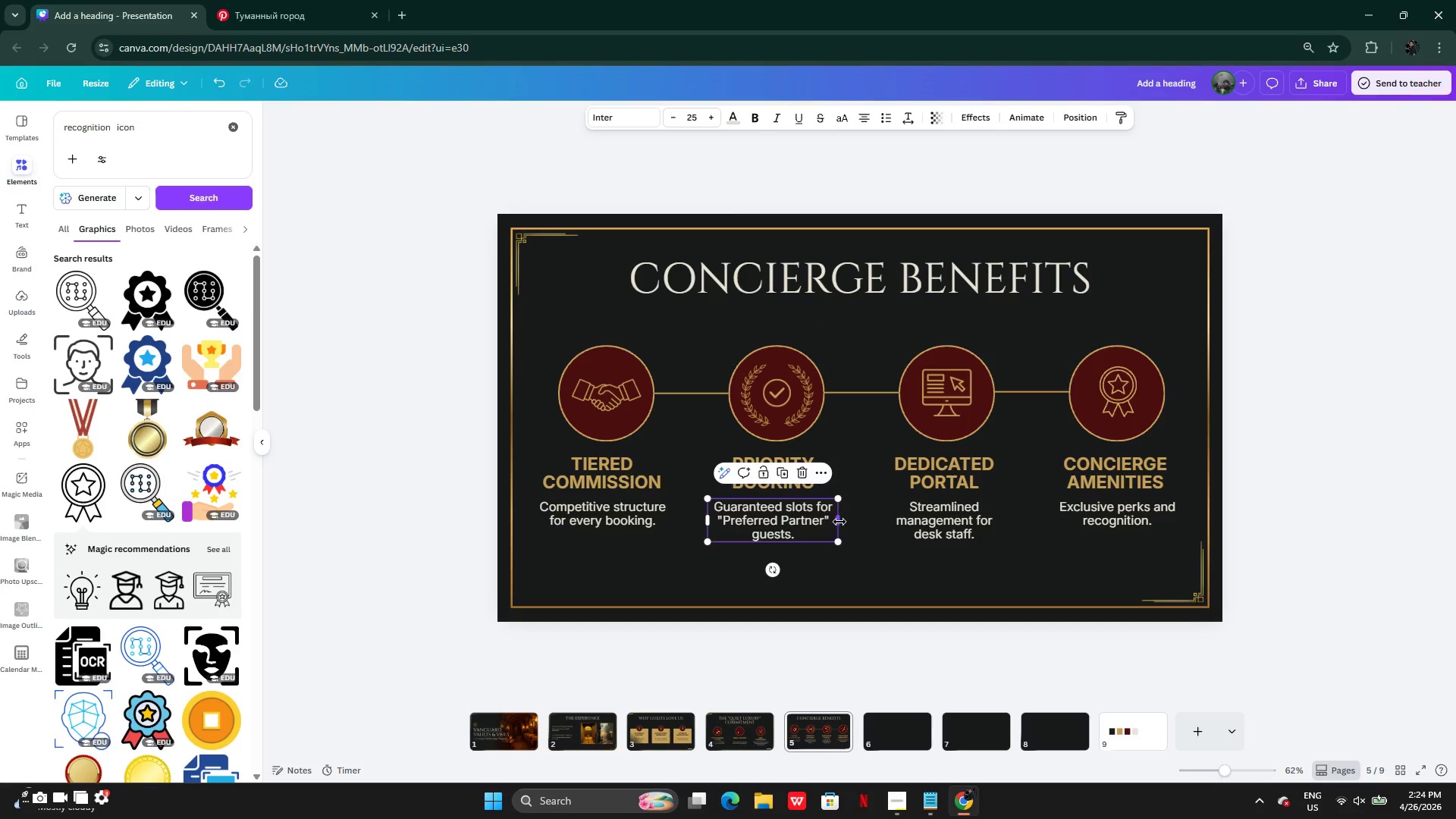 
left_click_drag(start_coordinate=[839, 522], to_coordinate=[880, 523])
 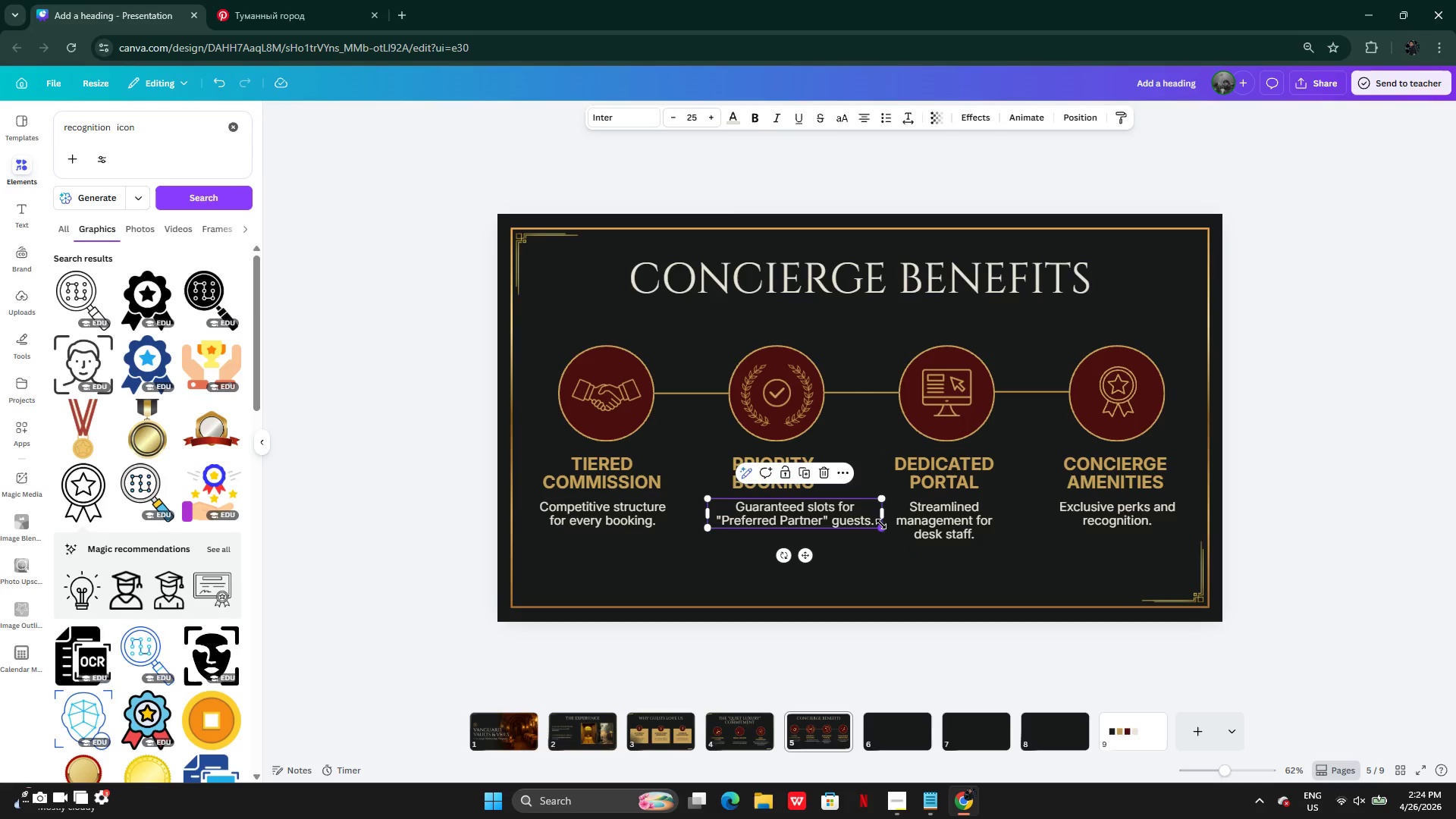 
key(Control+Z)
 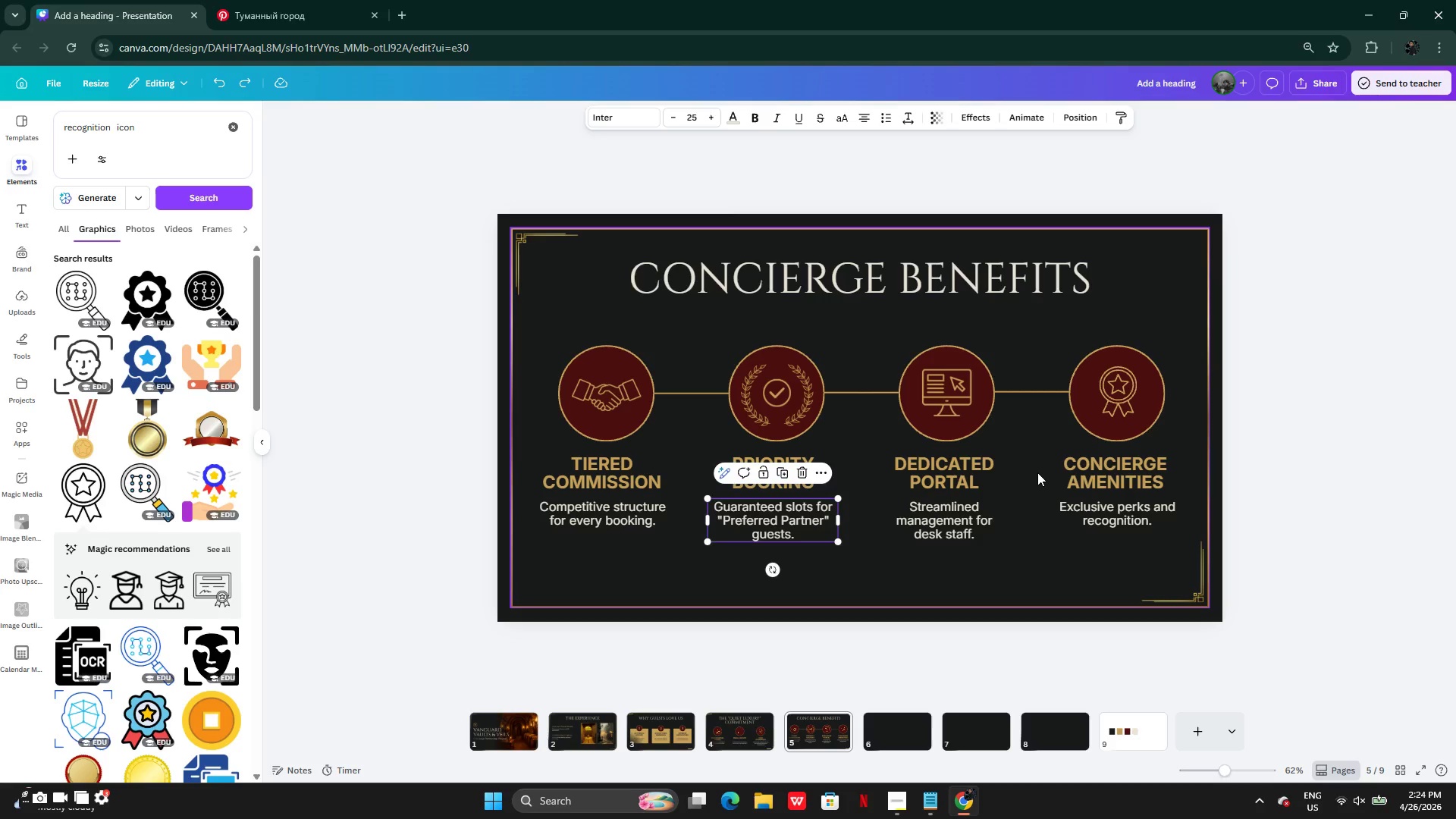 
wait(11.17)
 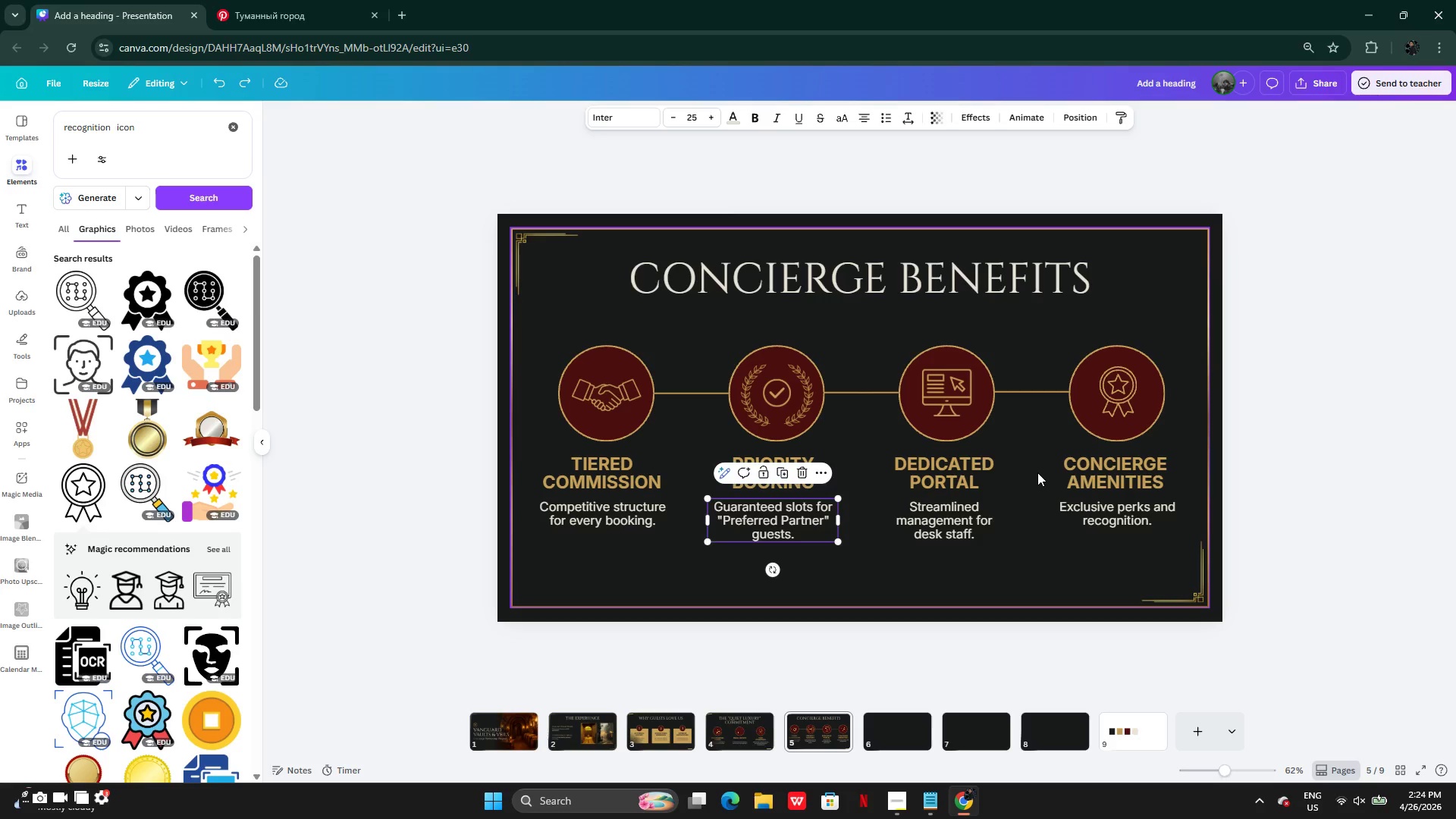 
left_click([1264, 288])
 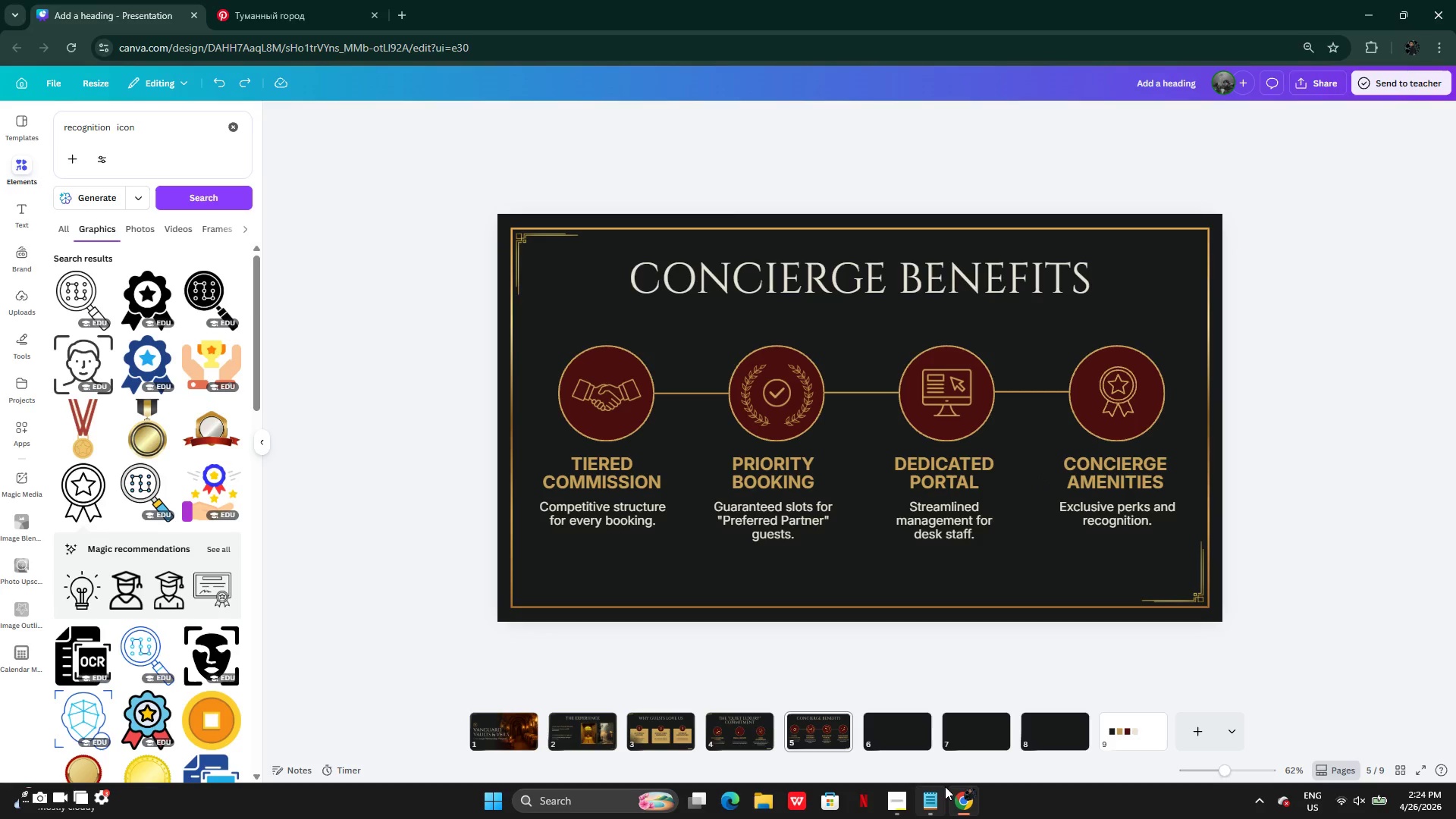 
left_click([934, 798])
 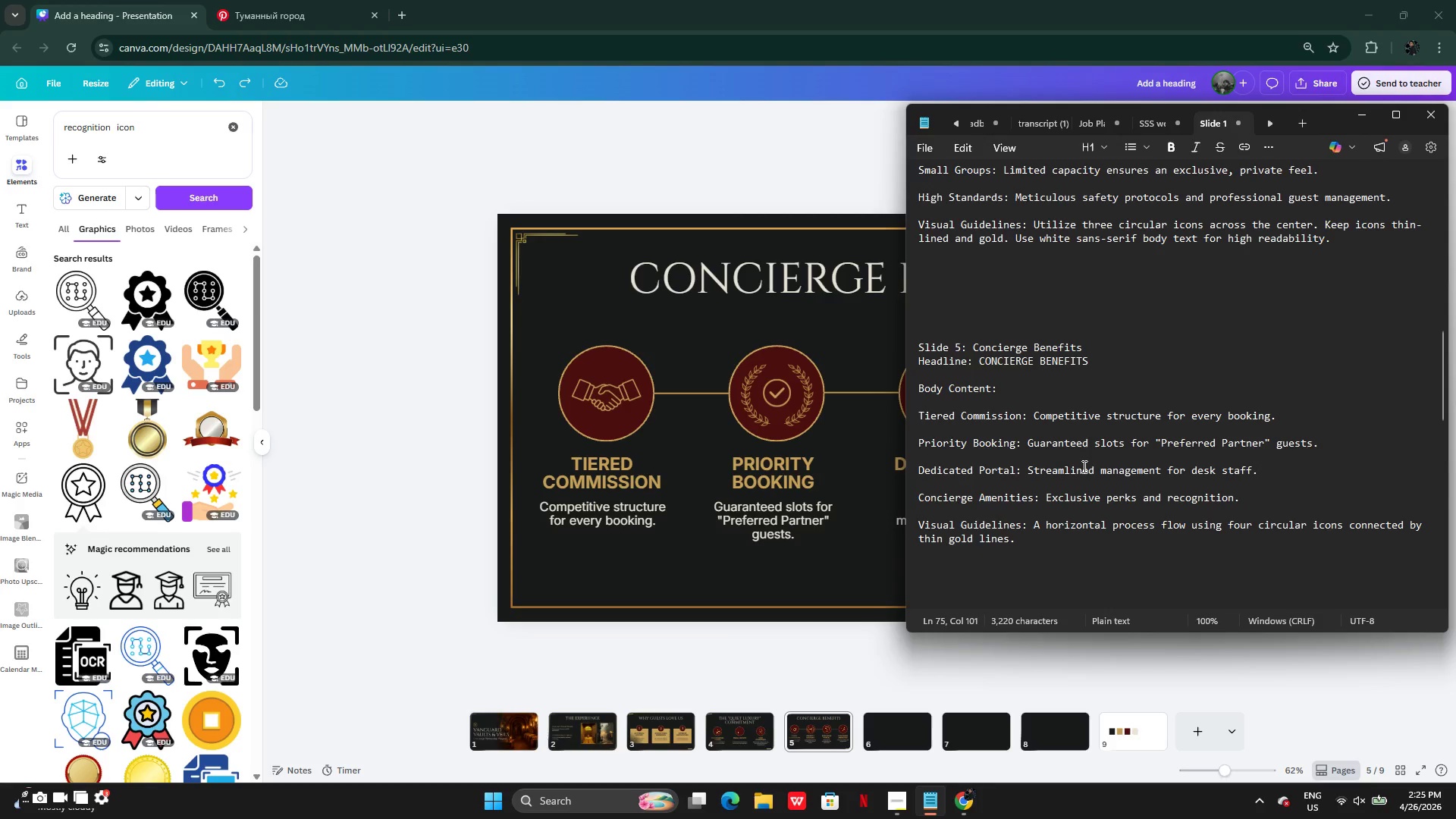 
scroll: coordinate [1083, 466], scroll_direction: down, amount: 2.0
 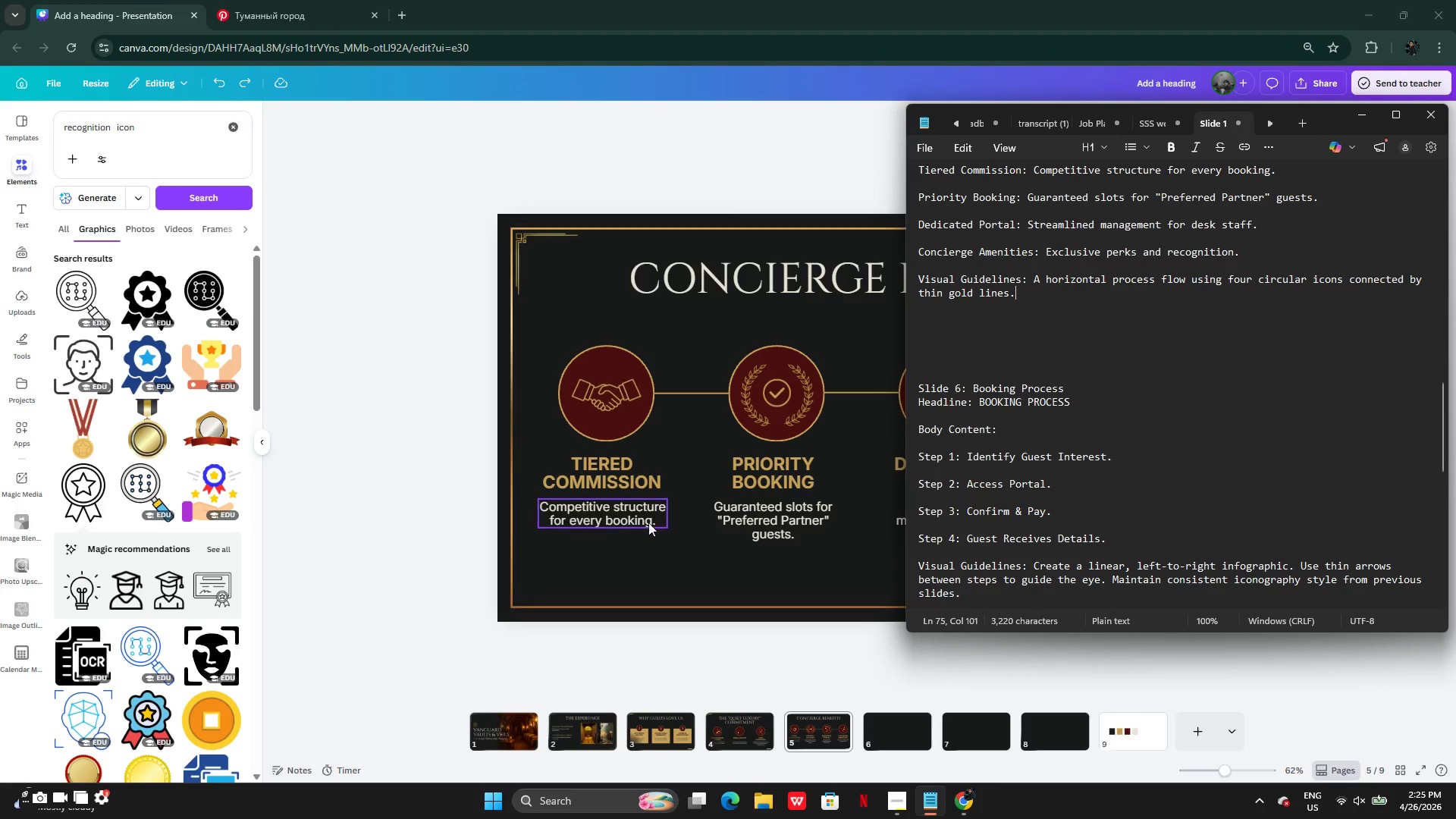 
left_click([443, 510])
 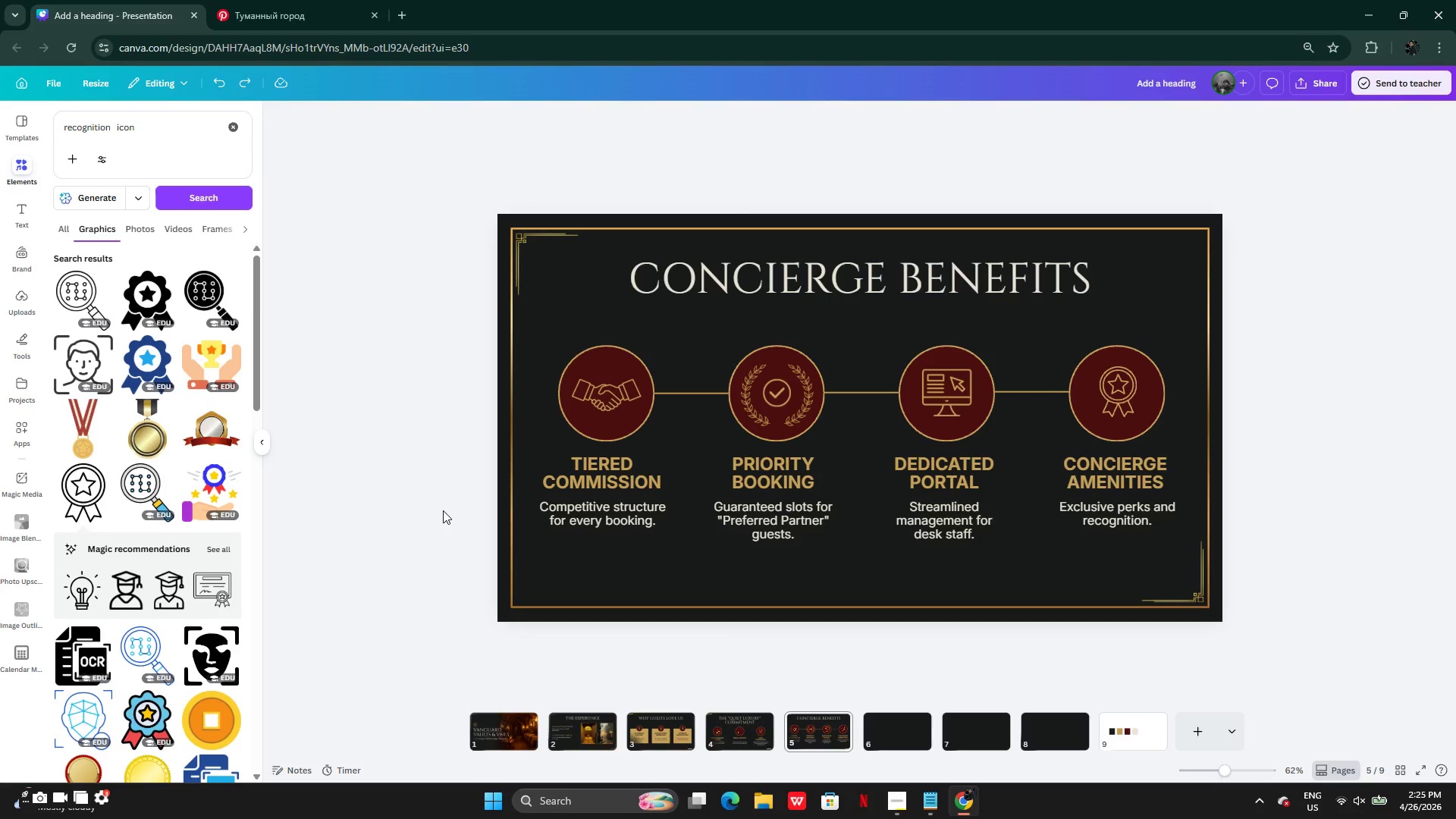 
wait(22.78)
 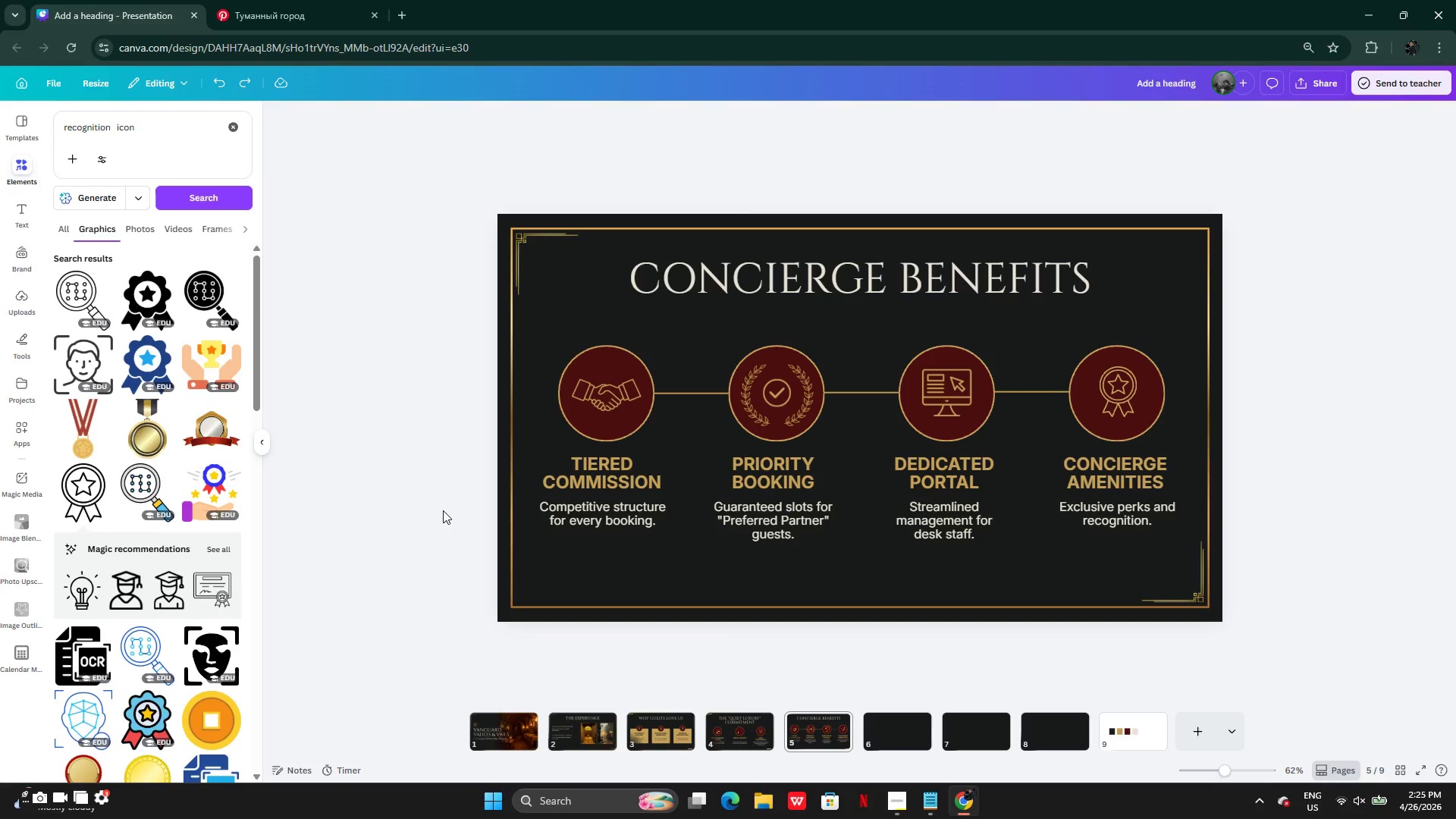 
left_click([527, 244])
 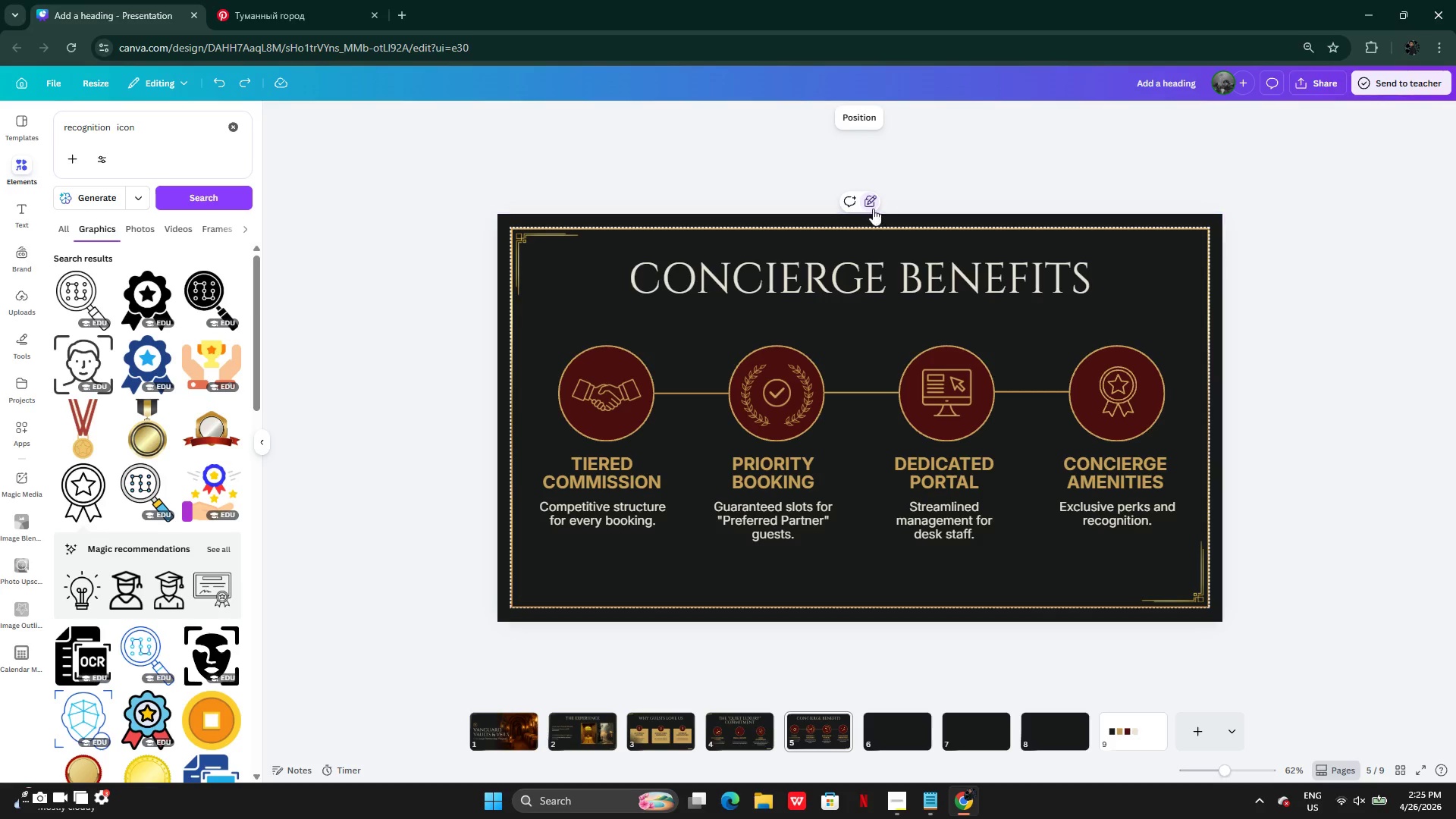 
left_click([871, 206])
 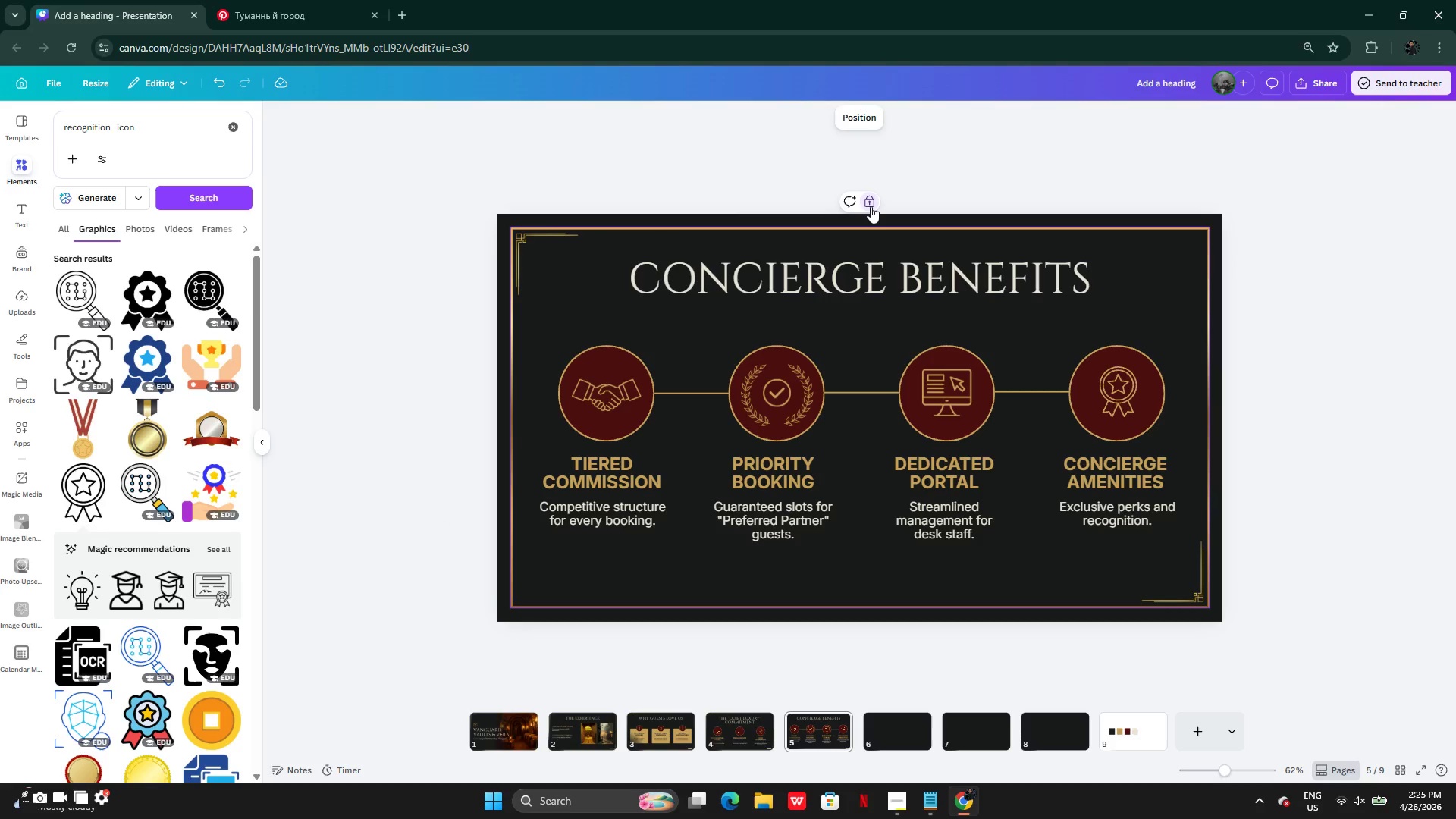 
left_click([871, 206])
 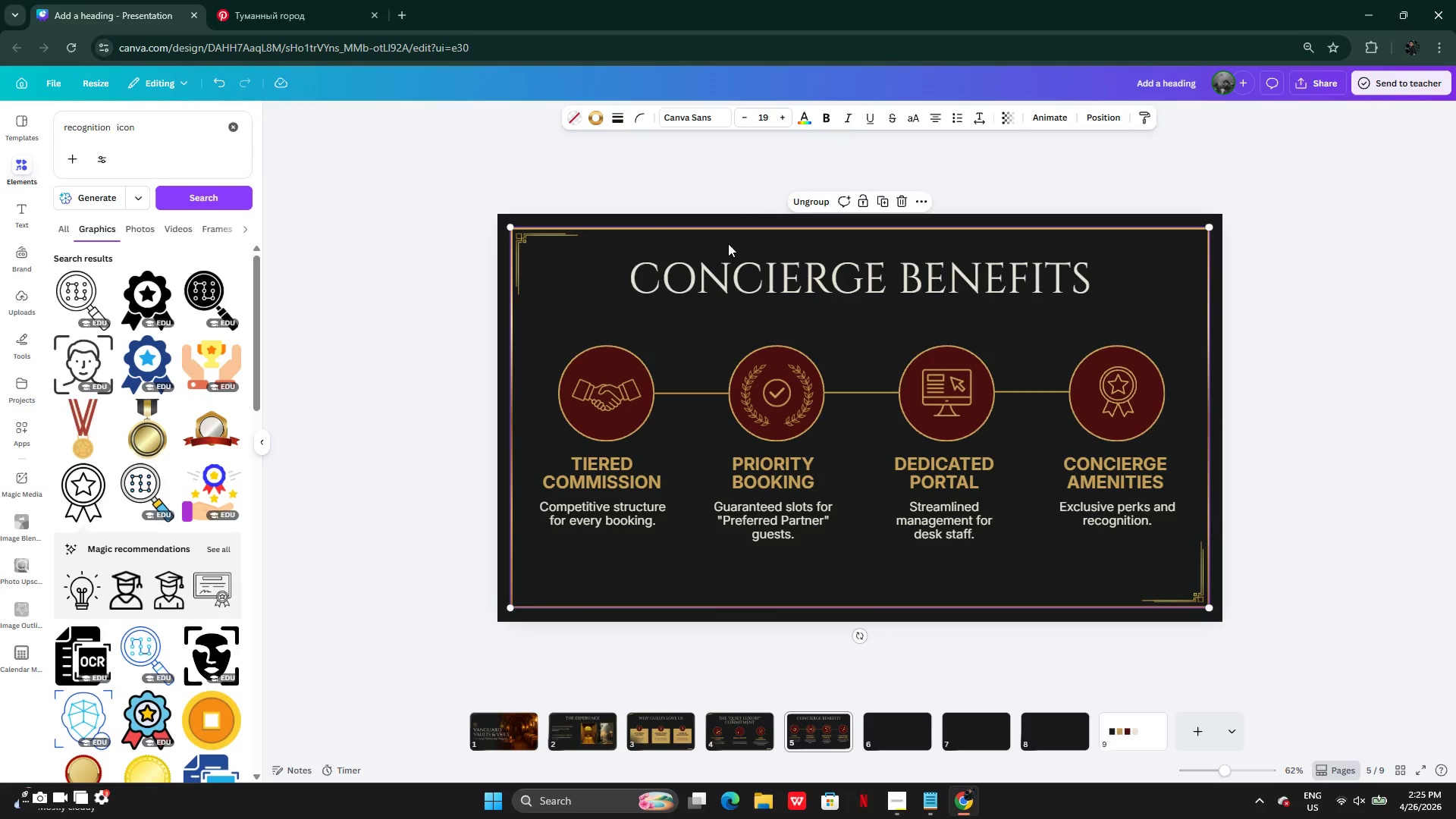 
hold_key(key=ShiftLeft, duration=8.2)
left_click([729, 270])
 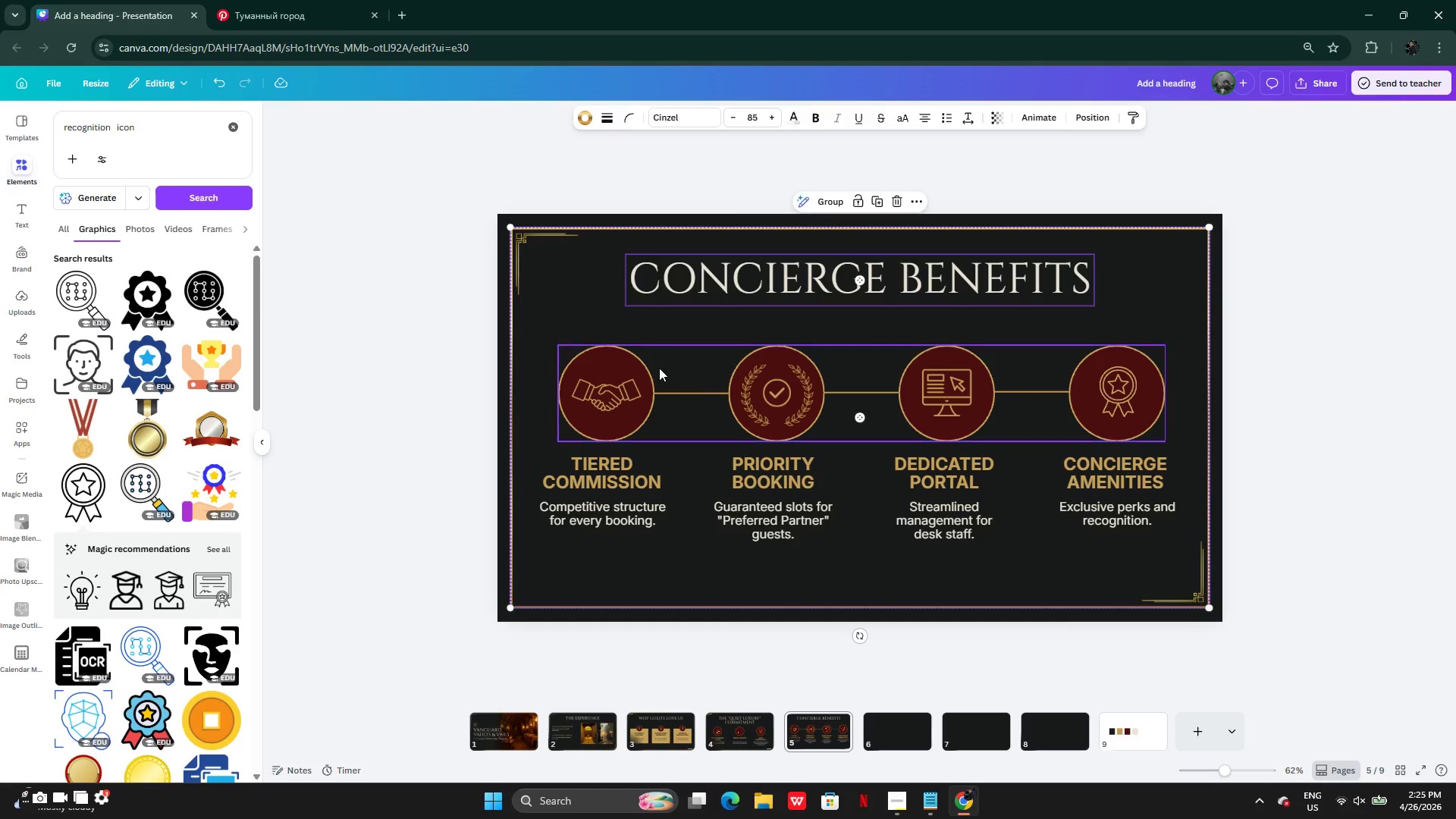 
left_click([639, 371])
 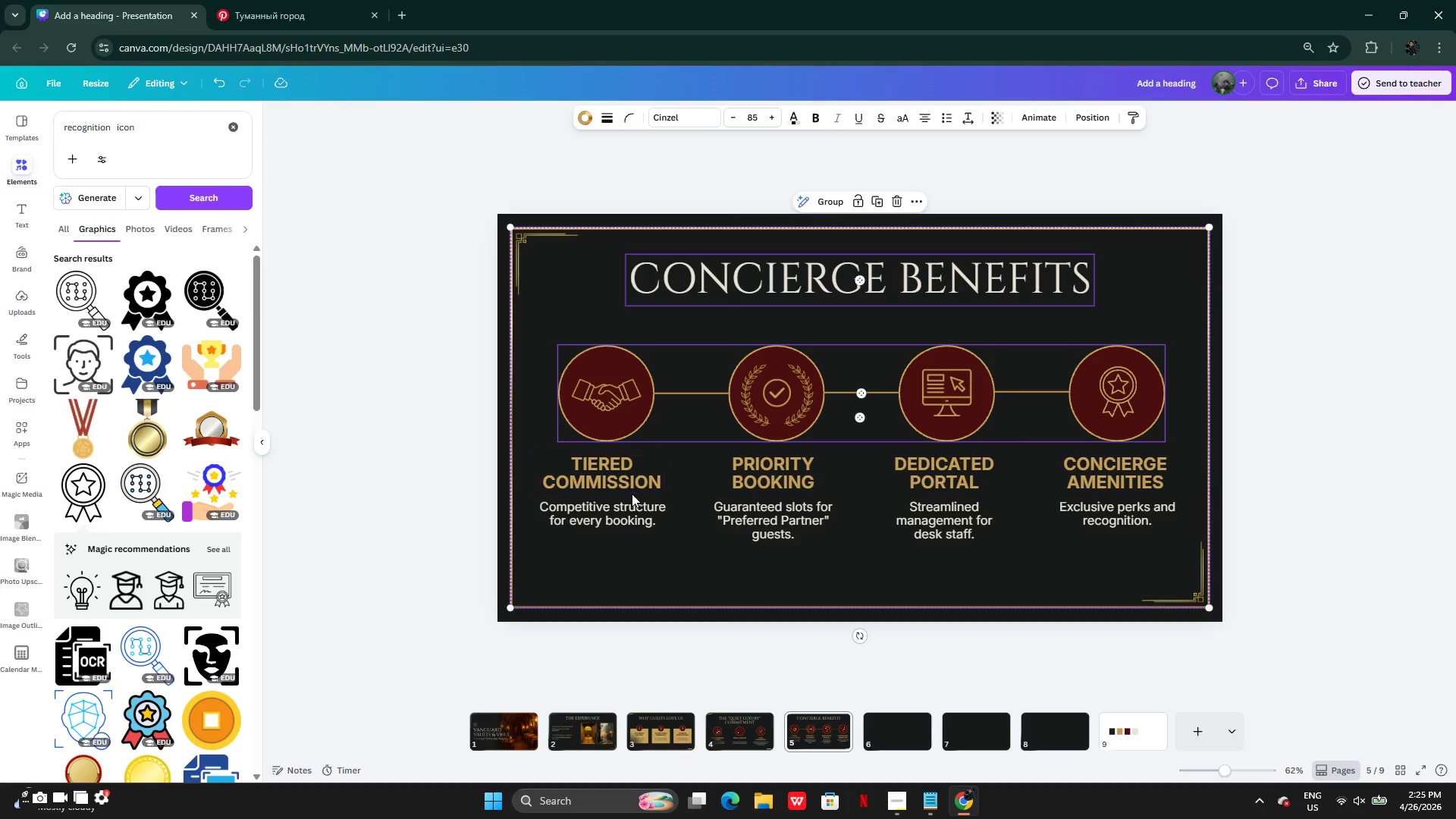 
left_click([632, 485])
 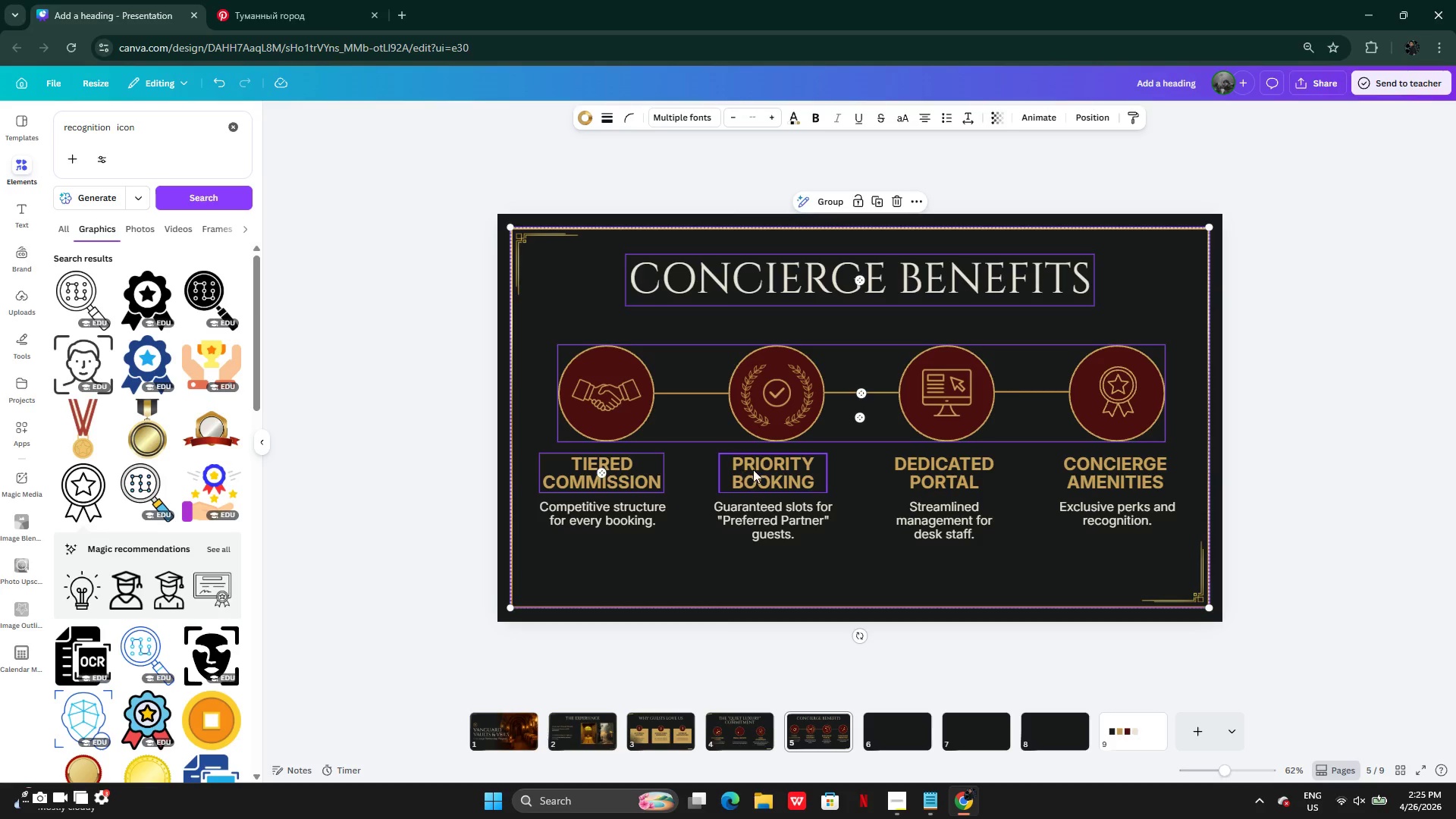 
left_click([756, 469])
 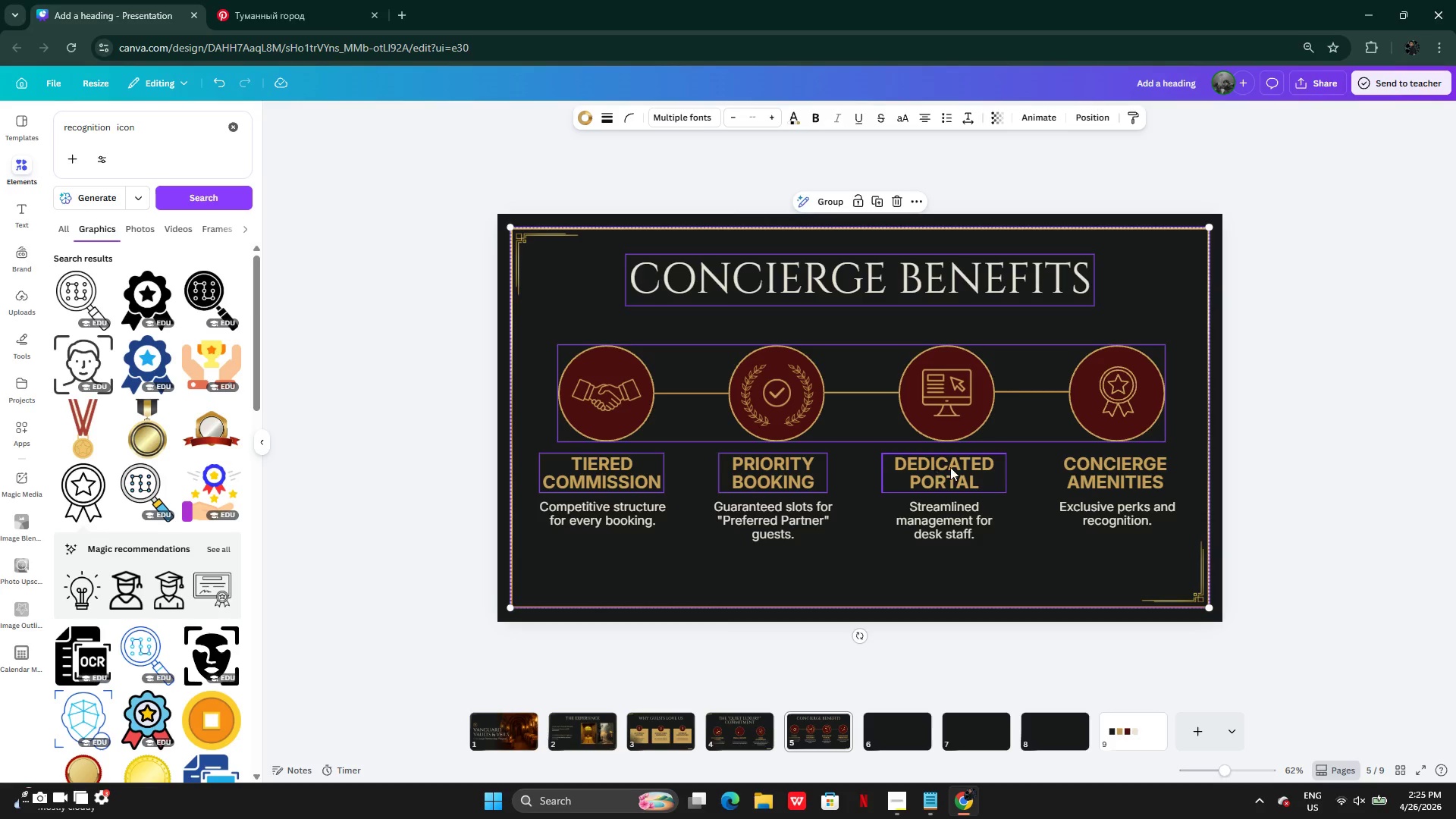 
left_click([951, 467])
 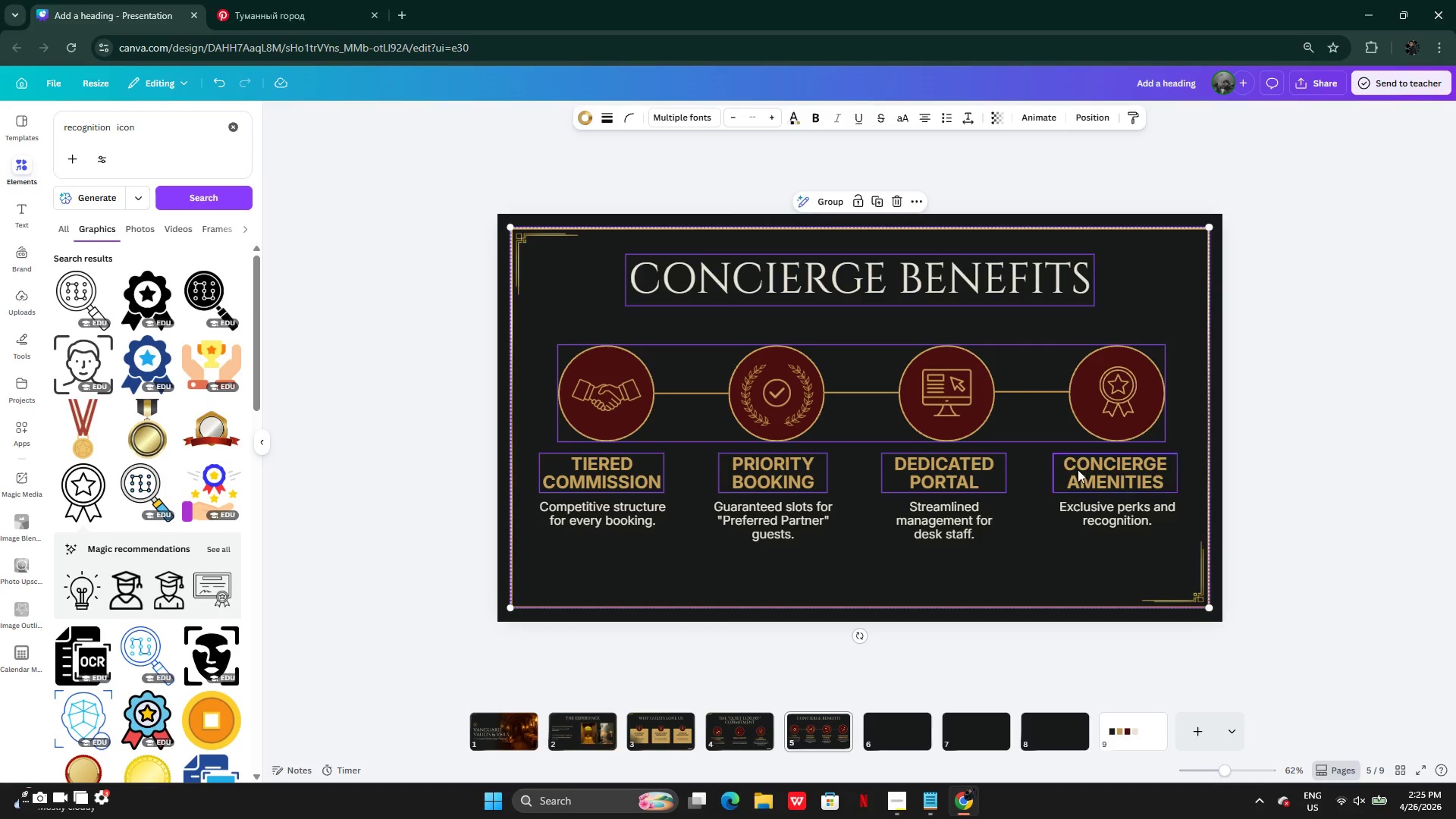 
left_click([1113, 472])
 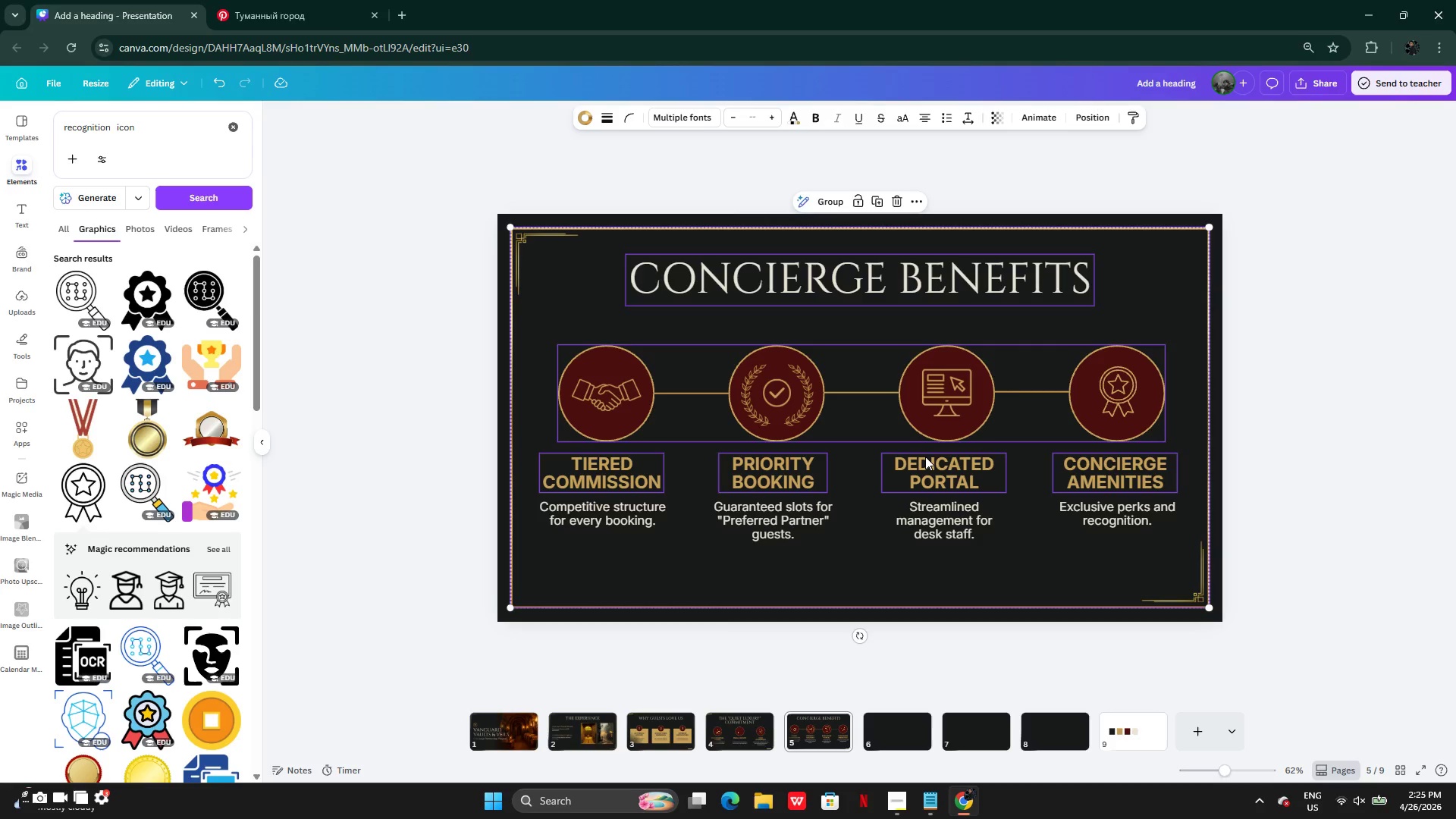 
key(Control+C)
 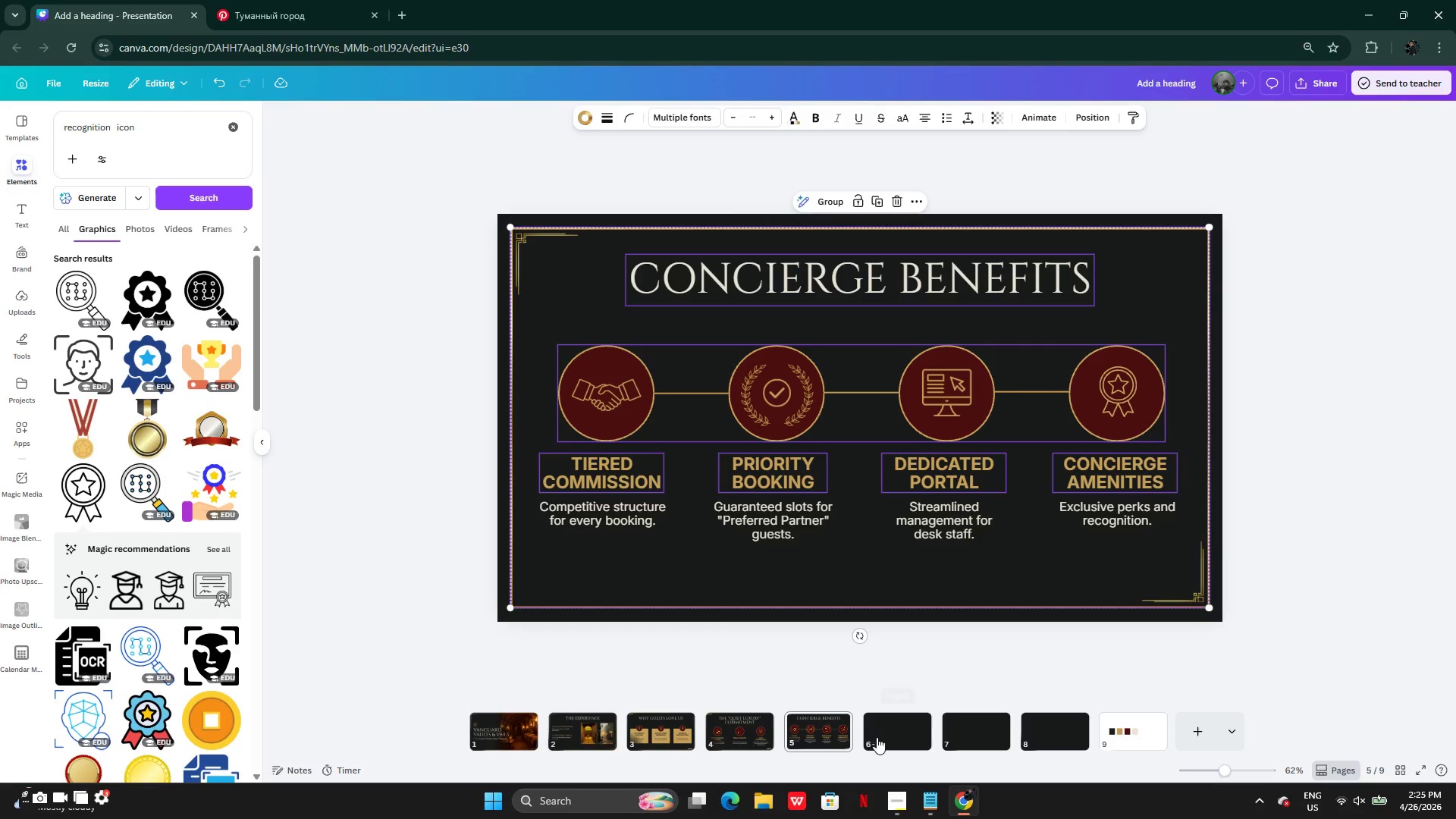 
left_click([879, 737])
 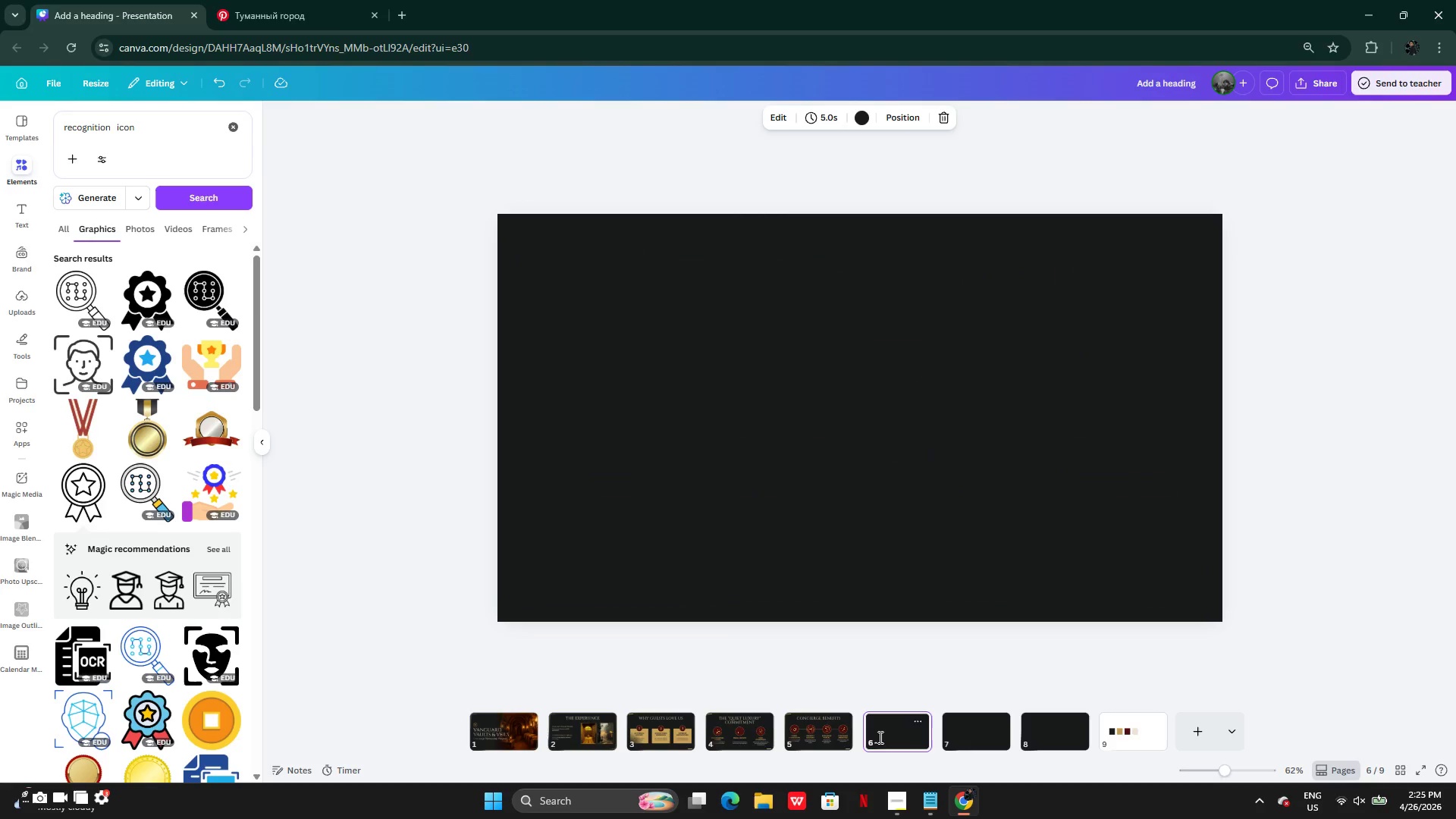 
key(Control+V)
 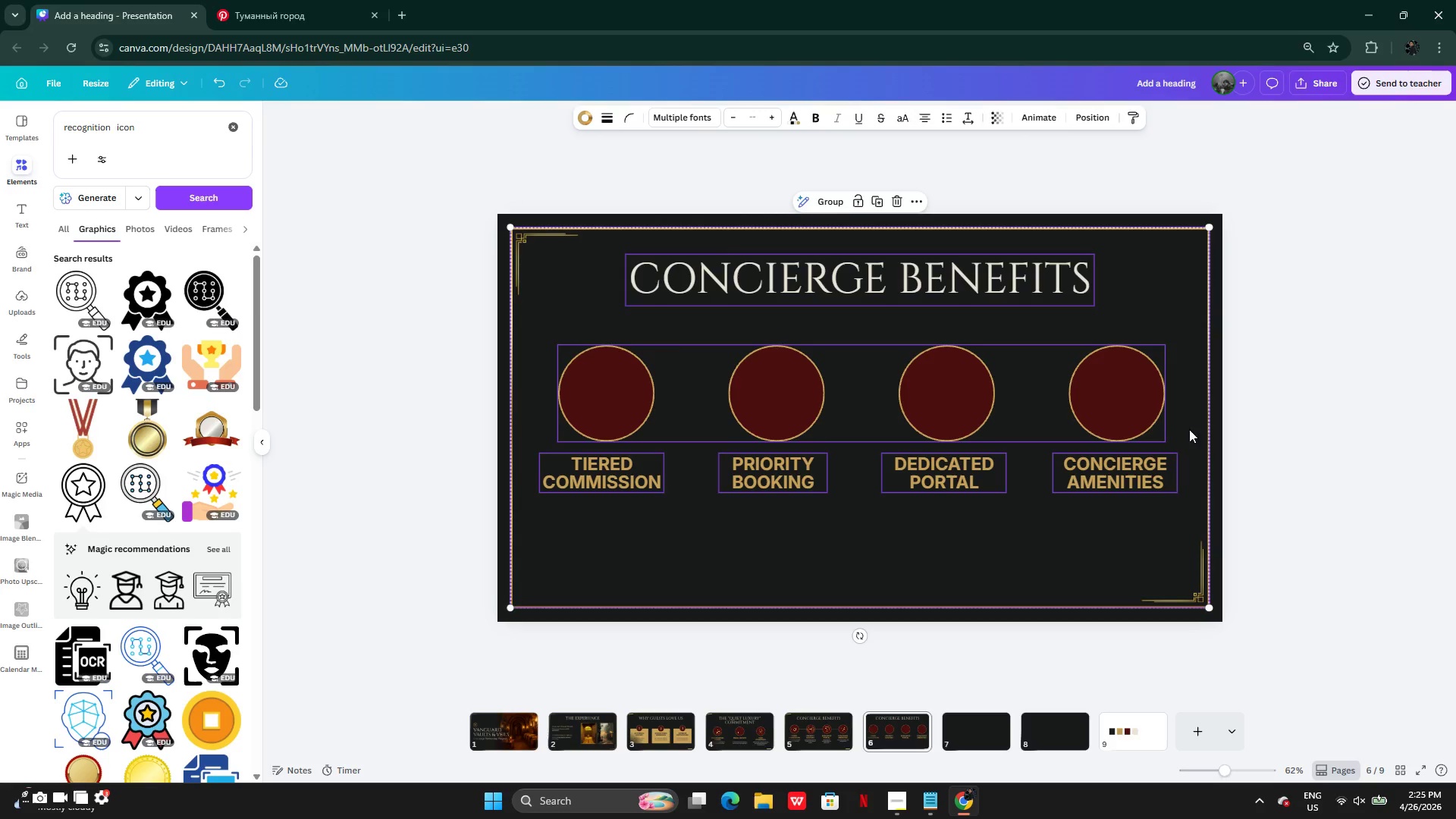 
left_click([1305, 406])
 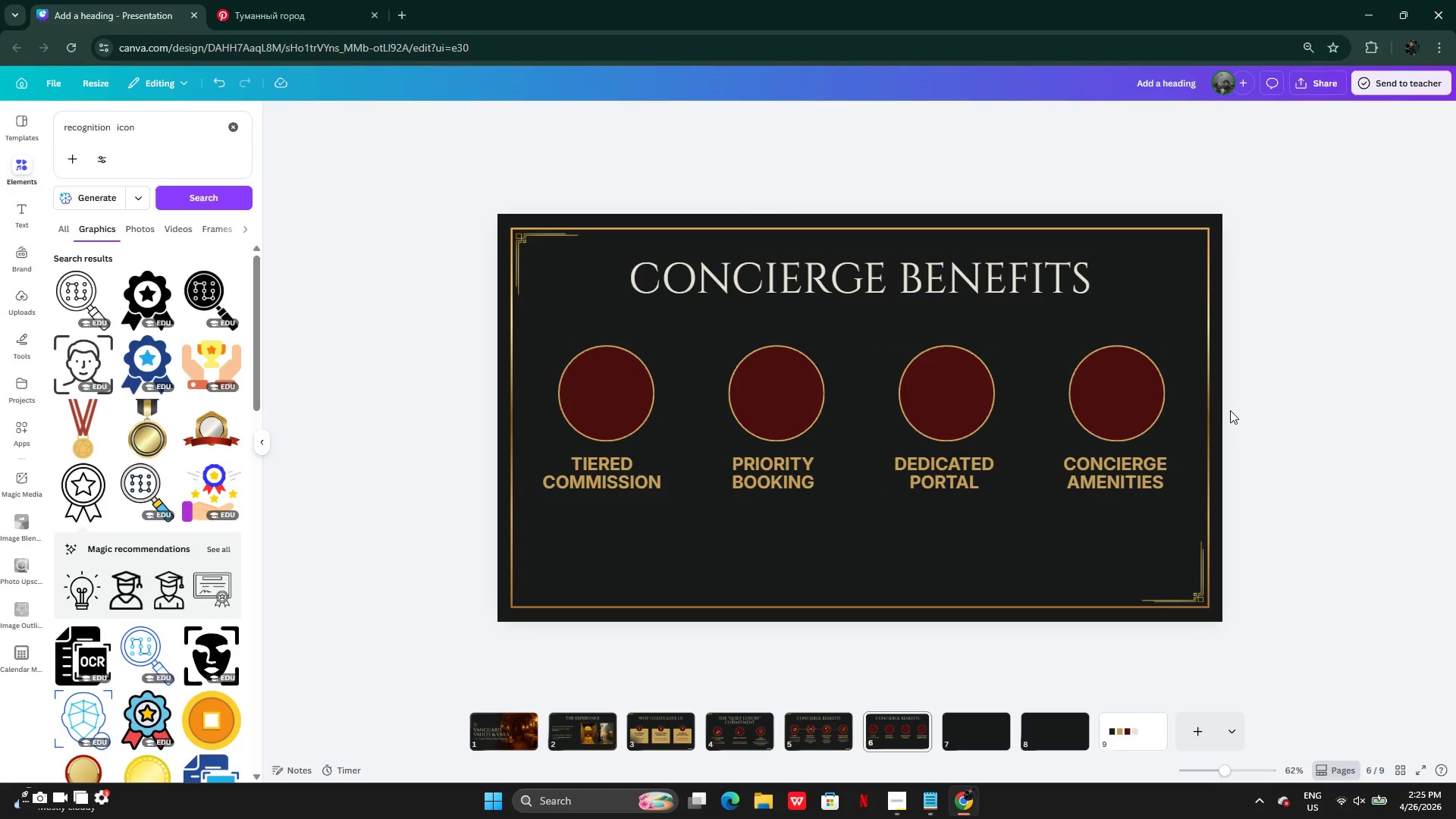 
wait(14.58)
 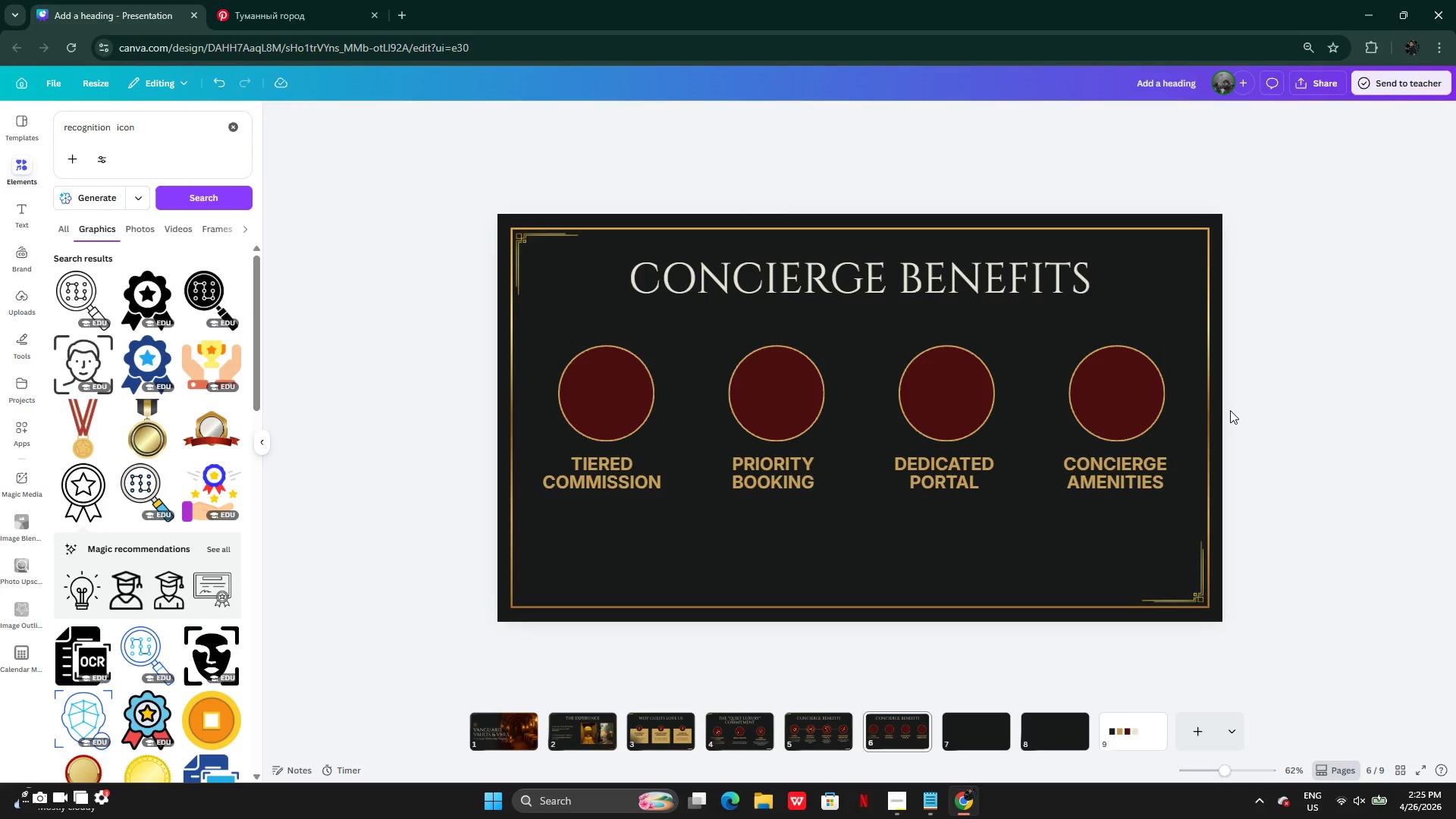 
left_click([925, 808])
 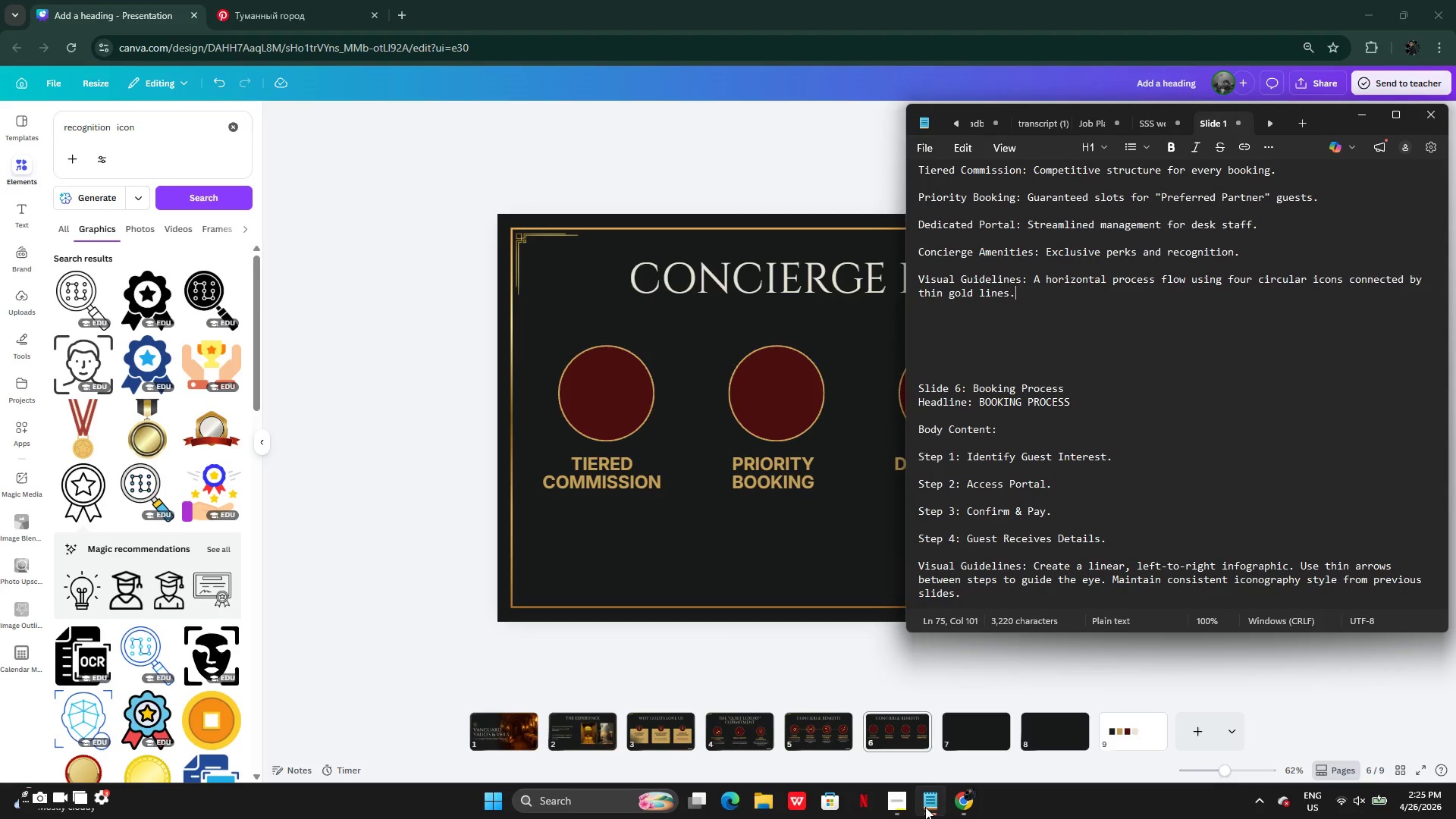 
left_click([925, 807])
 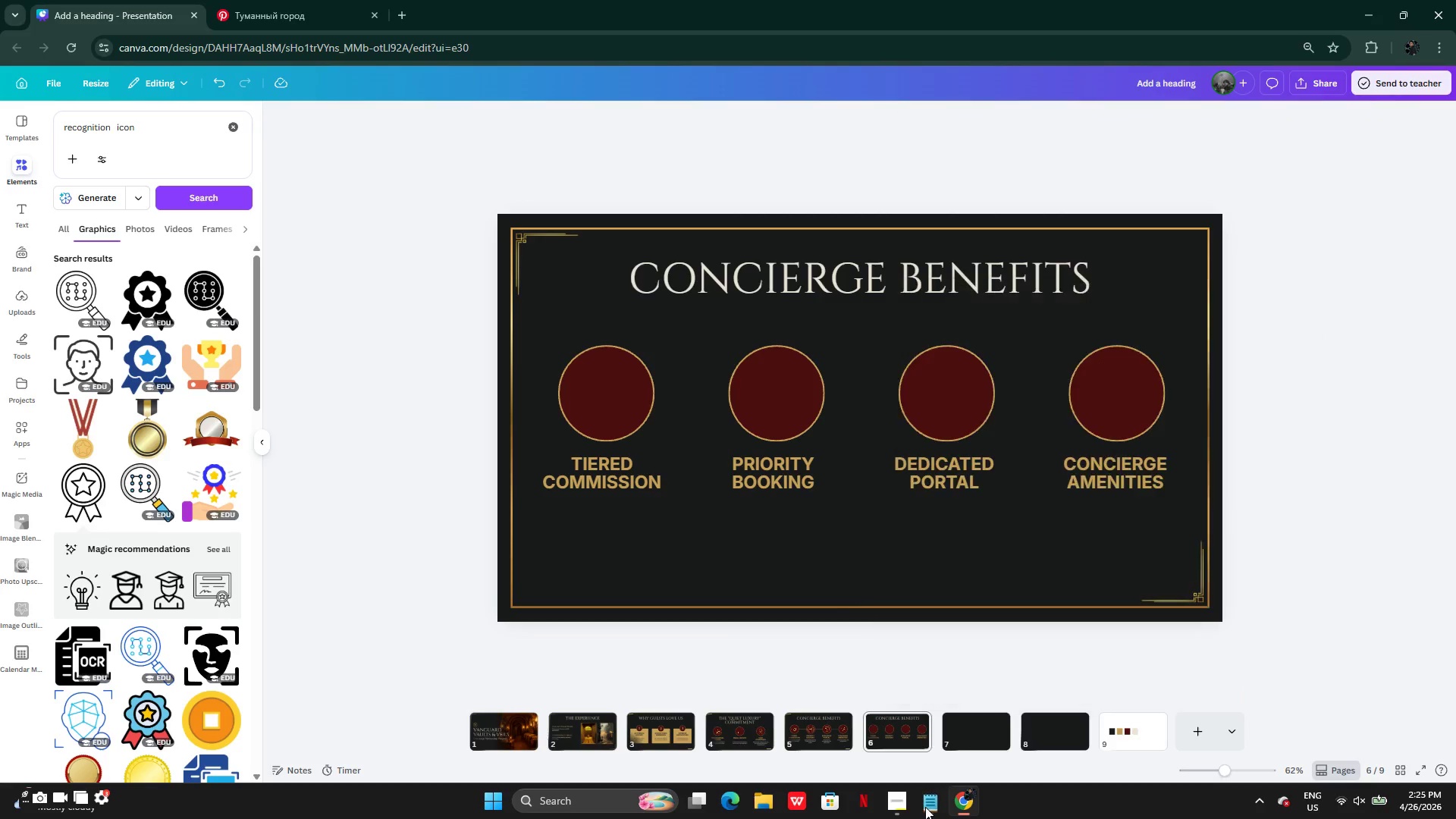 
left_click([925, 807])
 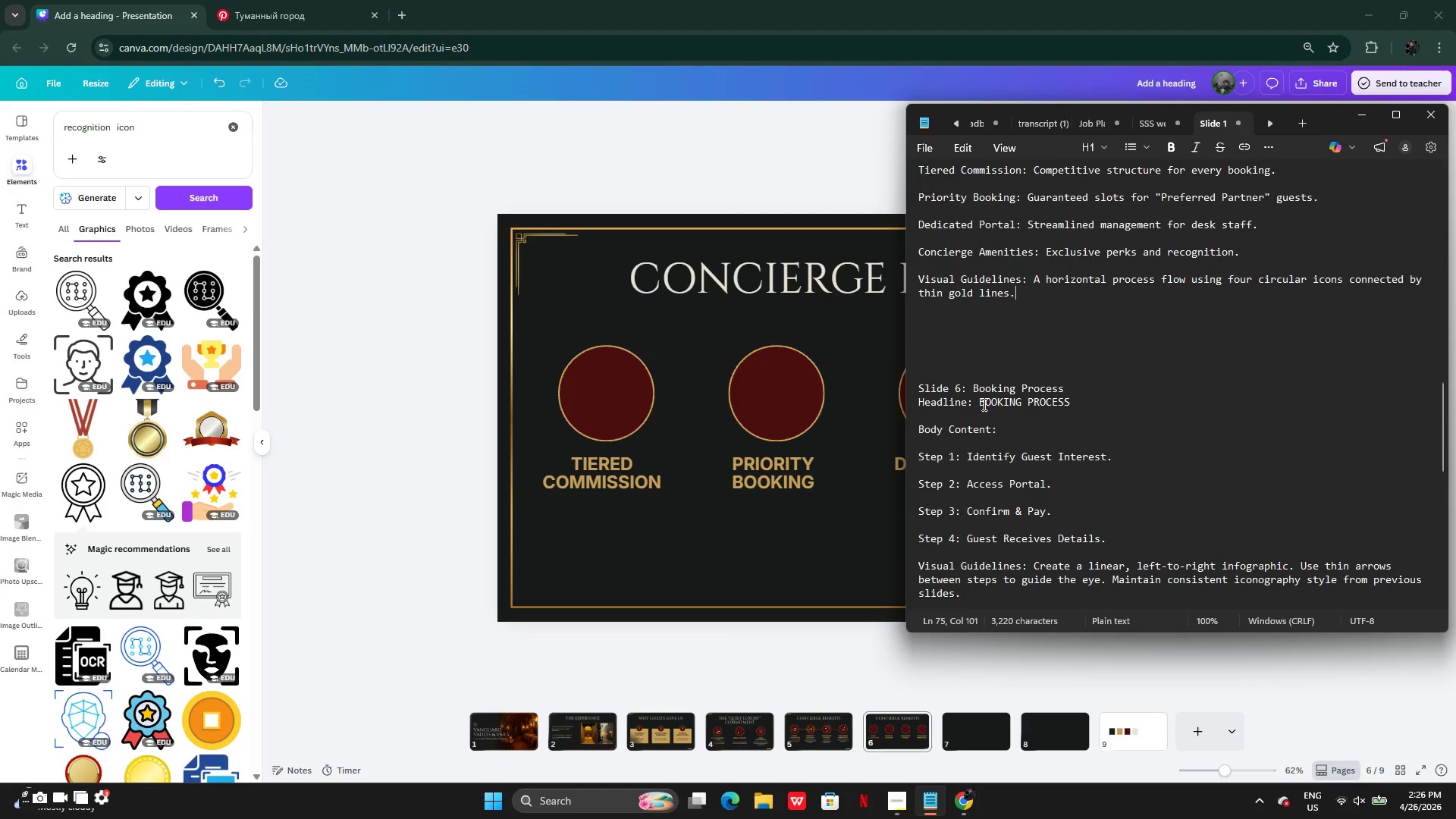 
left_click_drag(start_coordinate=[978, 402], to_coordinate=[1072, 398])
 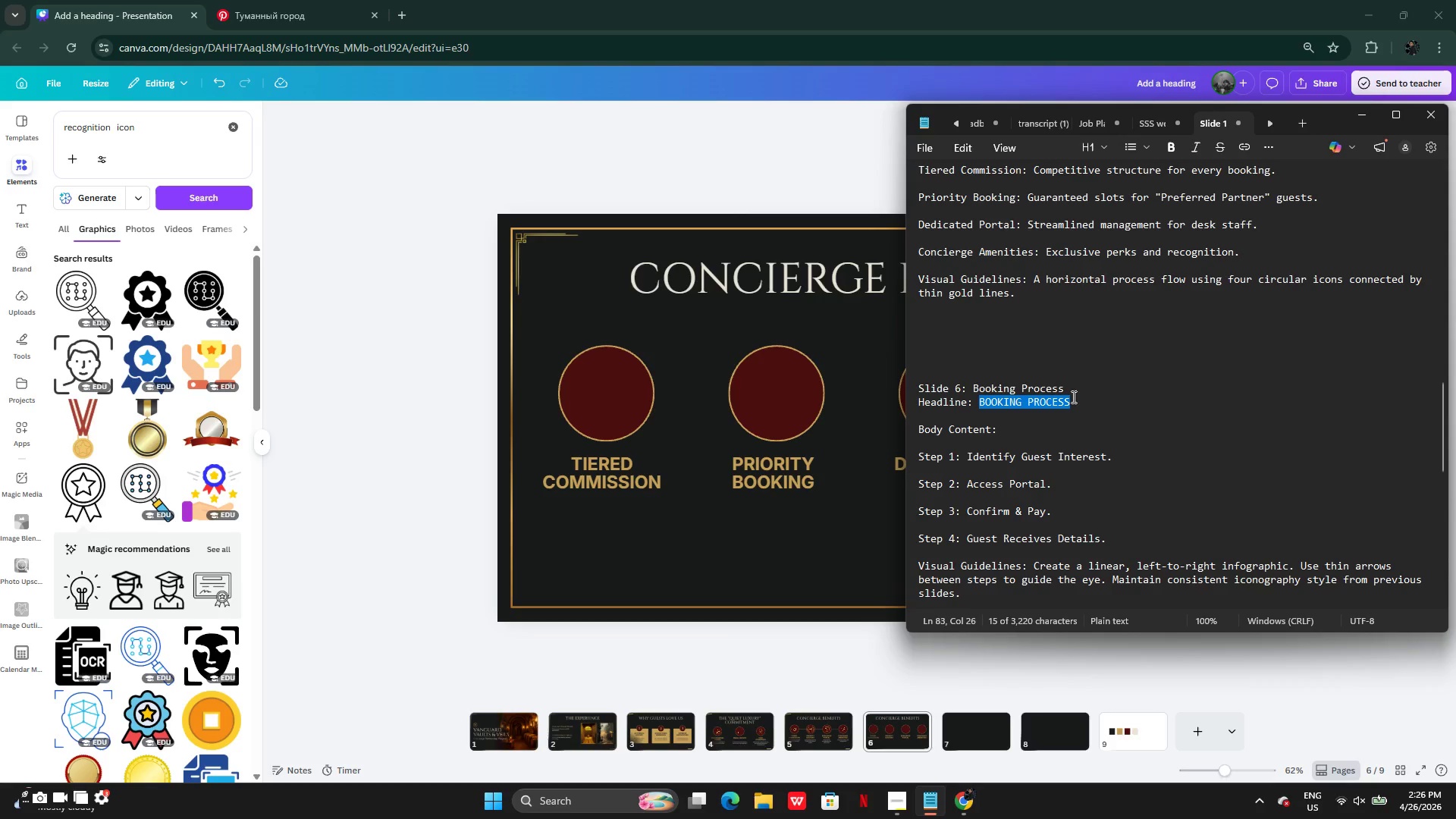 
key(Control+C)
 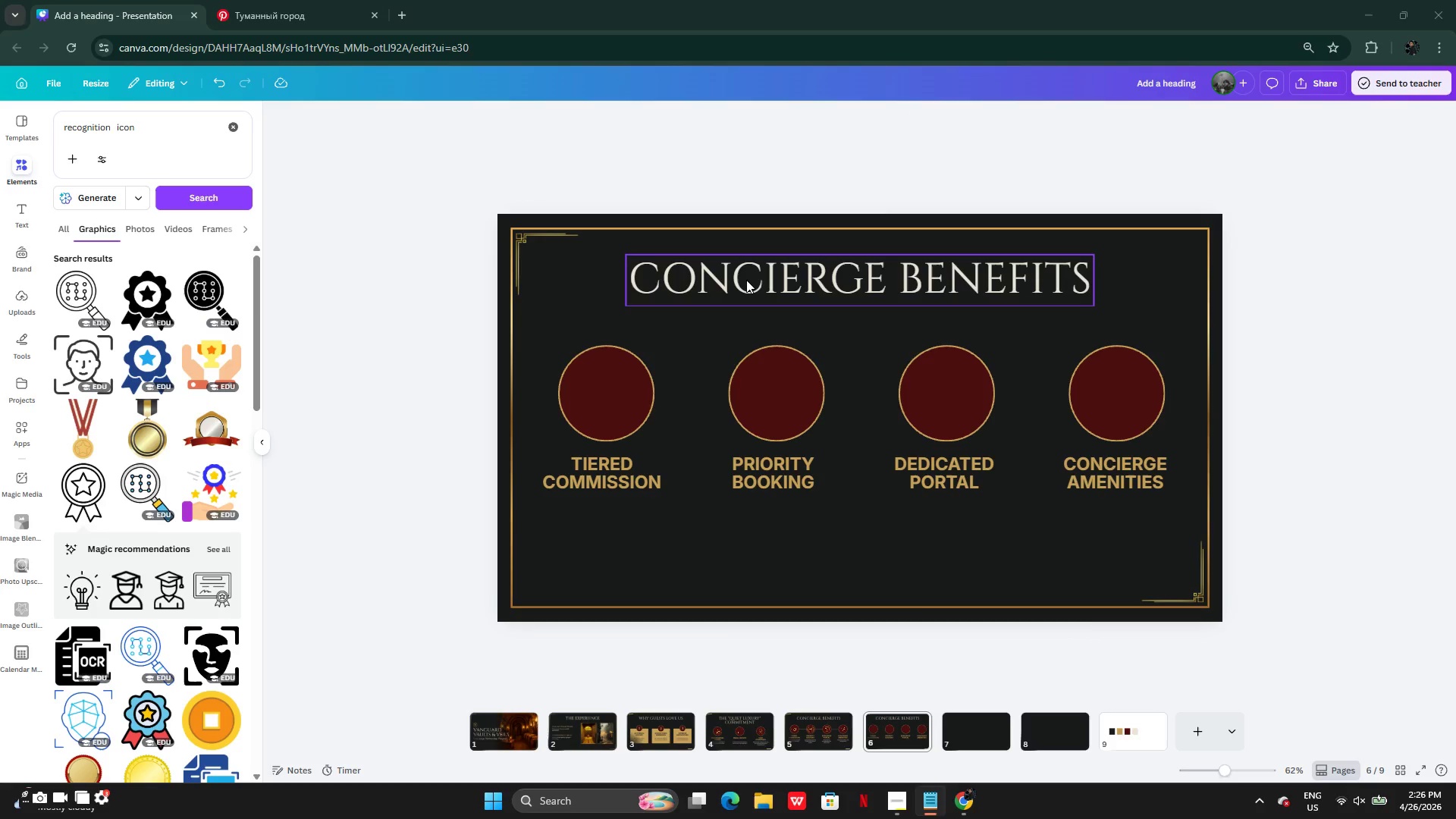 
double_click([746, 280])
 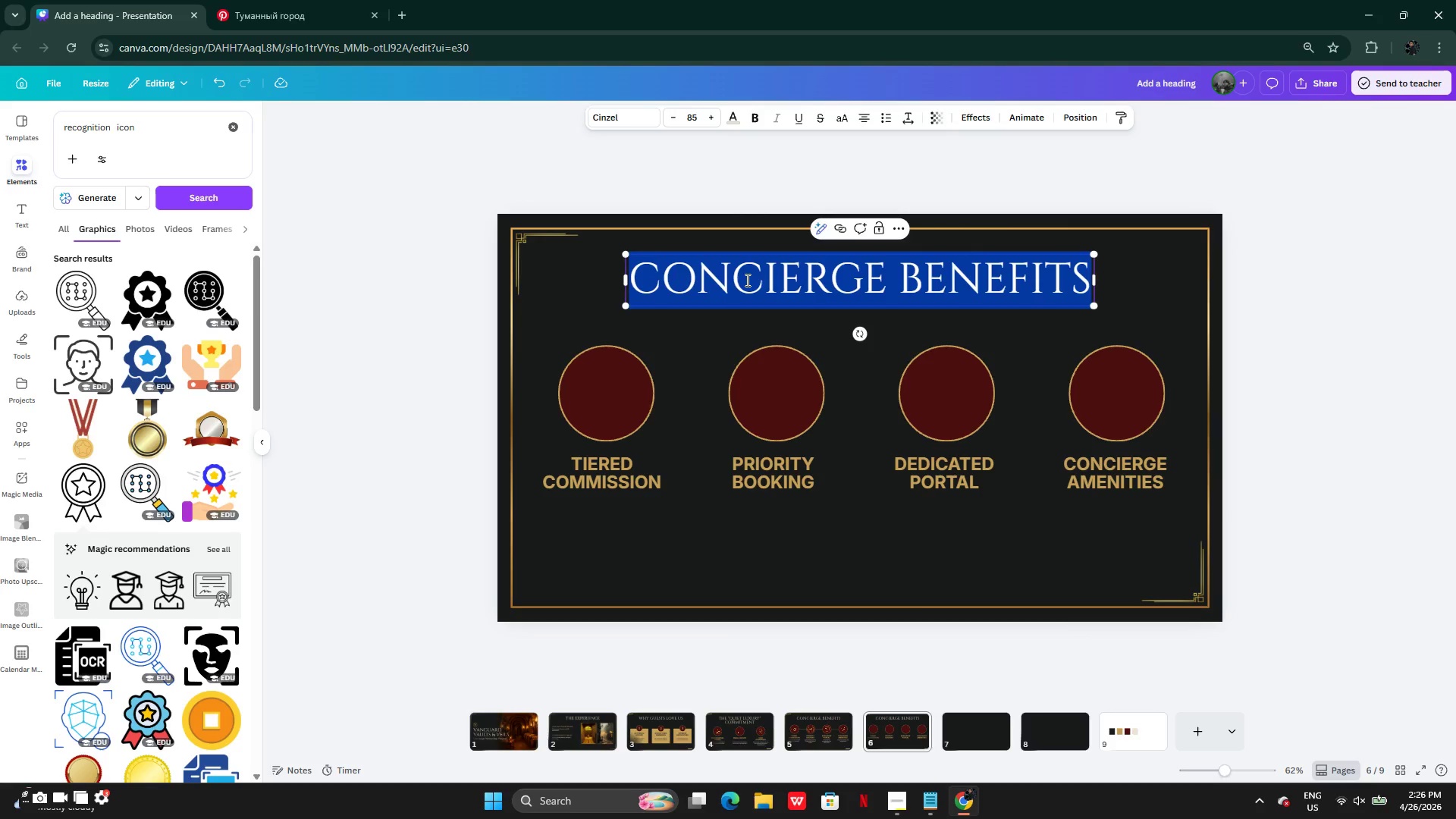 
key(Control+V)
 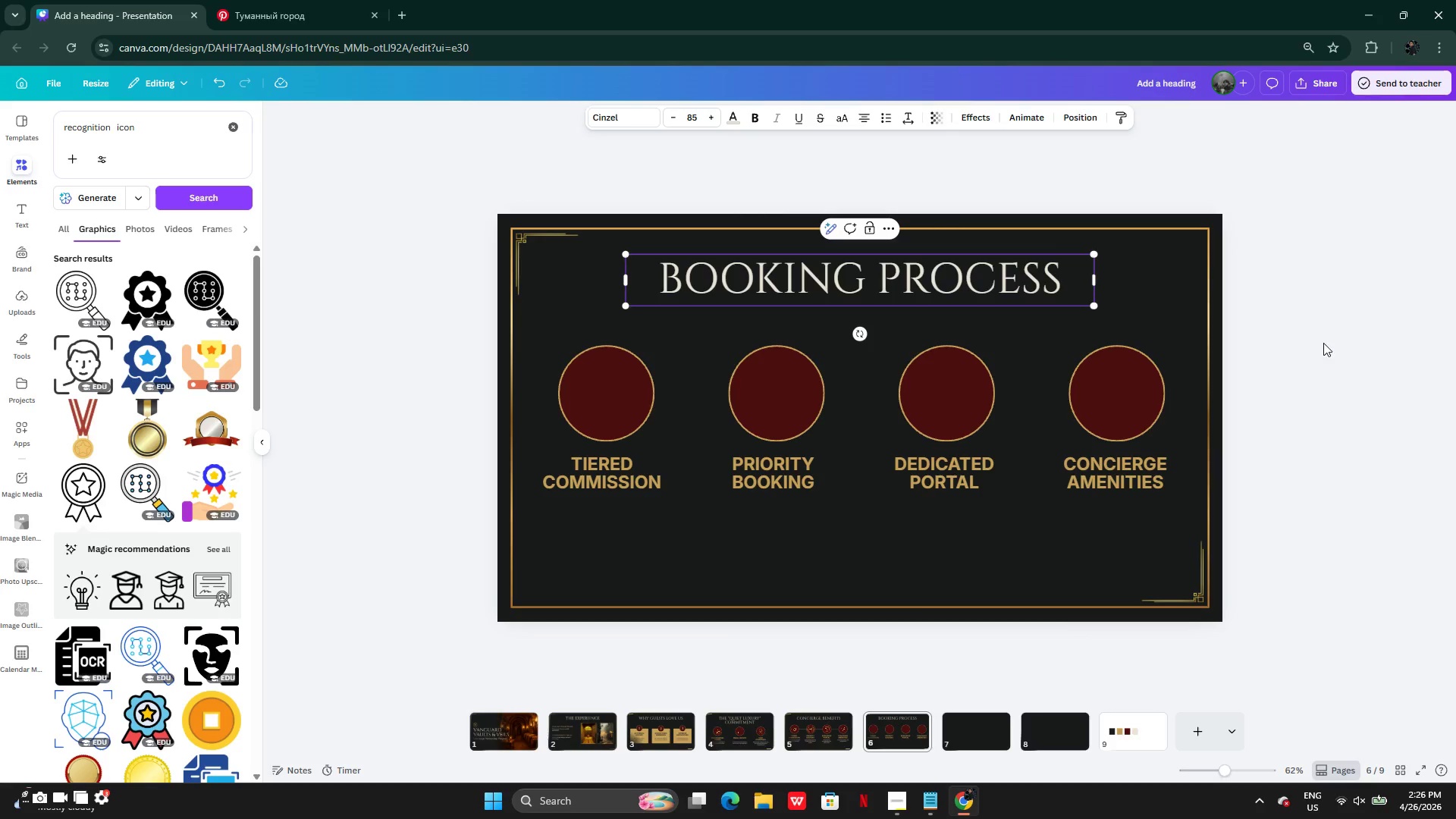 
left_click([1325, 345])
 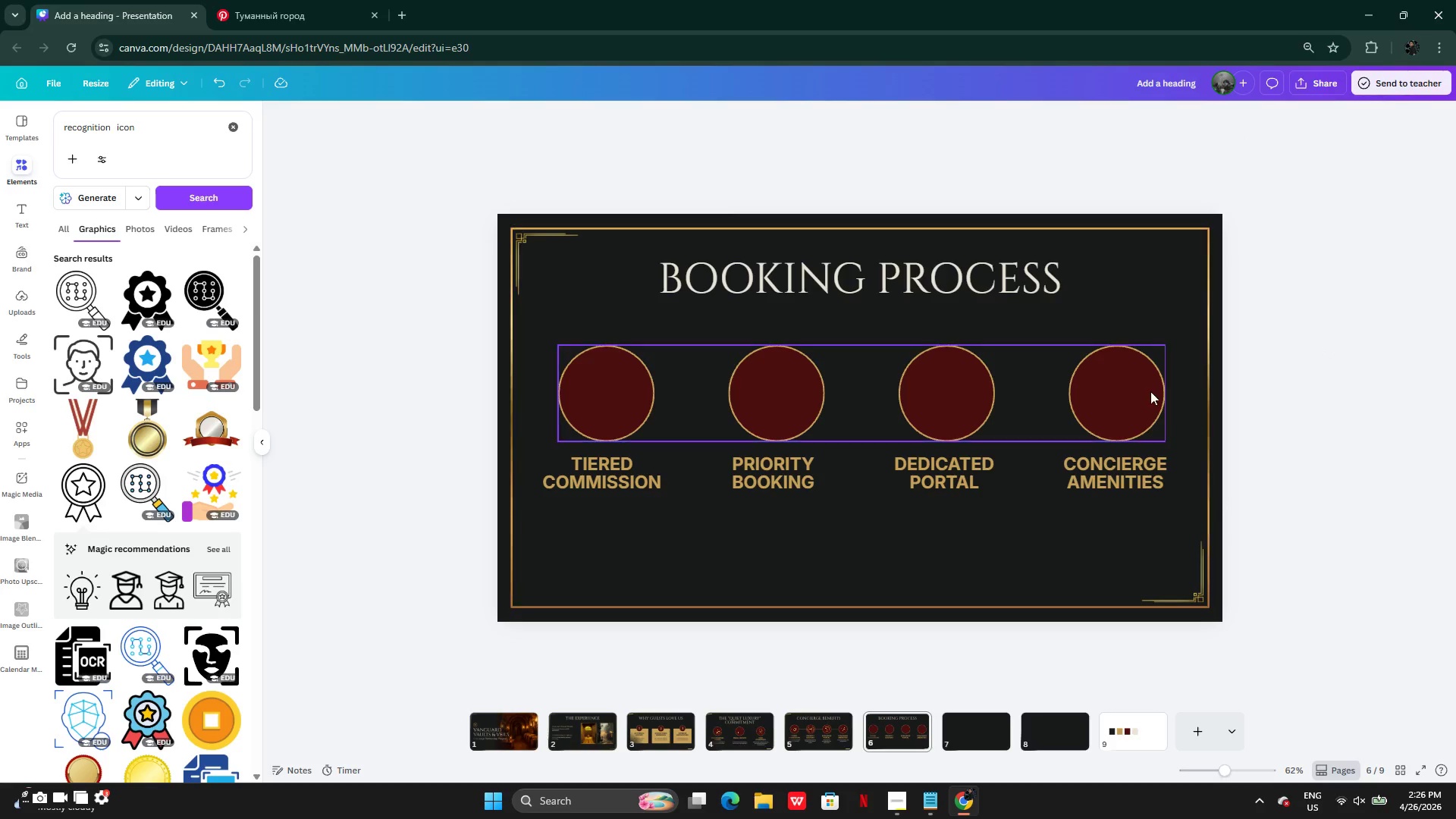 
wait(17.61)
 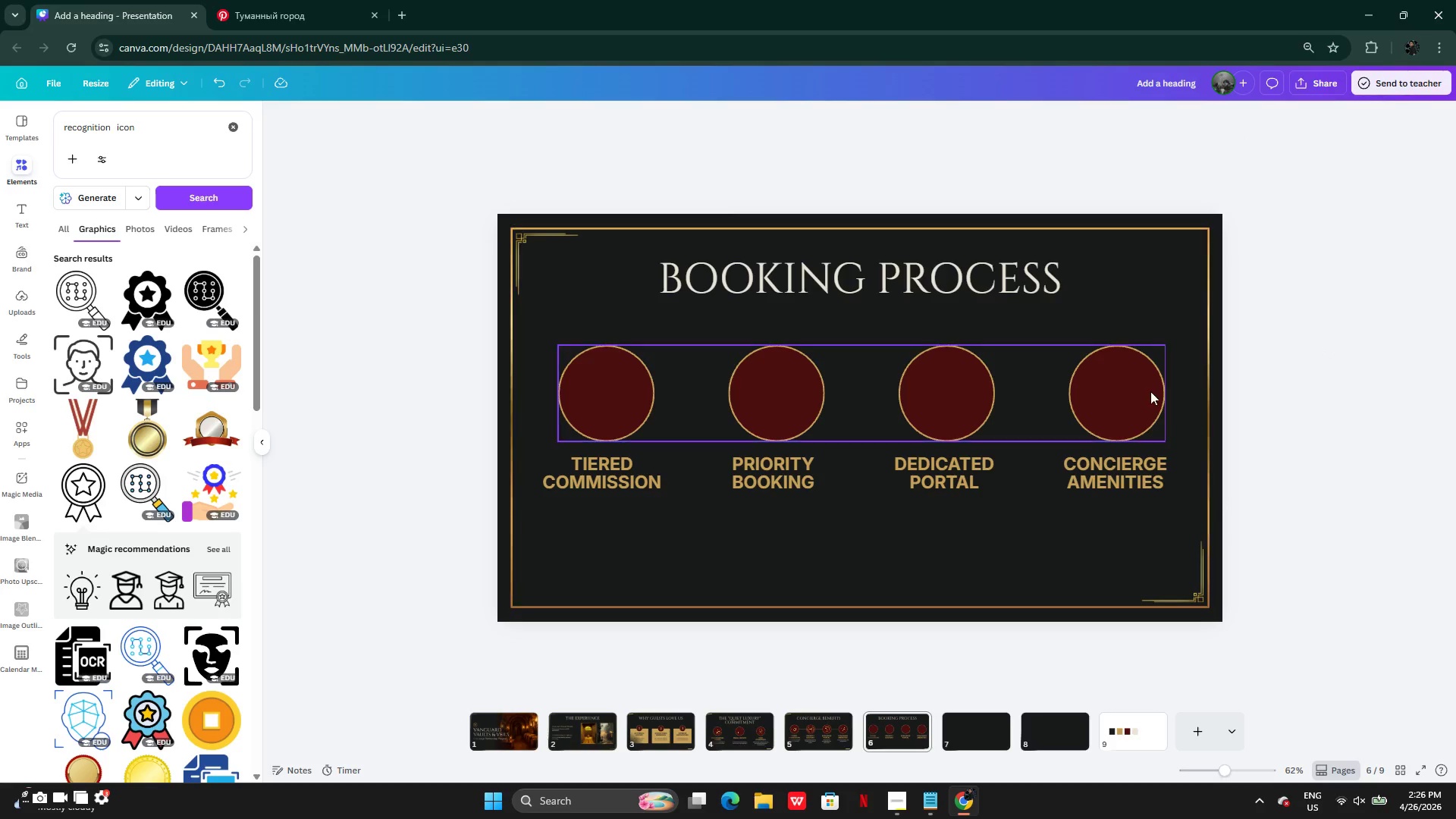 
left_click([723, 287])
 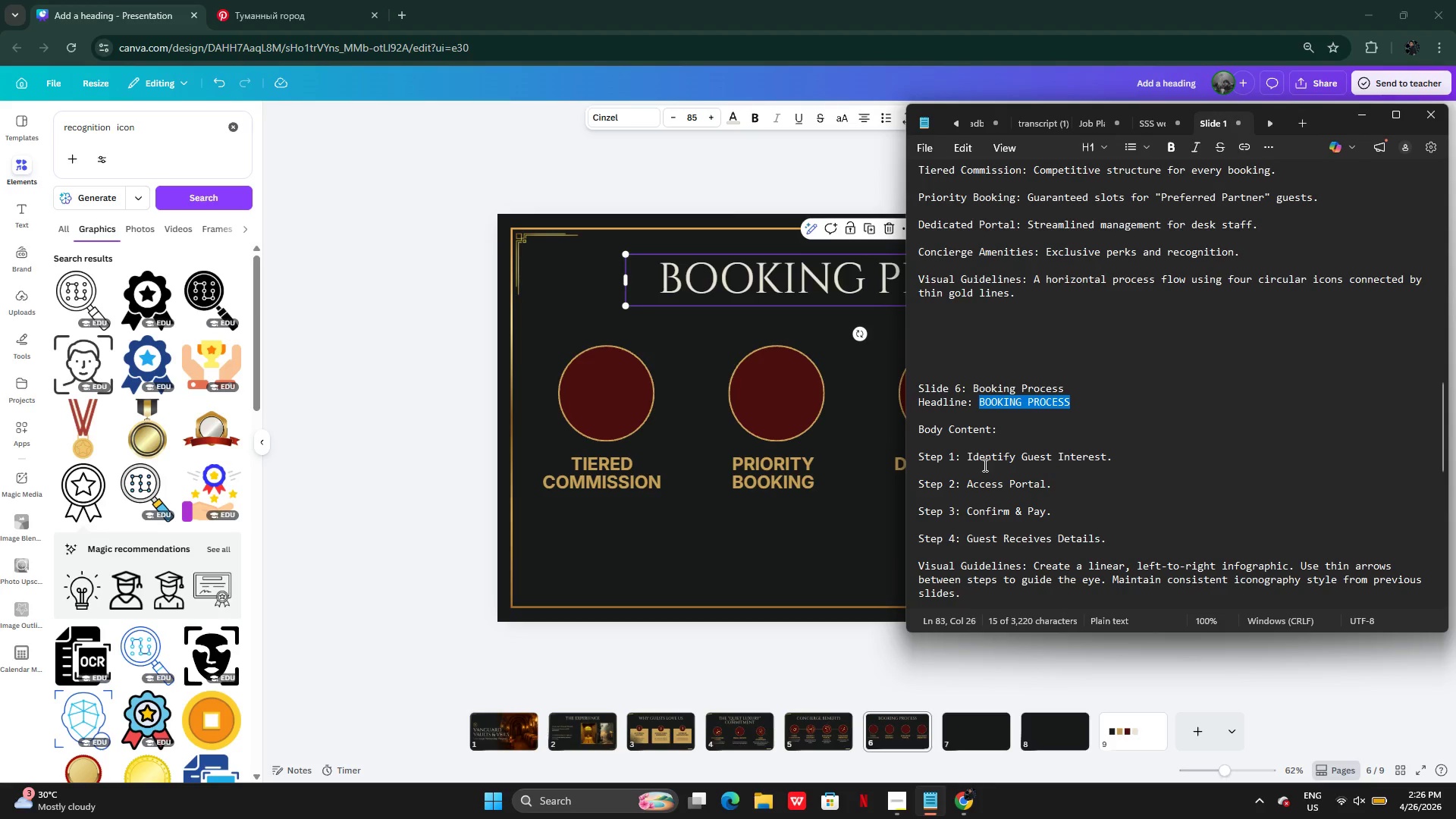 
left_click_drag(start_coordinate=[968, 461], to_coordinate=[1106, 457])
 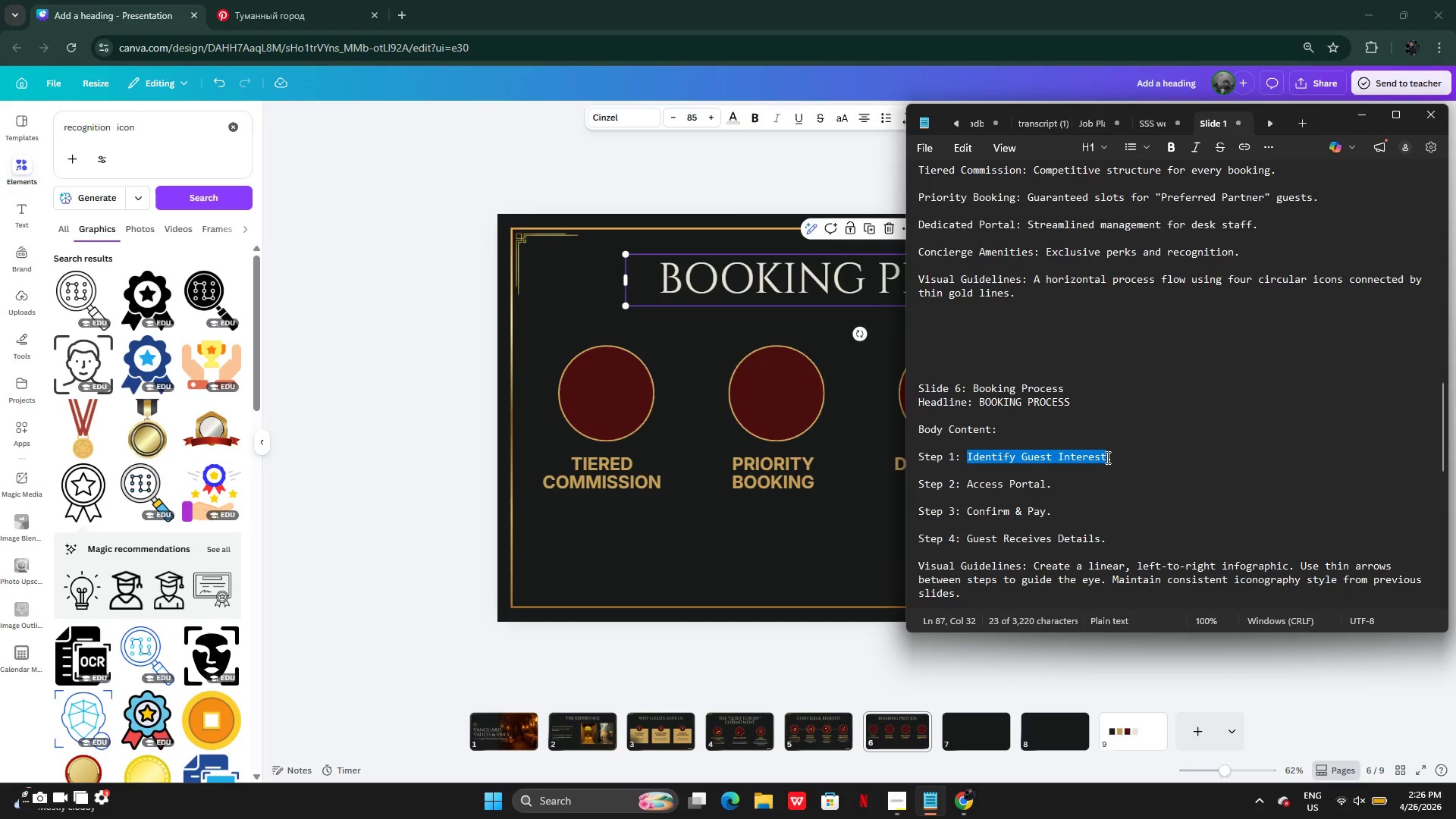 
key(Control+C)
 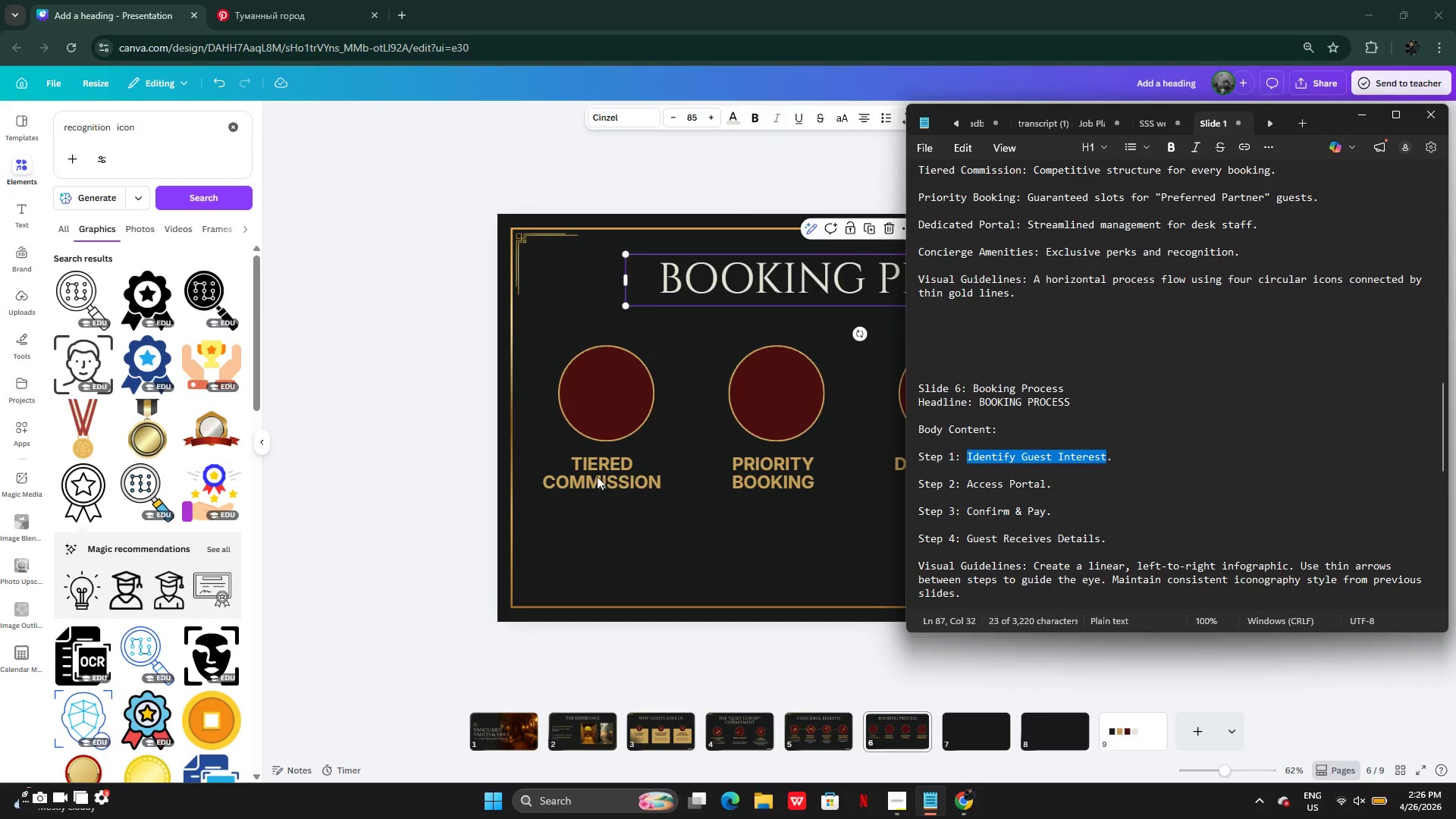 
double_click([597, 476])
 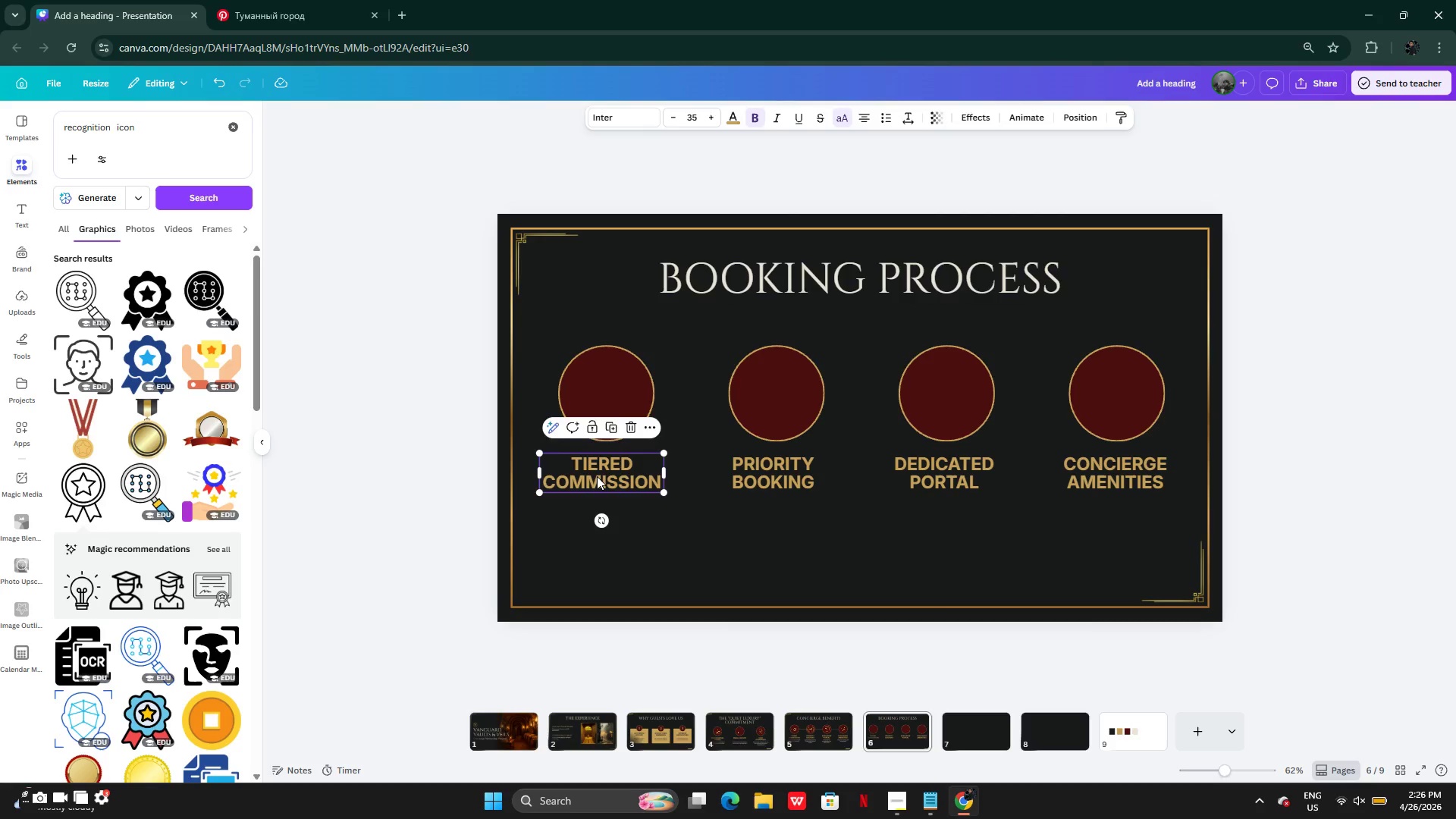 
key(Control+V)
 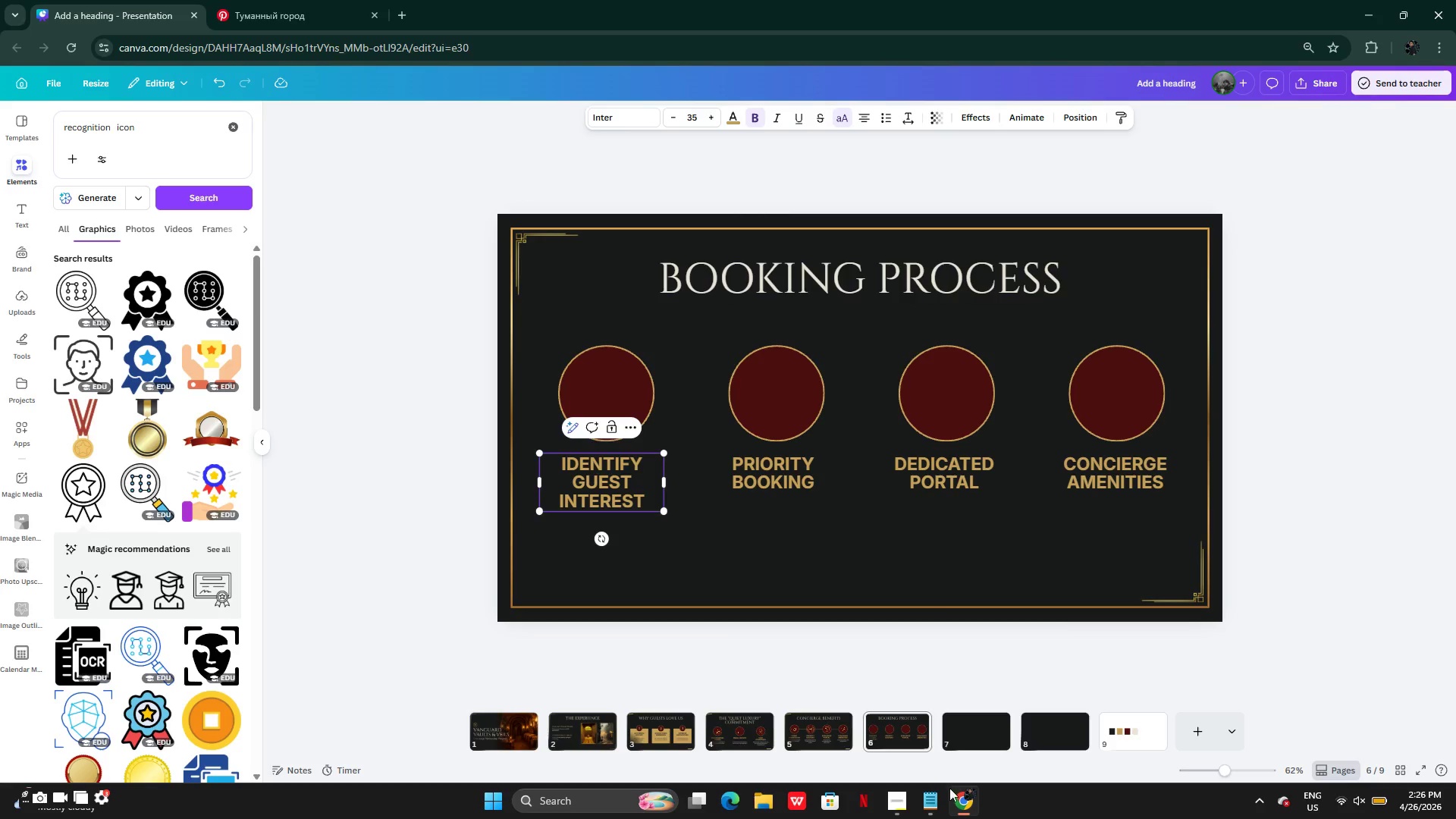 
left_click([933, 813])
 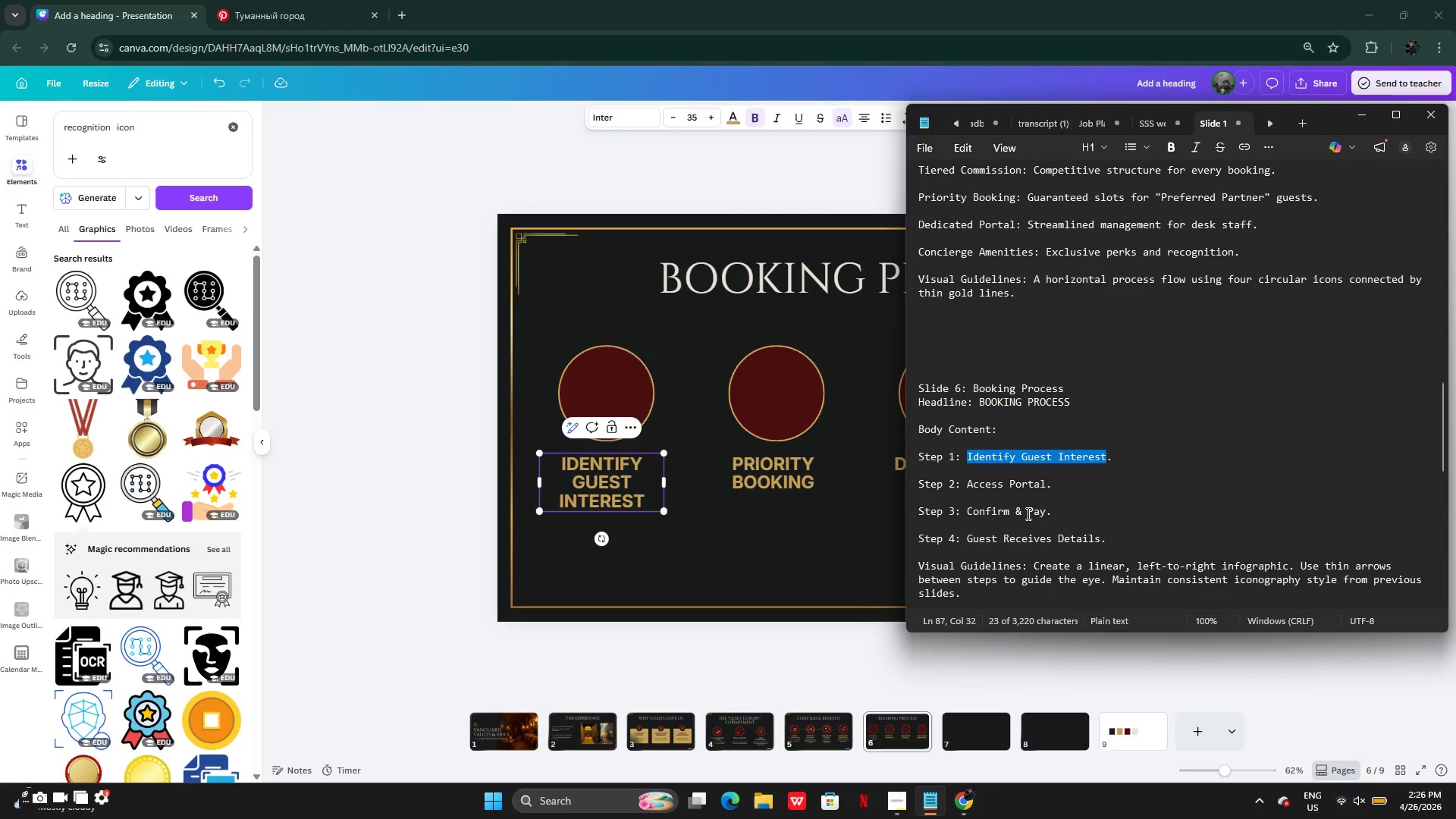 
left_click([1003, 504])
 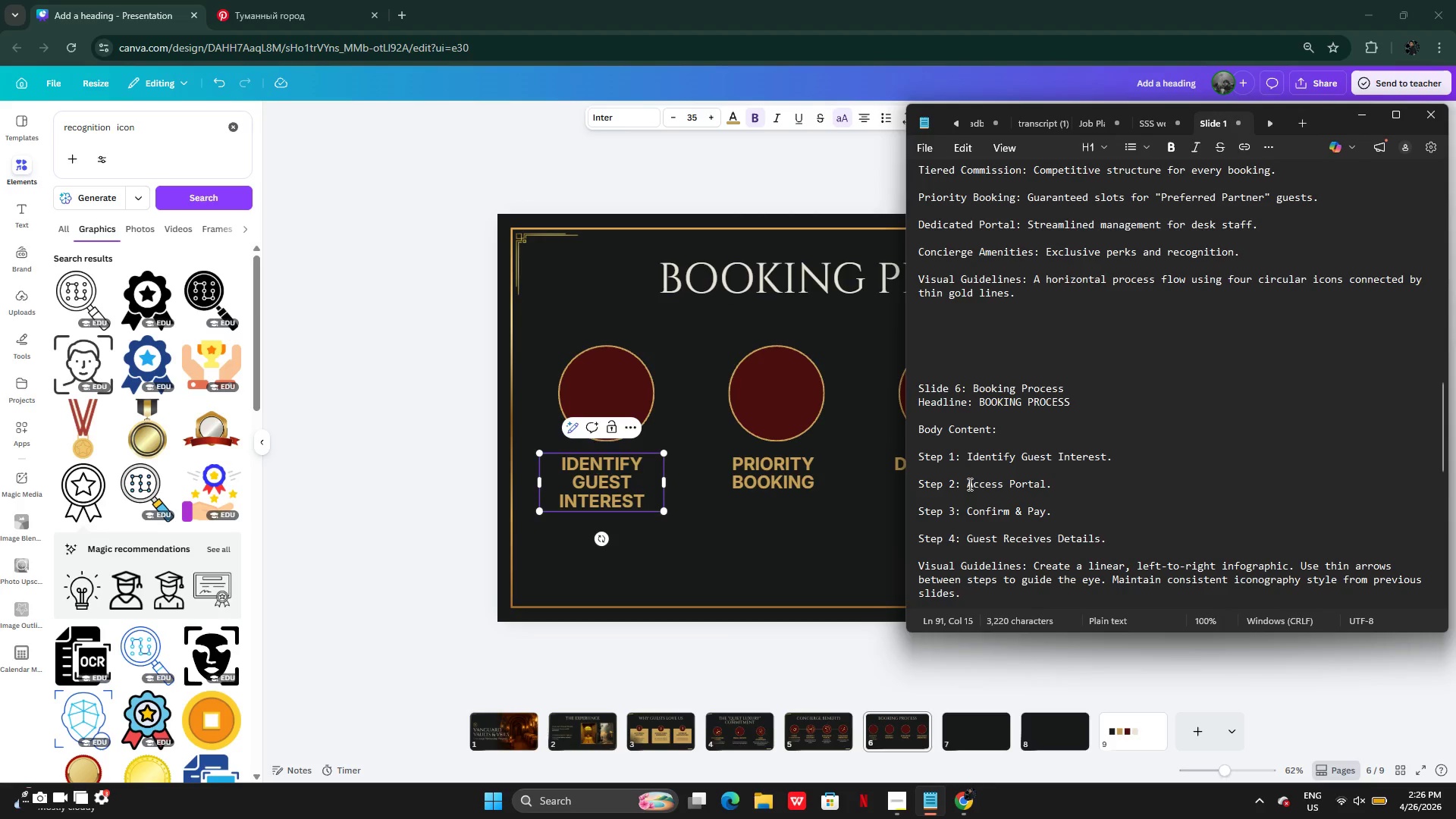 
left_click_drag(start_coordinate=[968, 484], to_coordinate=[1048, 479])
 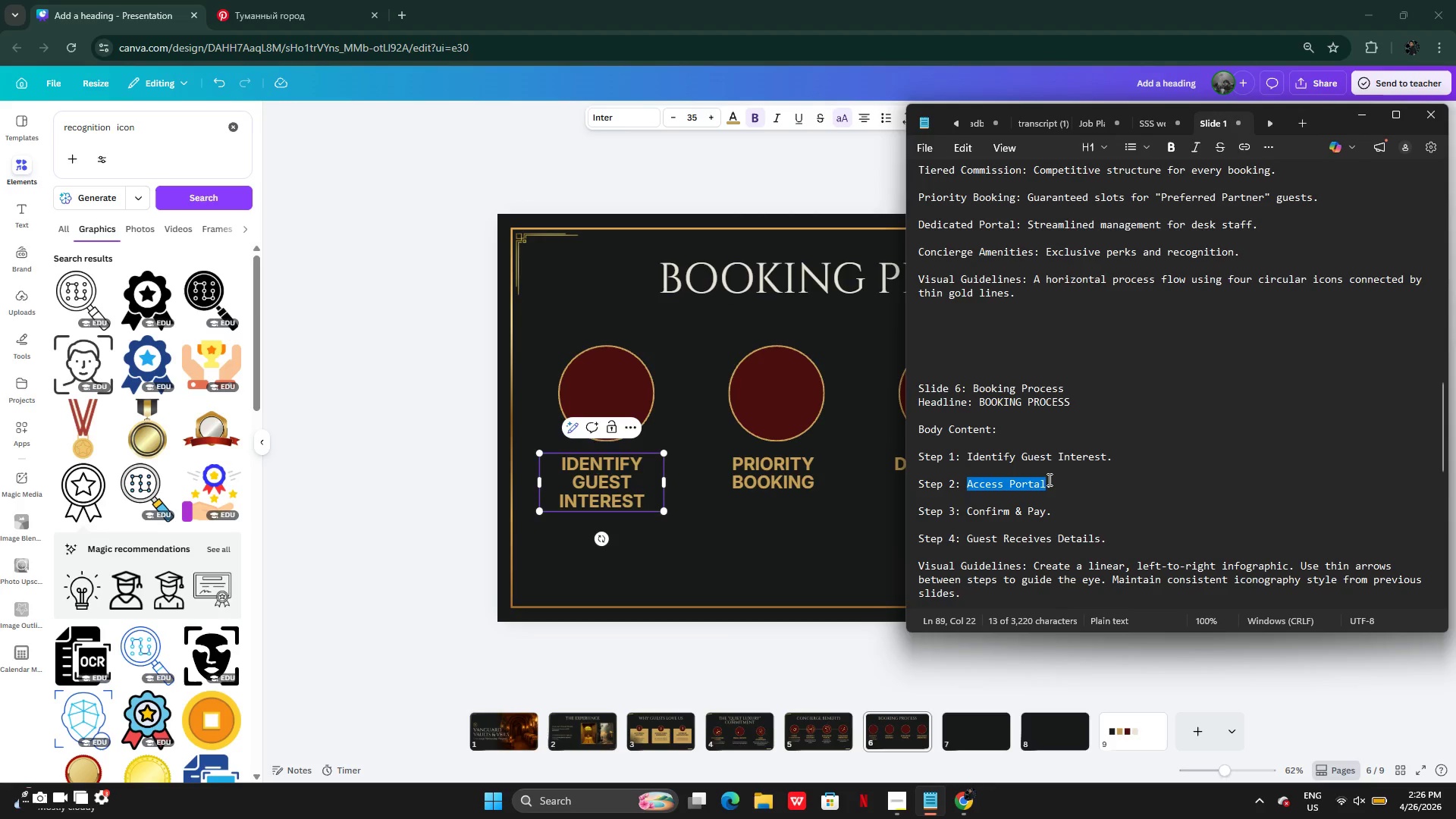 
key(Control+C)
 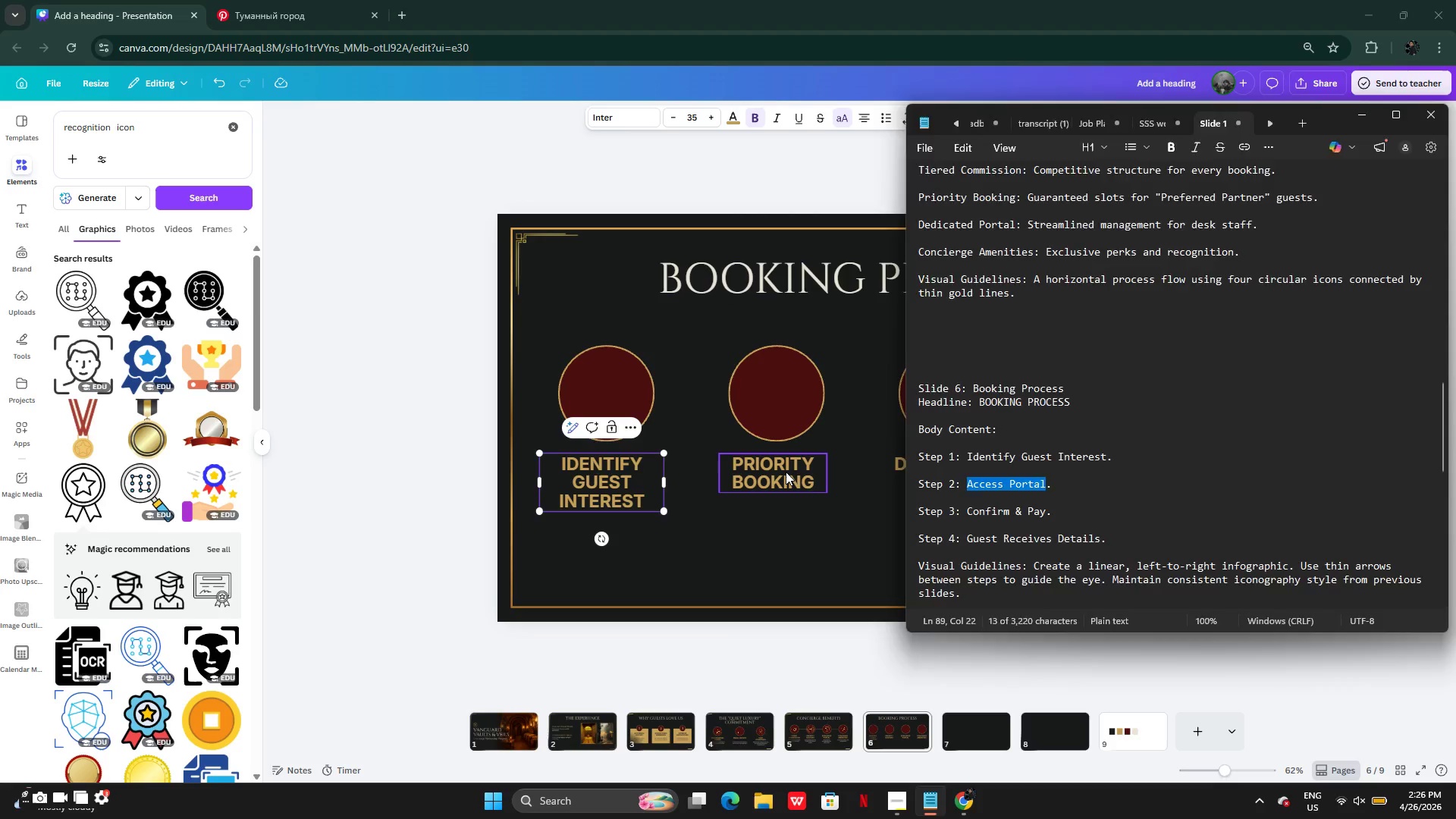 
double_click([786, 472])
 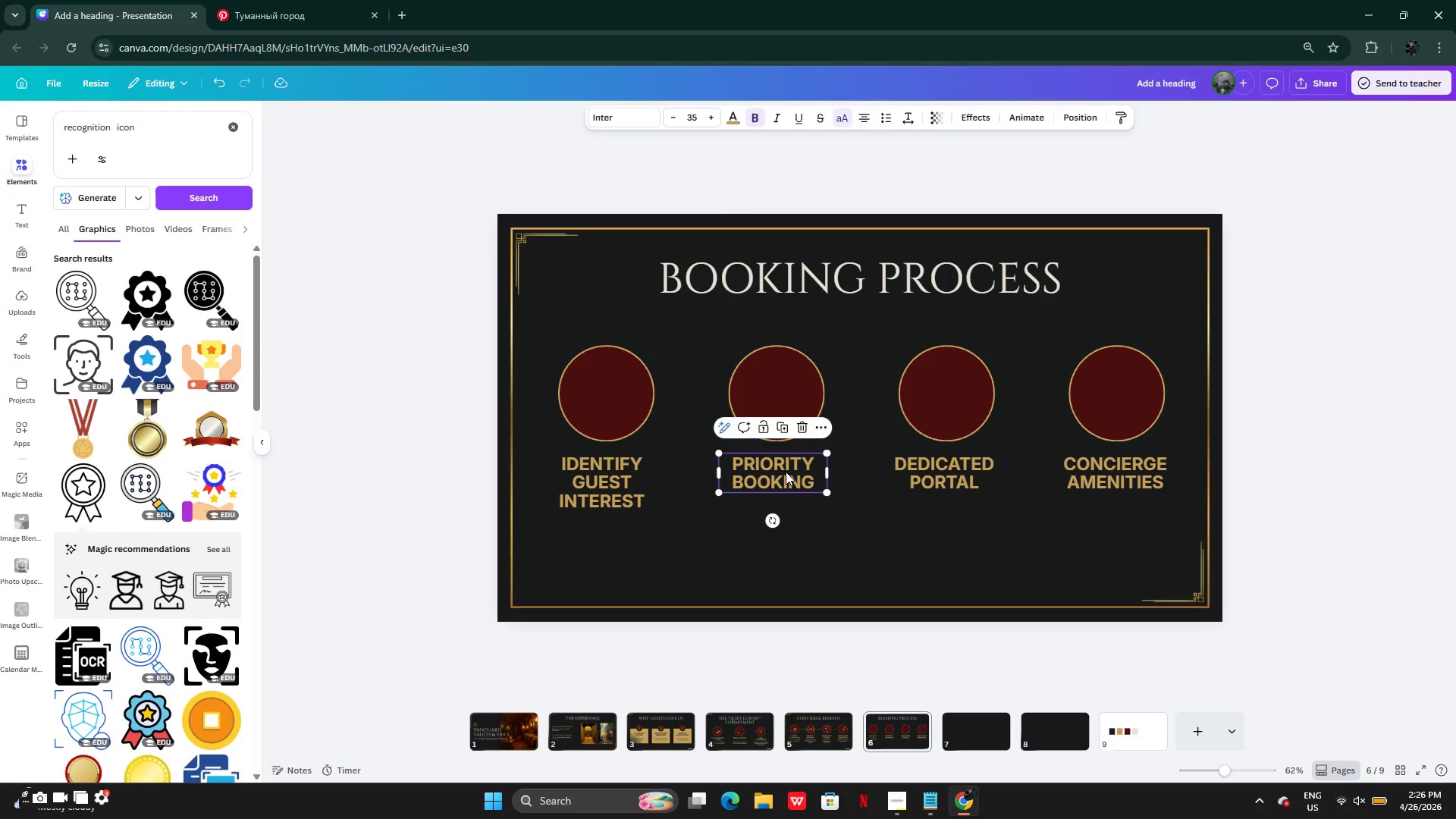 
key(Control+V)
 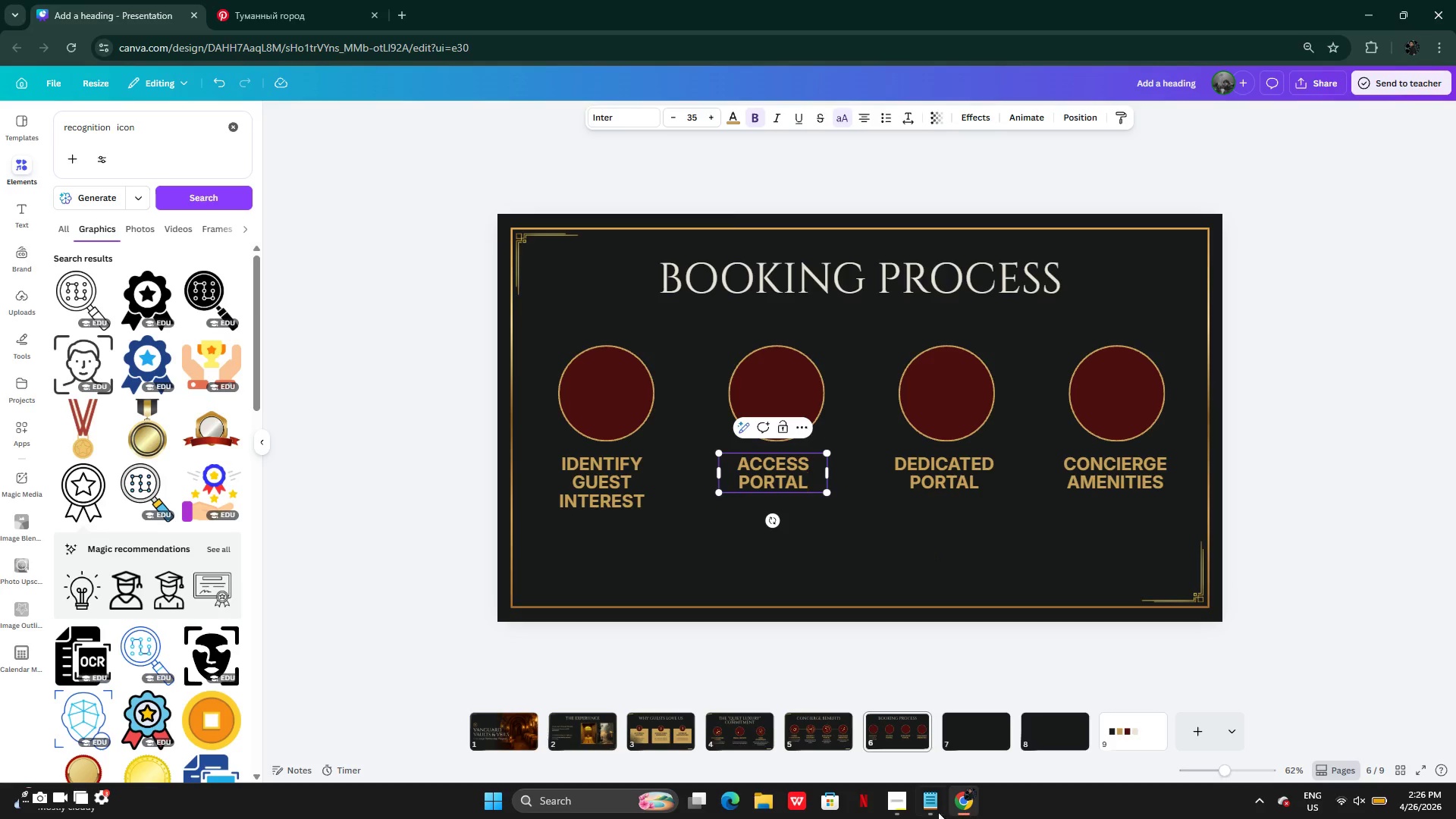 
left_click([925, 808])
 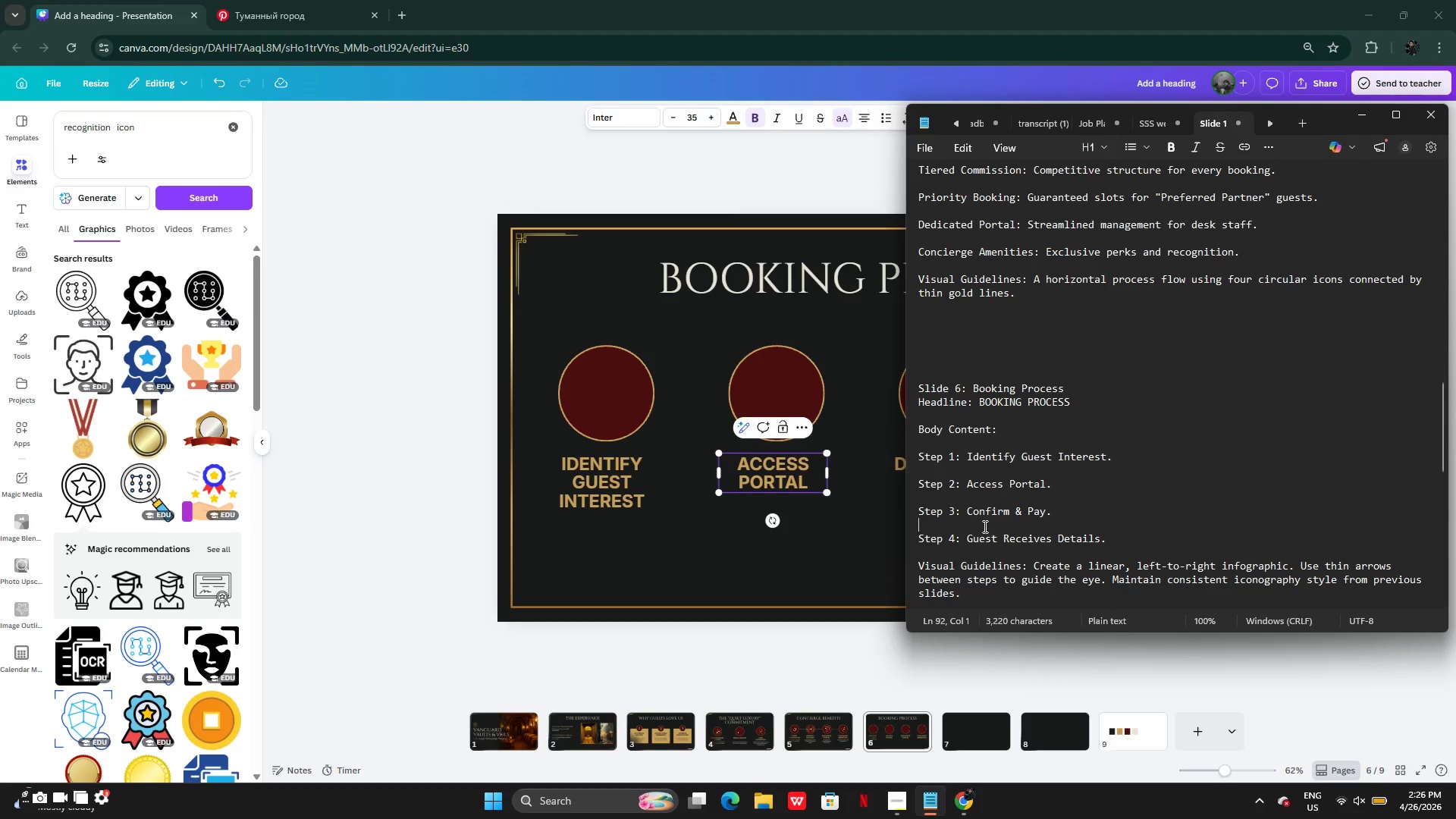 
left_click_drag(start_coordinate=[965, 513], to_coordinate=[1046, 513])
 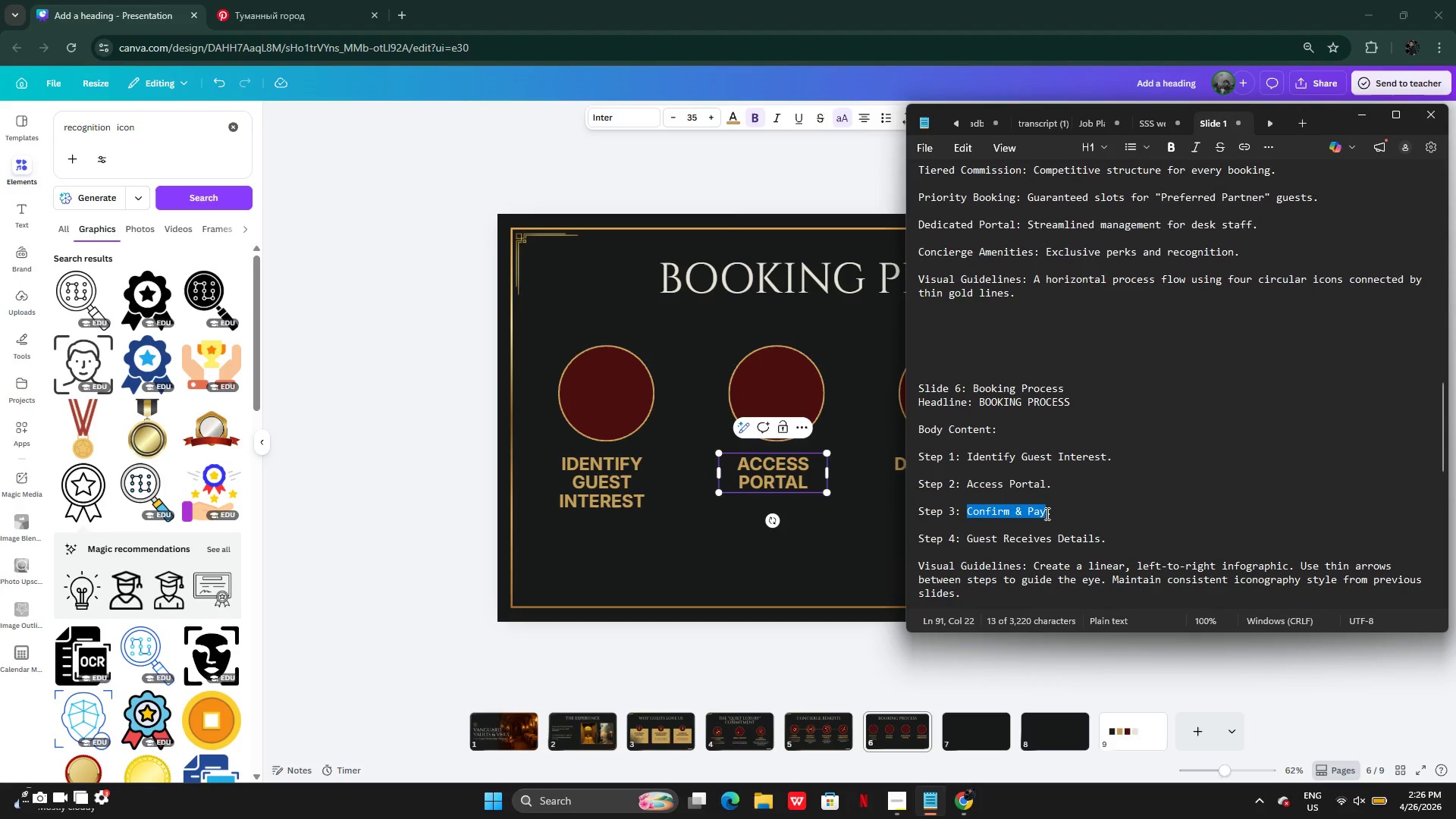 
key(Control+C)
 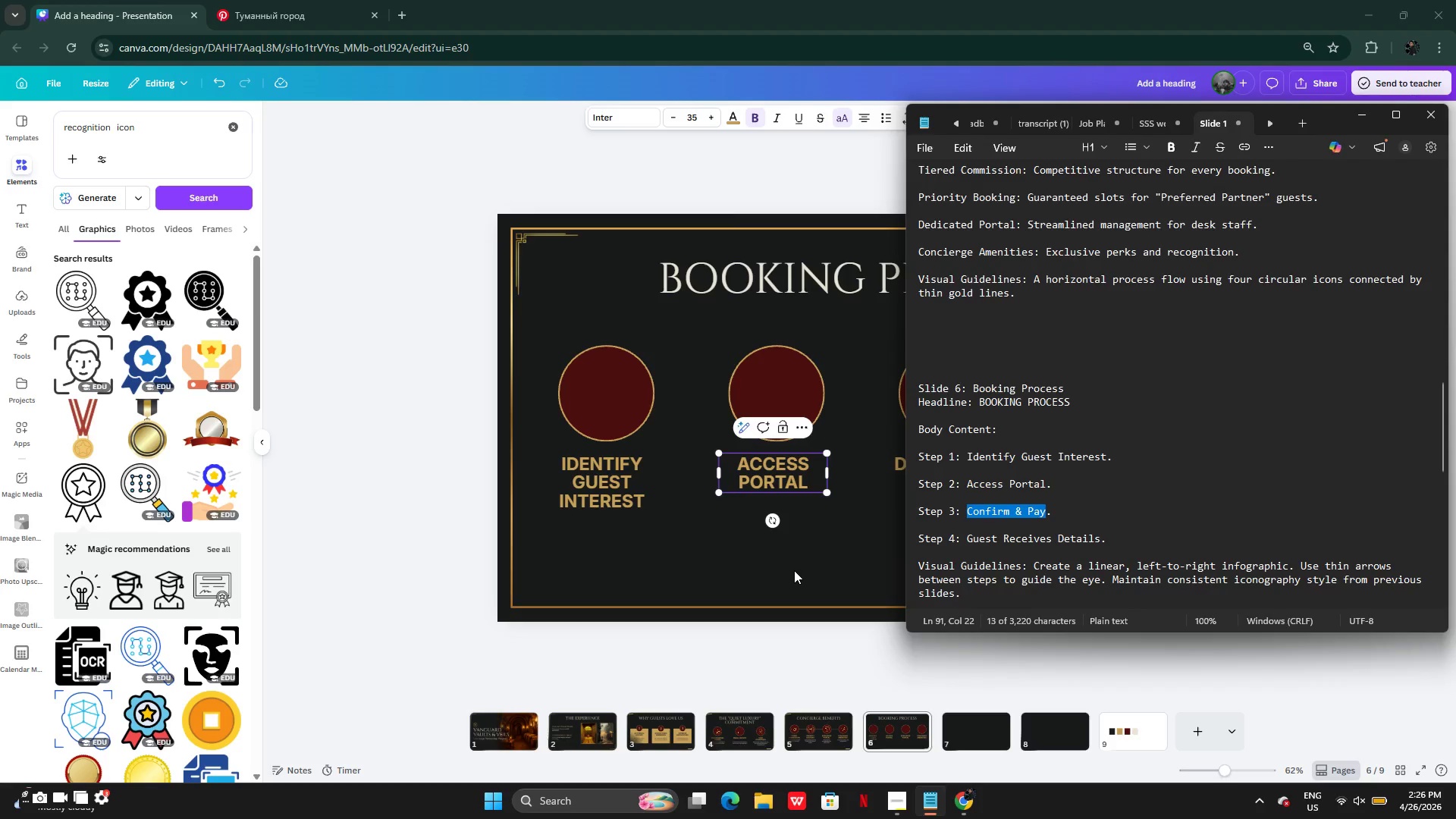 
left_click([794, 570])
 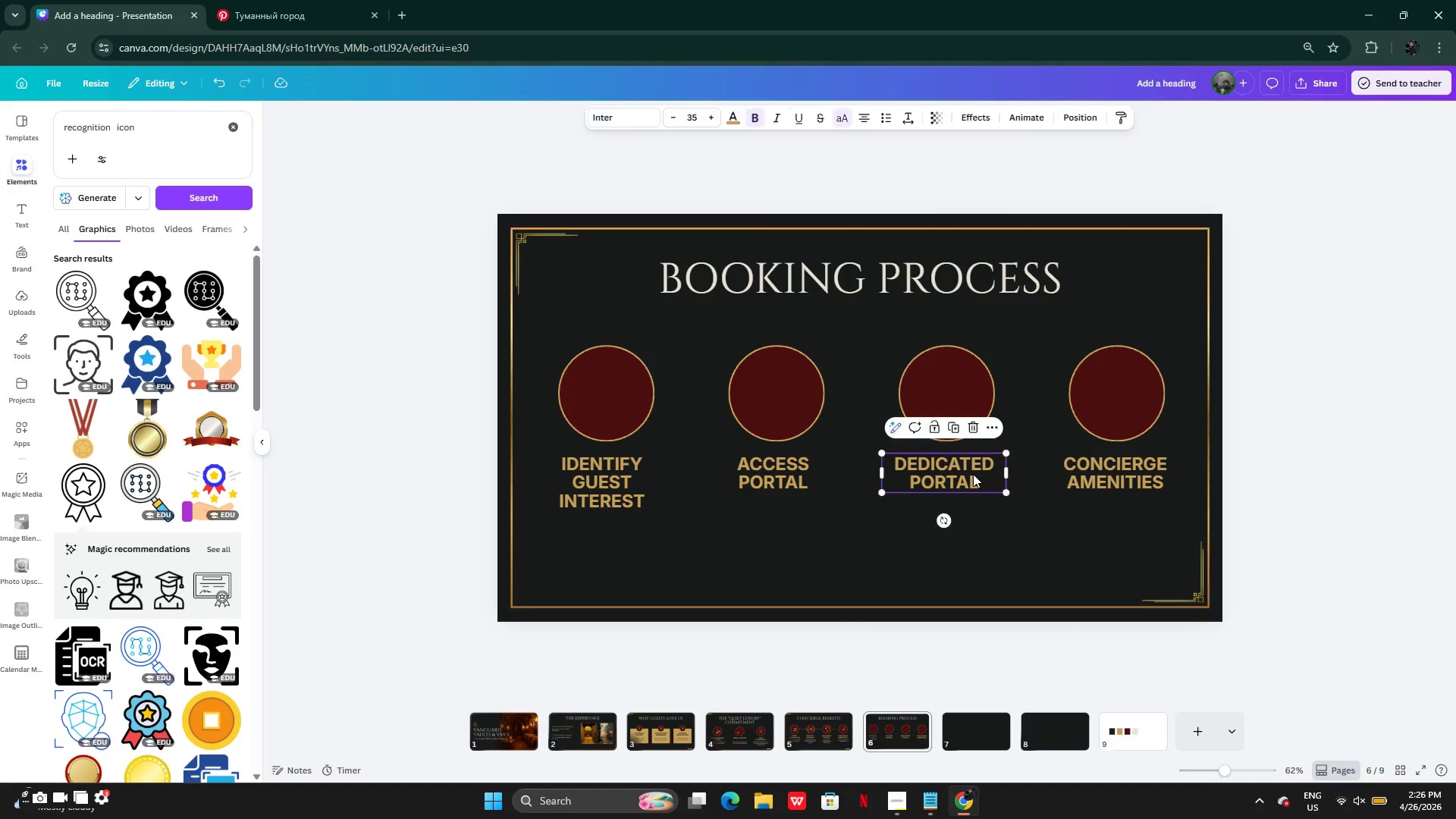 
double_click([973, 474])
 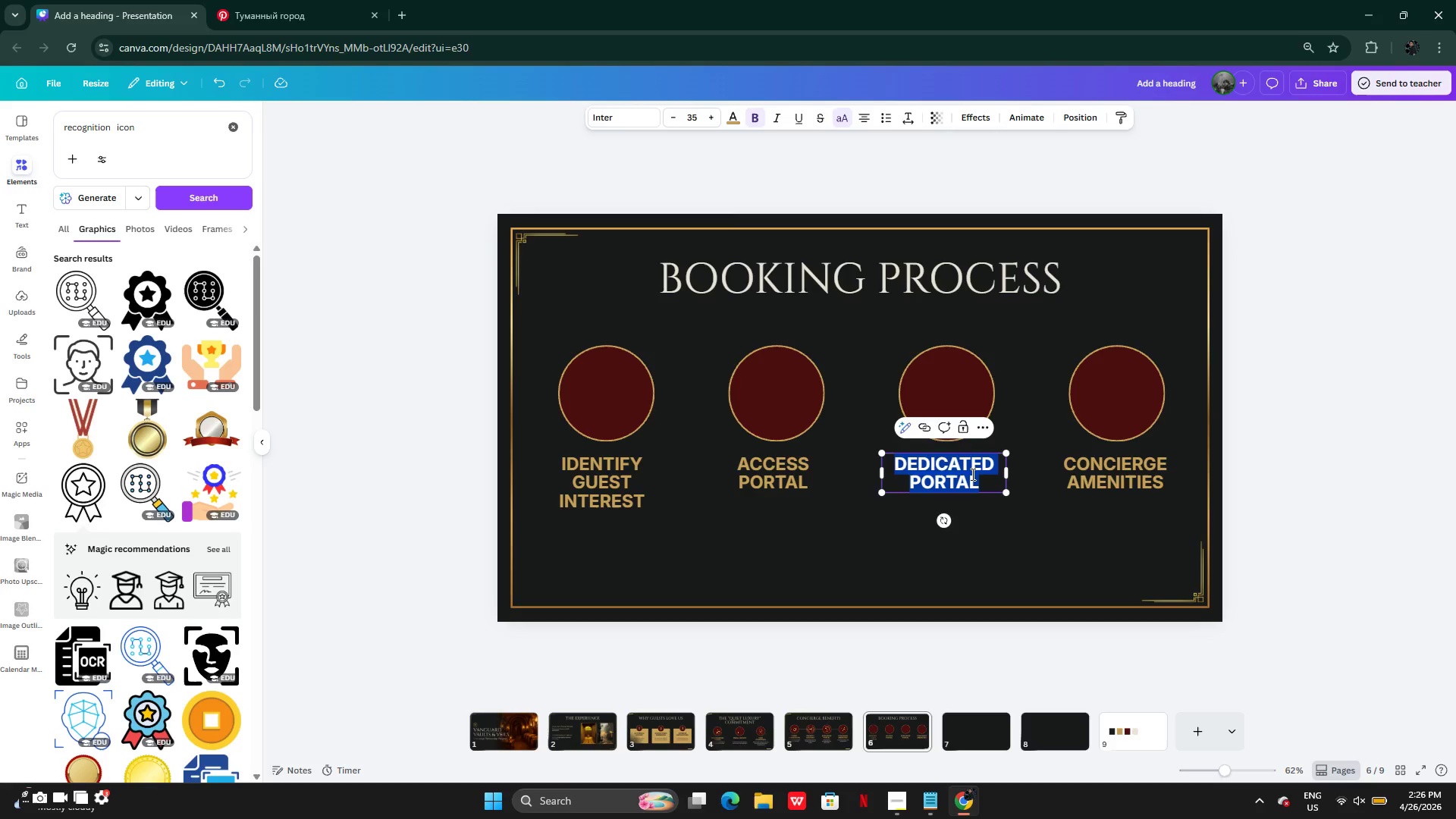 
key(Control+V)
 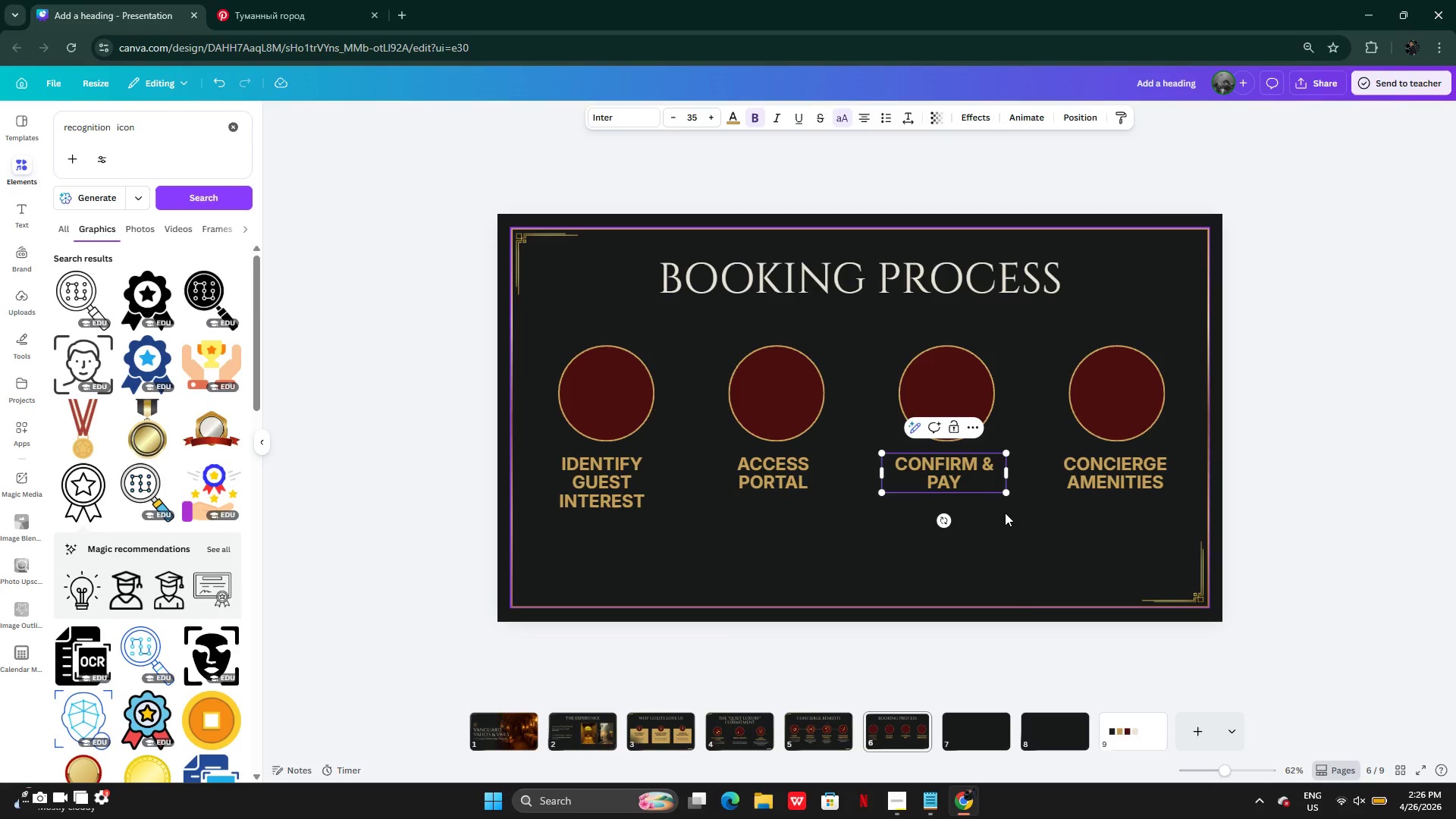 
left_click_drag(start_coordinate=[1008, 475], to_coordinate=[980, 471])
 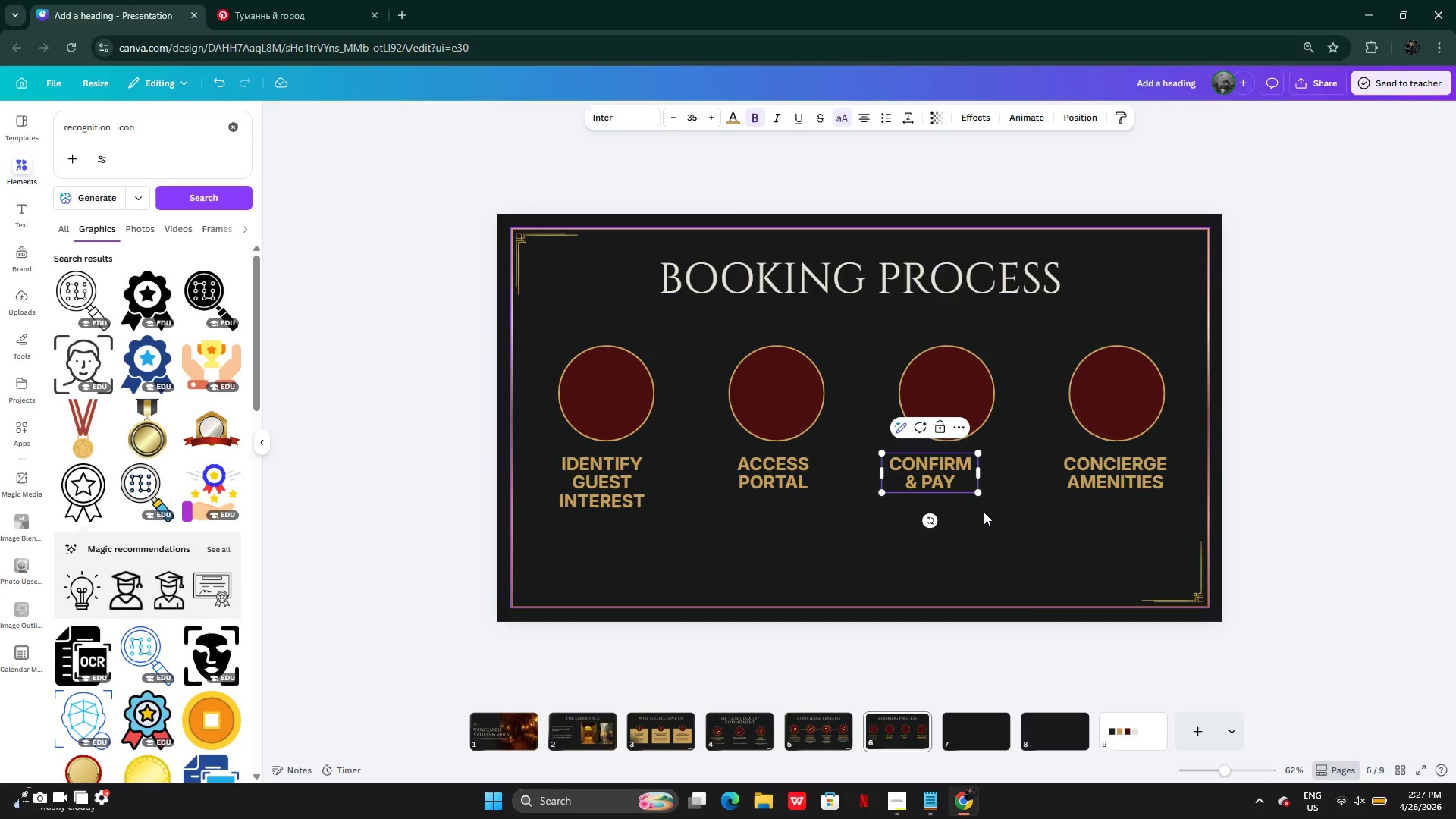 
left_click([984, 512])
 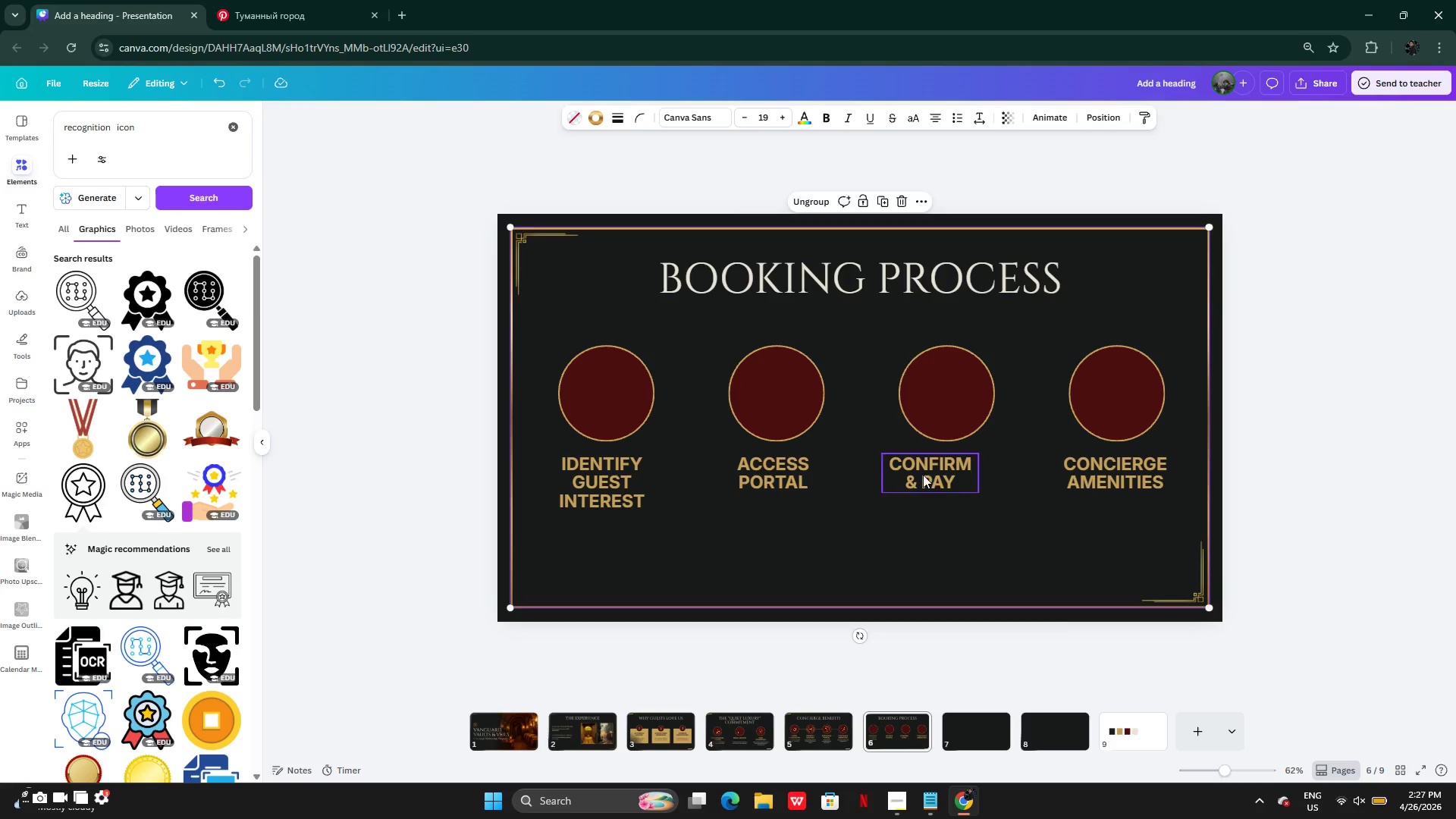 
left_click([920, 472])
 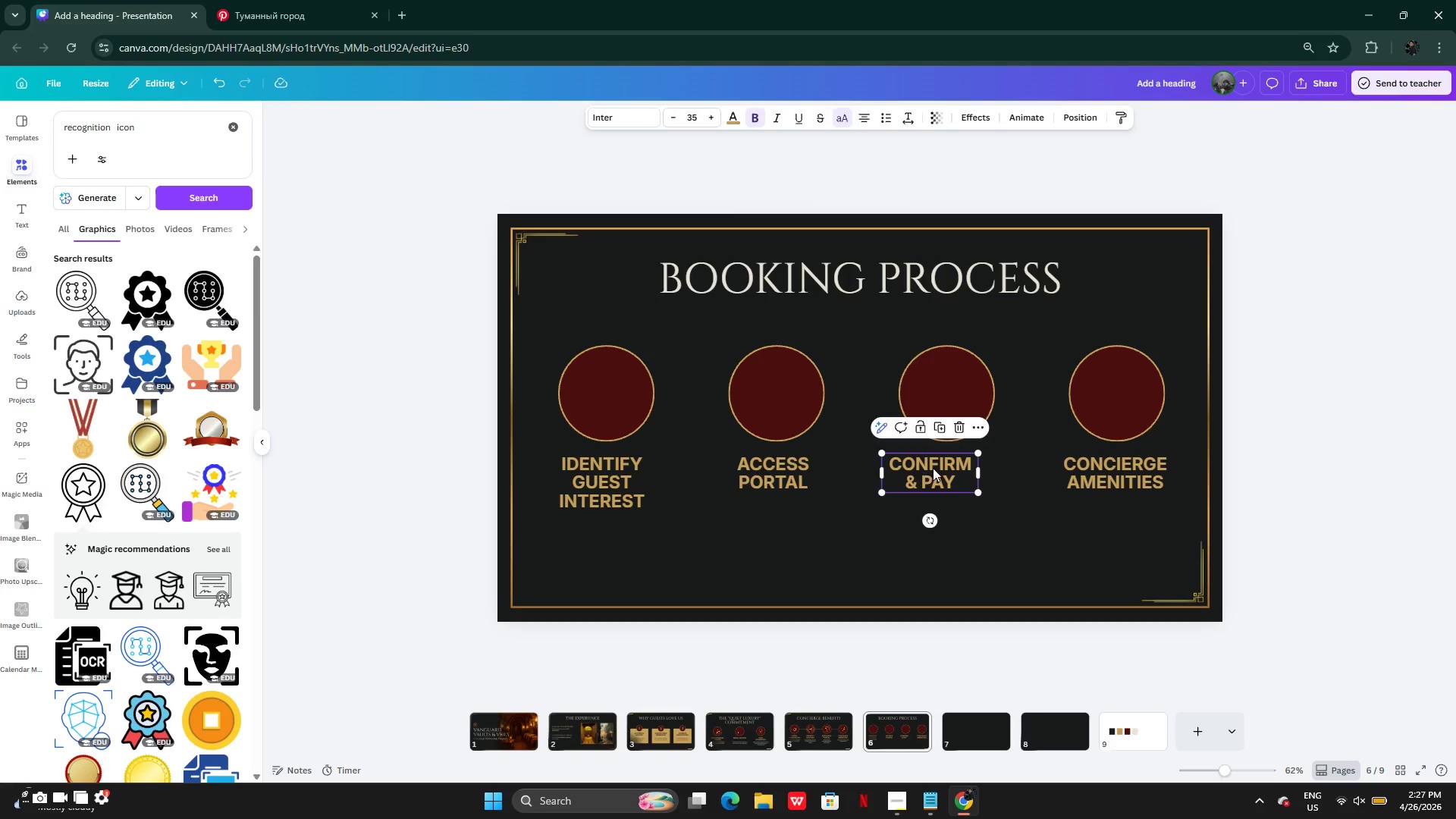 
left_click_drag(start_coordinate=[933, 468], to_coordinate=[951, 465])
 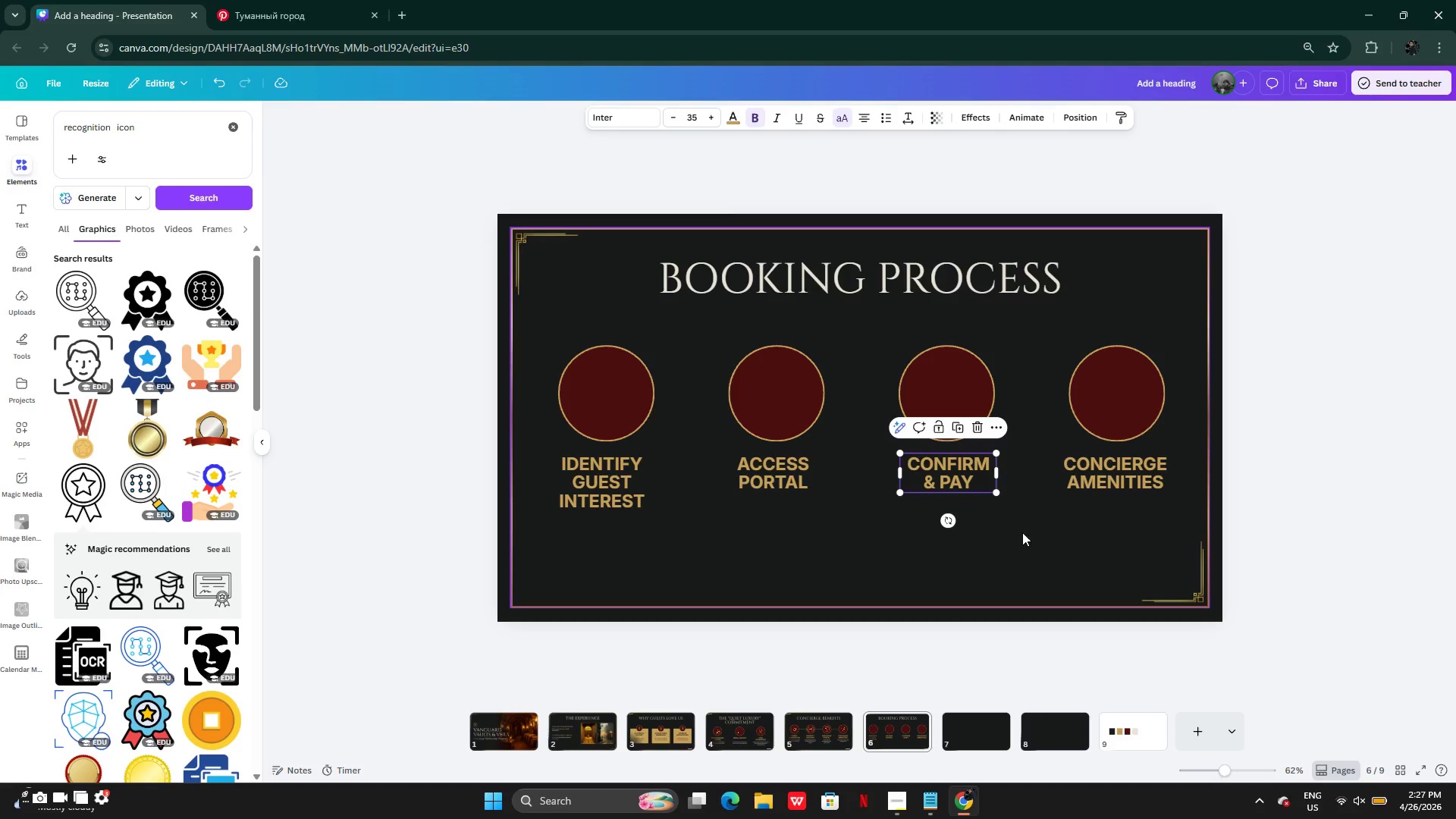 
left_click([1022, 532])
 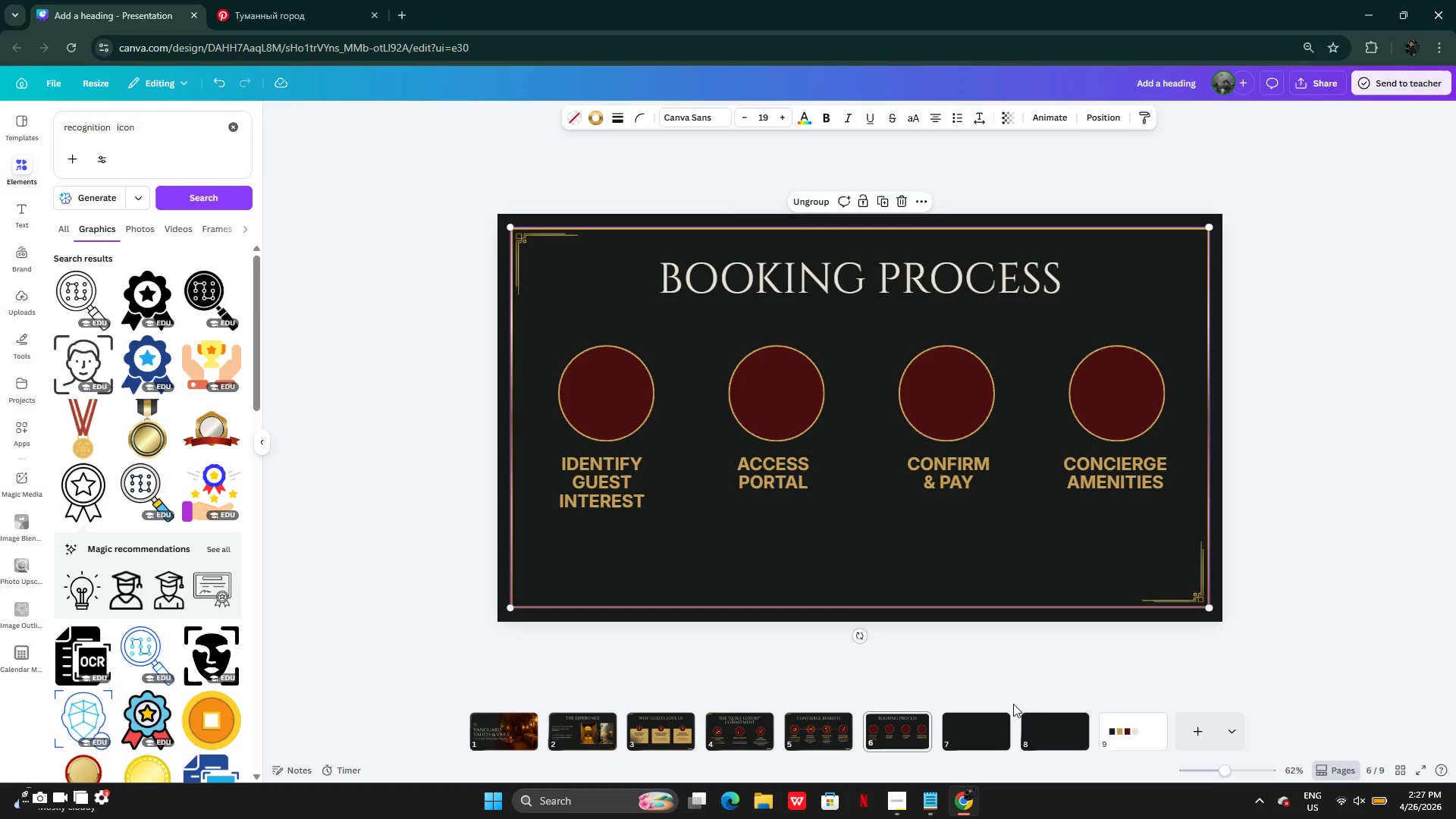 
left_click([930, 808])
 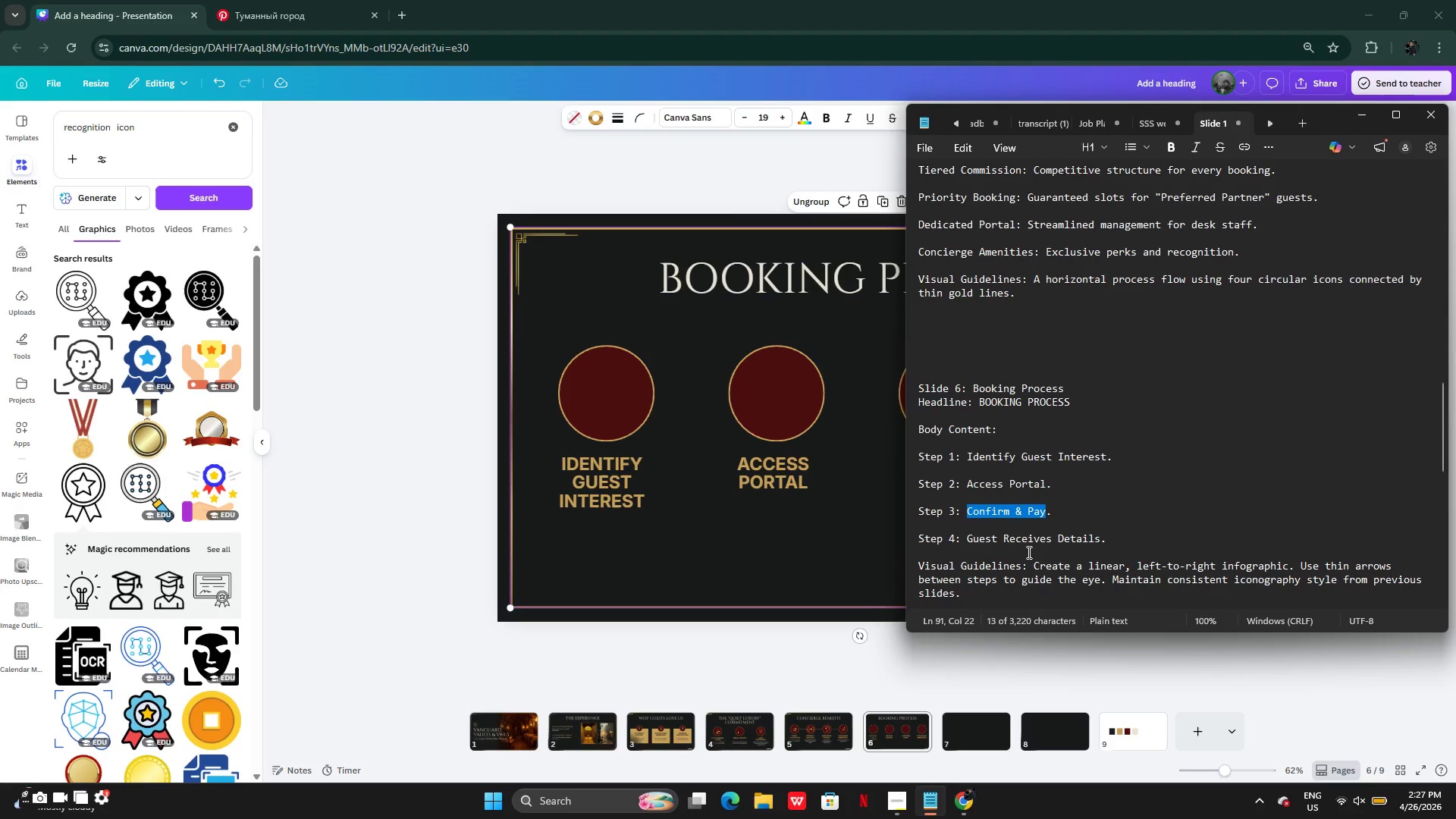 
left_click([1025, 548])
 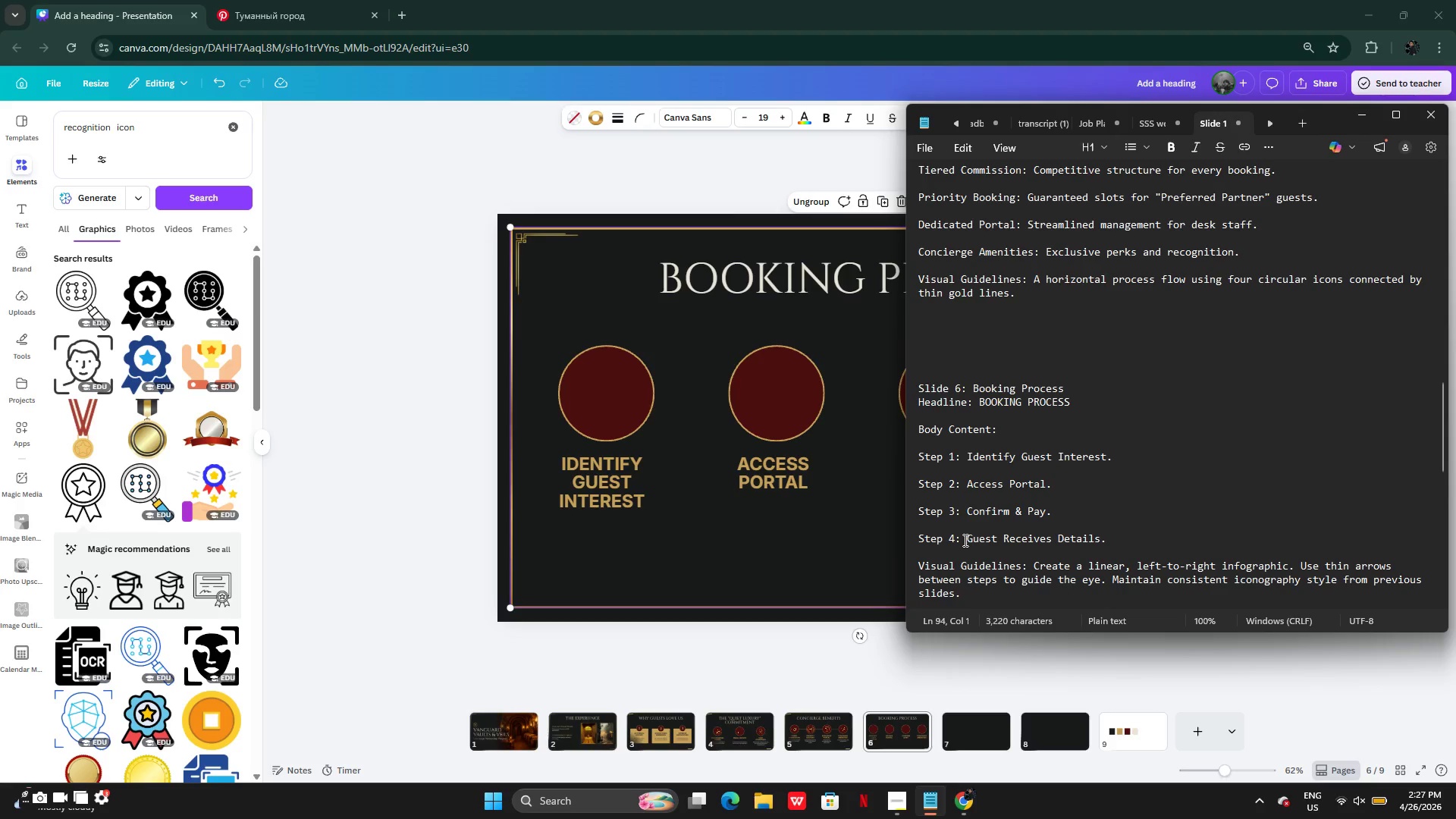 
left_click_drag(start_coordinate=[964, 540], to_coordinate=[1100, 526])
 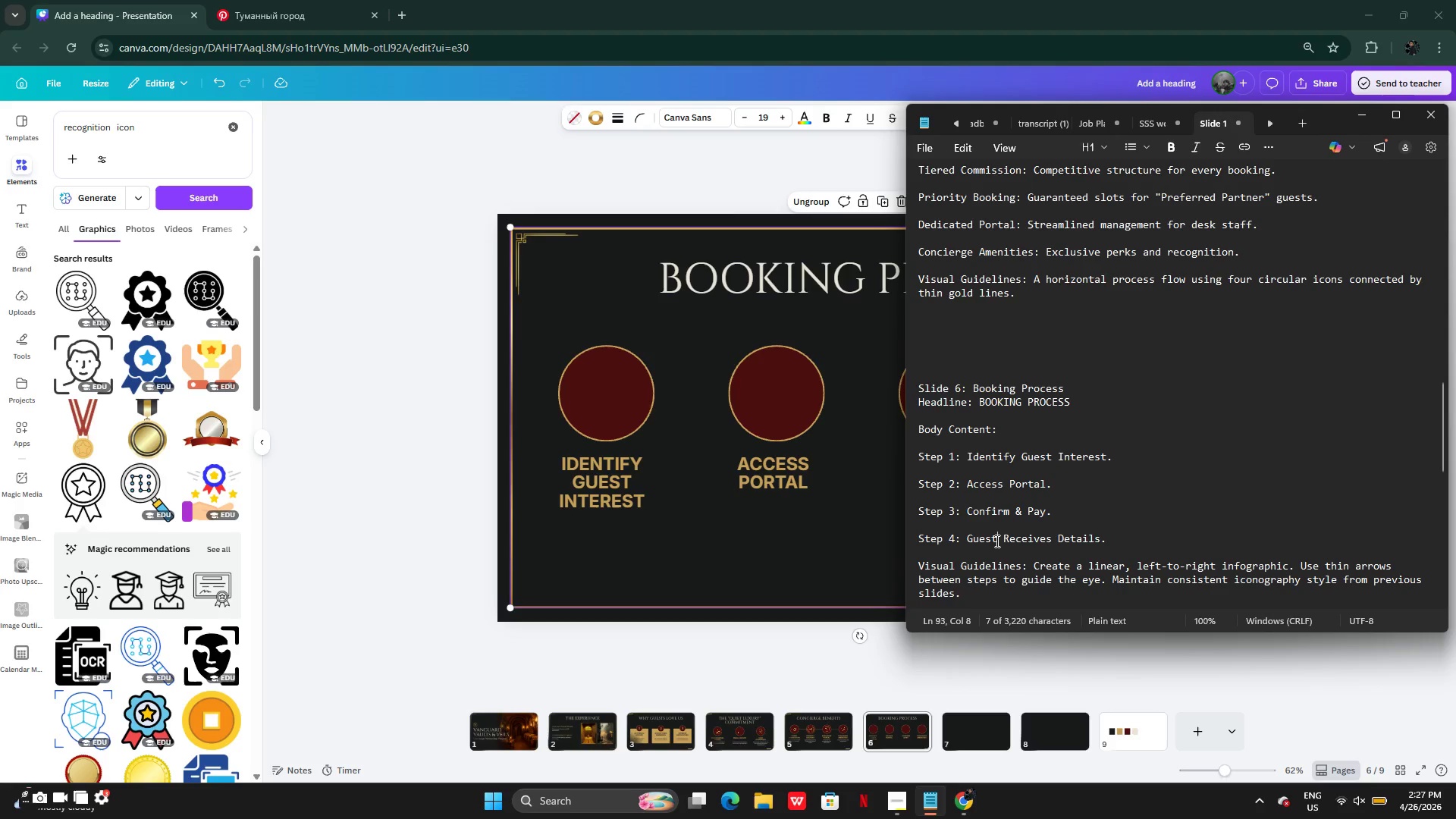 
left_click([996, 541])
 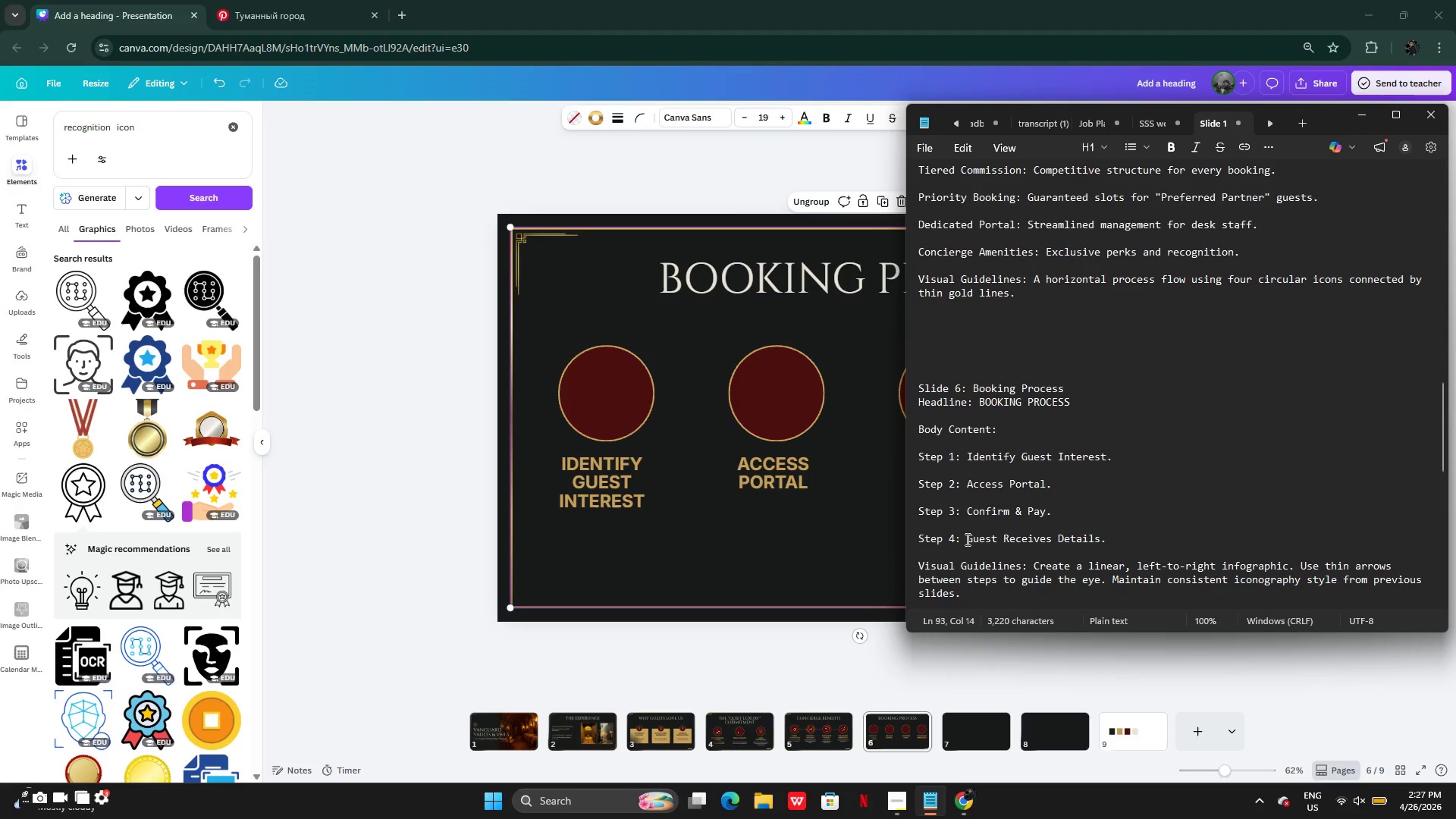 
left_click_drag(start_coordinate=[966, 539], to_coordinate=[1100, 539])
 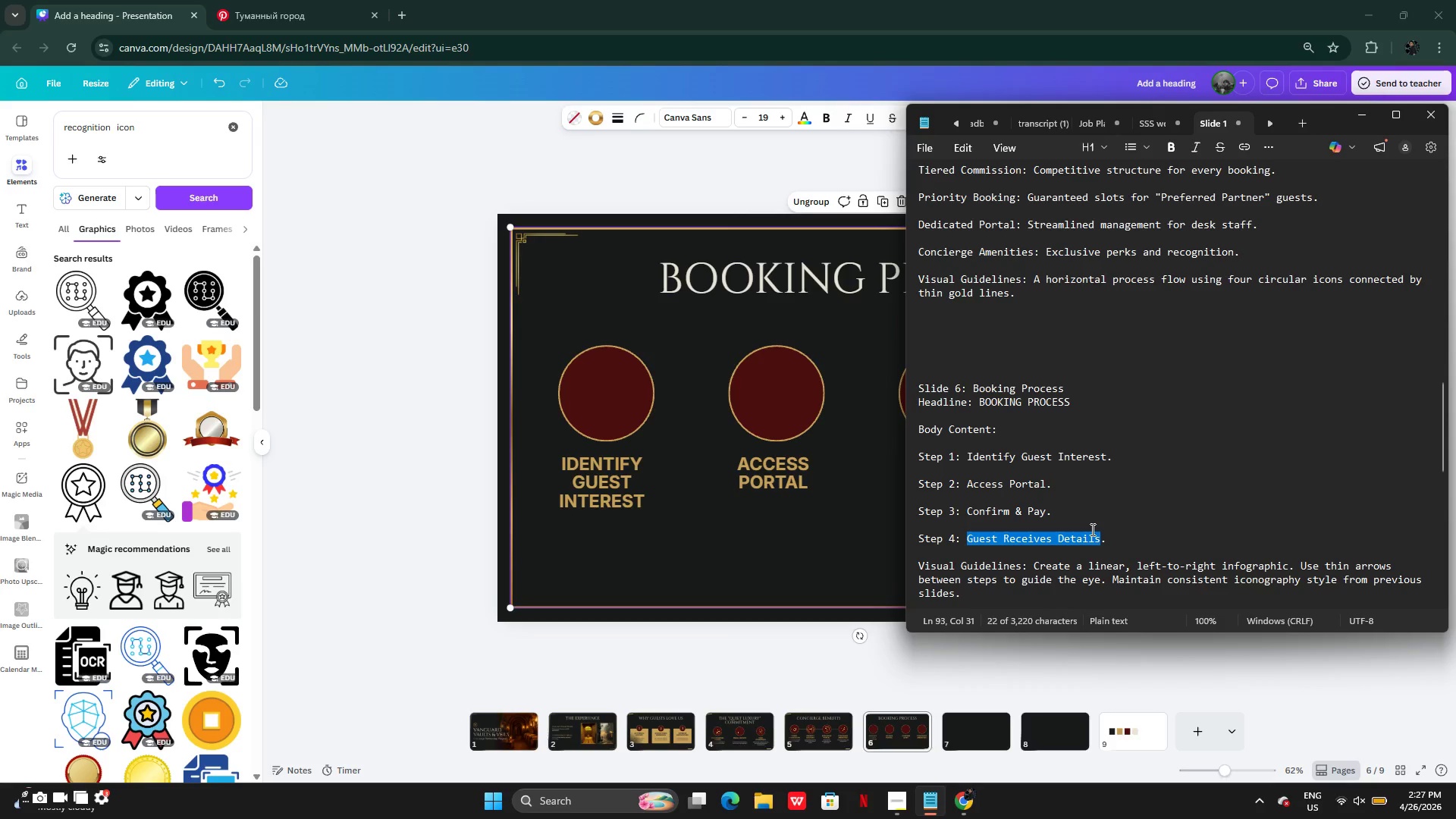 
key(Control+C)
 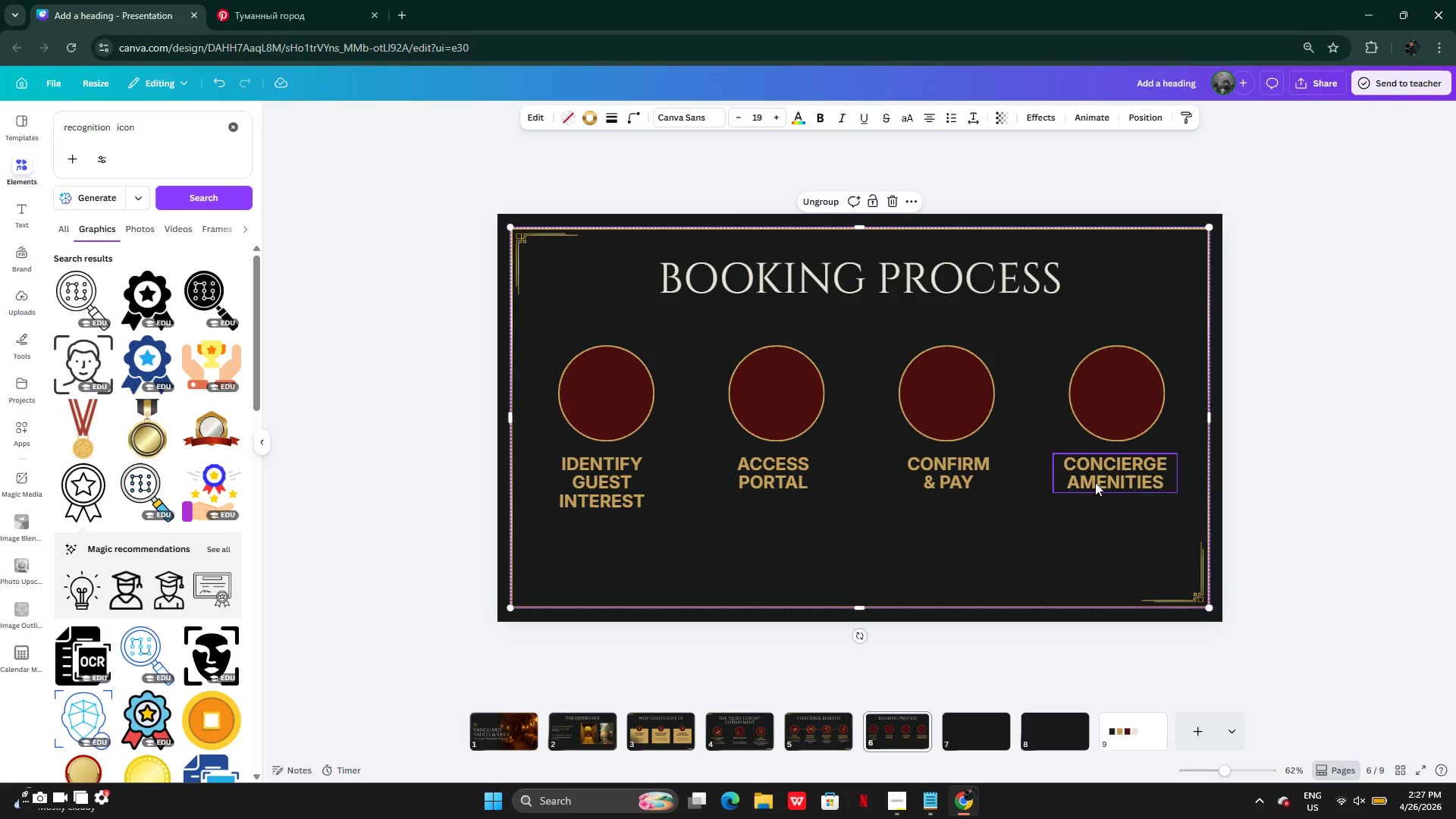 
double_click([1095, 482])
 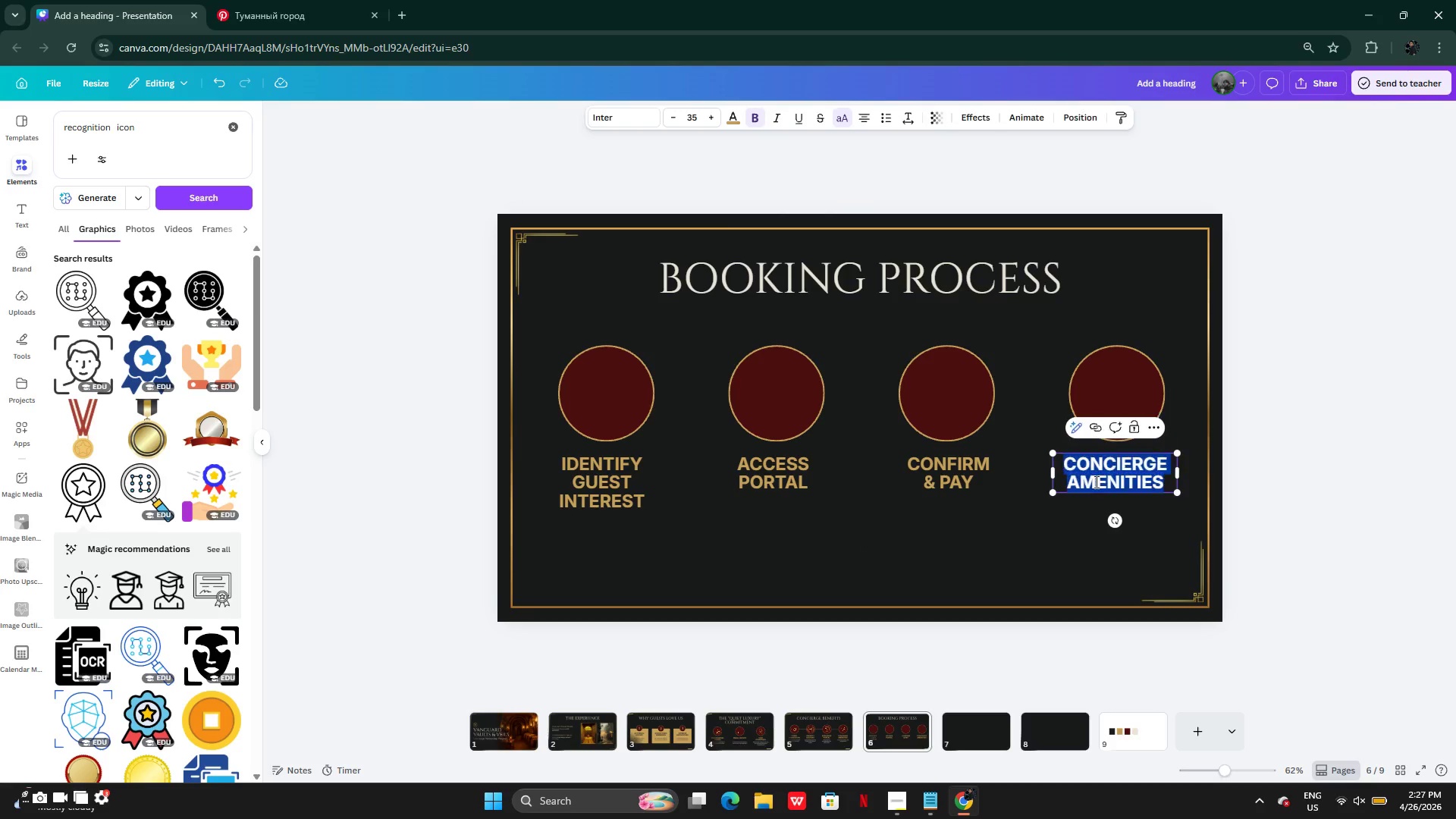 
key(Control+V)
 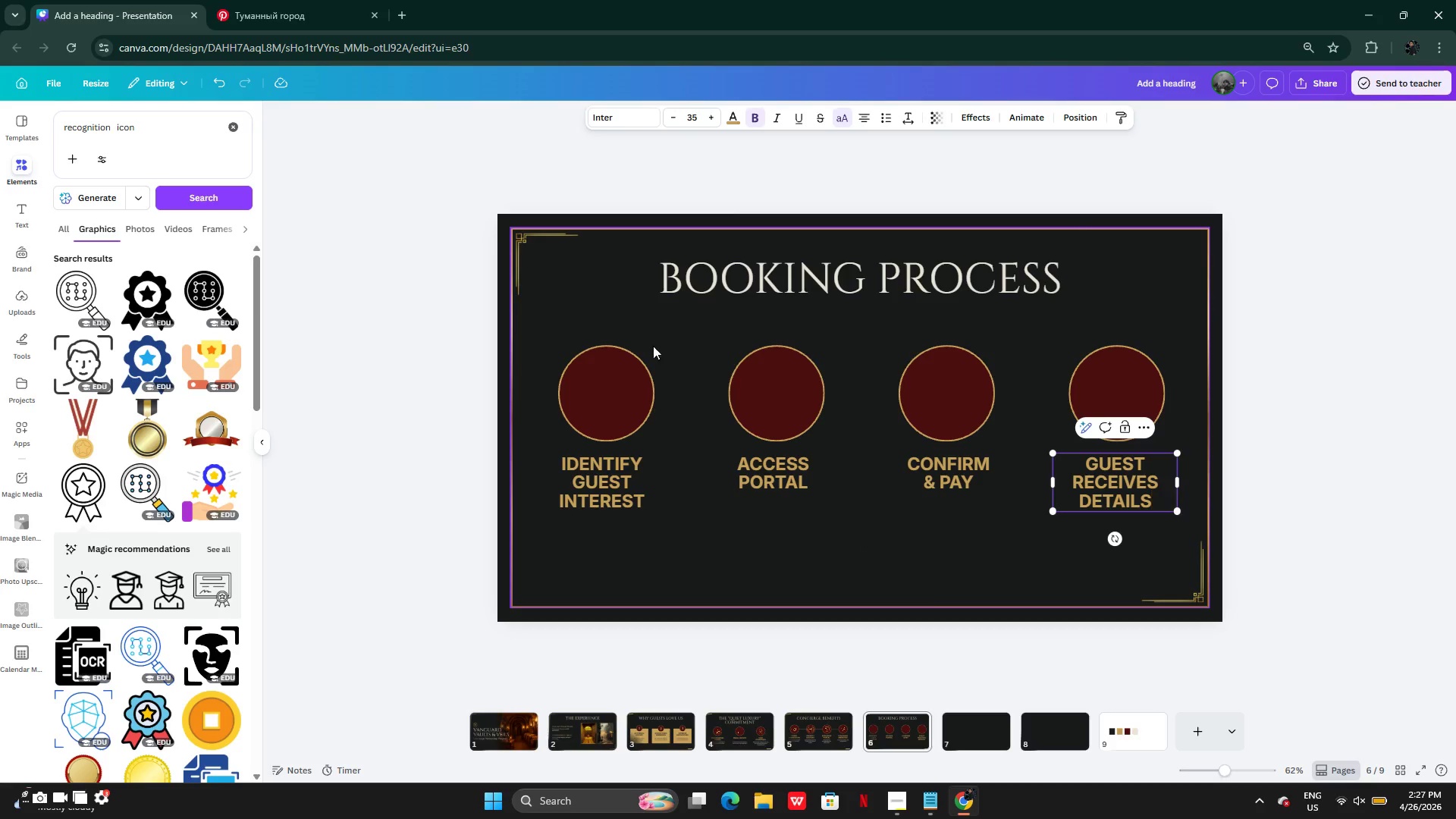 
left_click_drag(start_coordinate=[561, 313], to_coordinate=[859, 208])
 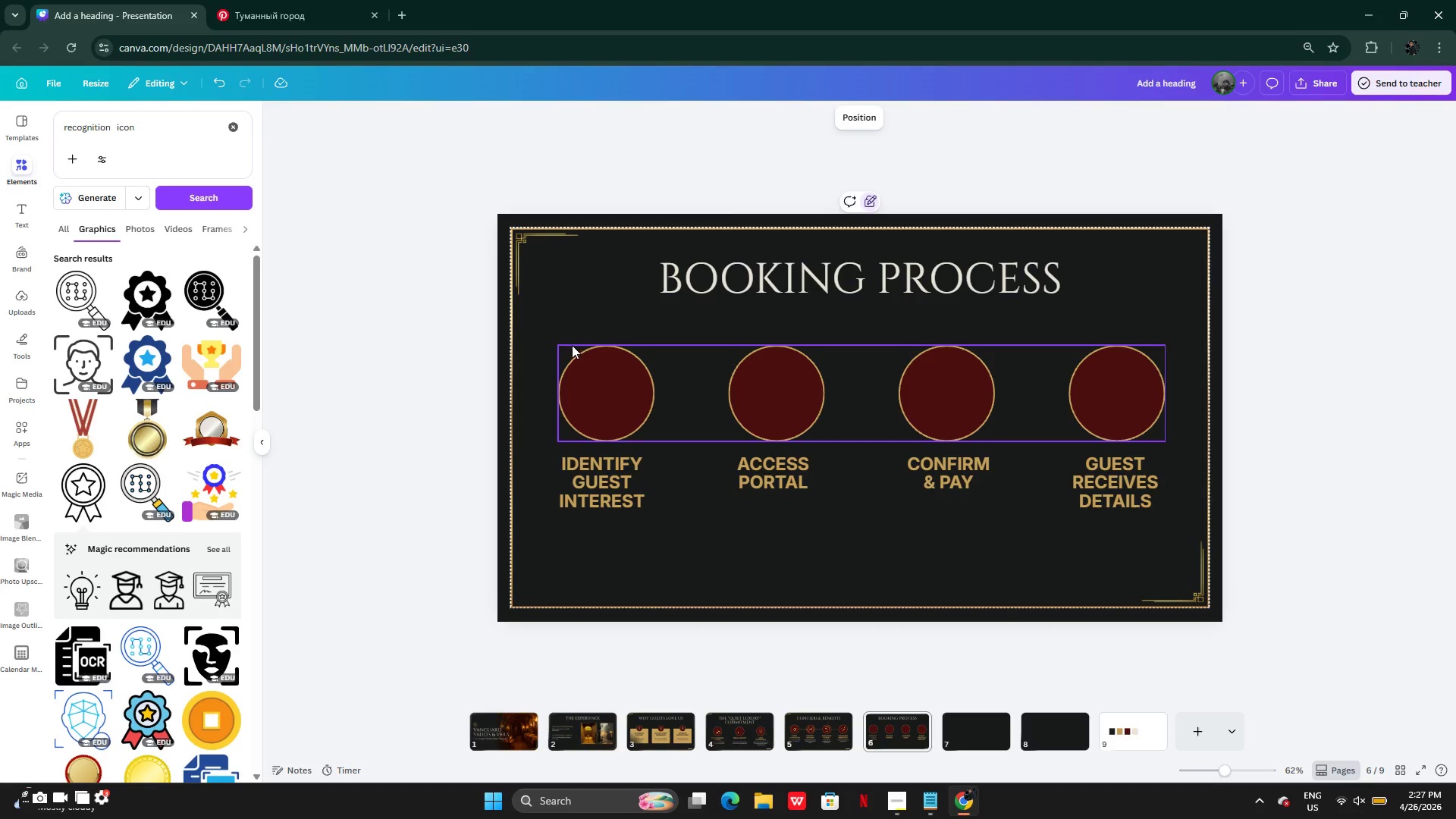 
left_click([859, 208])
 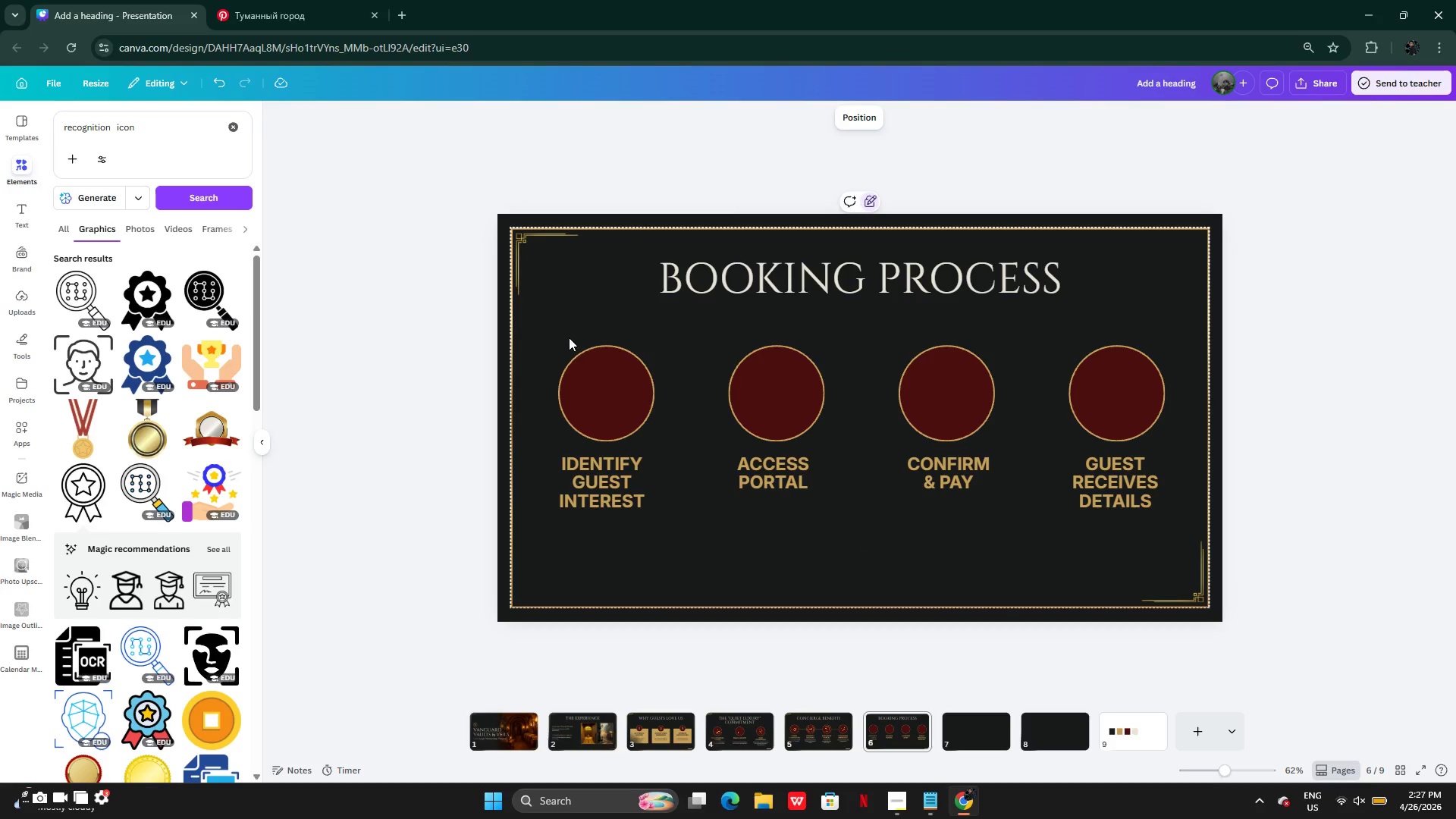 
left_click([566, 331])
 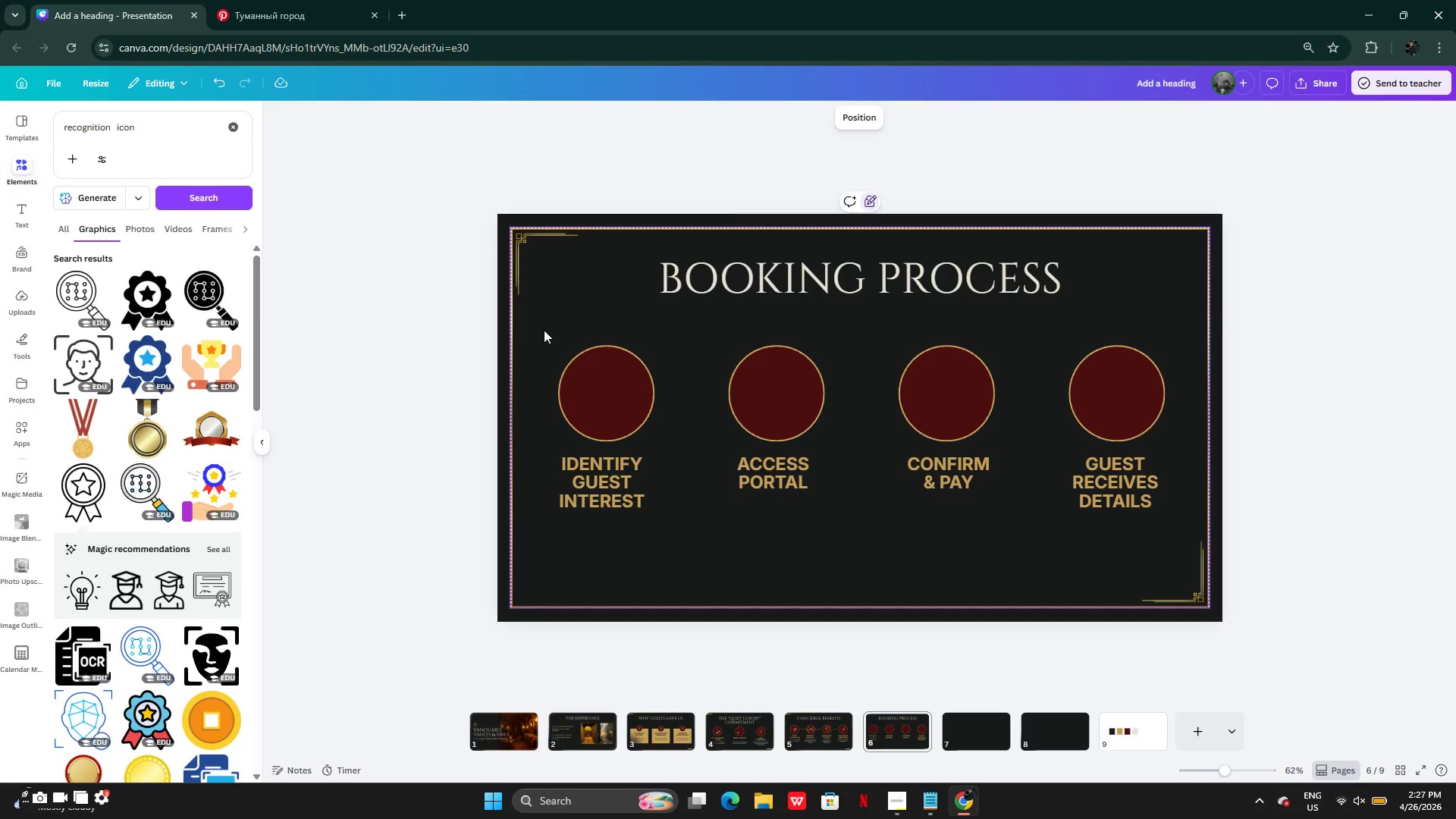 
left_click_drag(start_coordinate=[544, 329], to_coordinate=[1139, 548])
 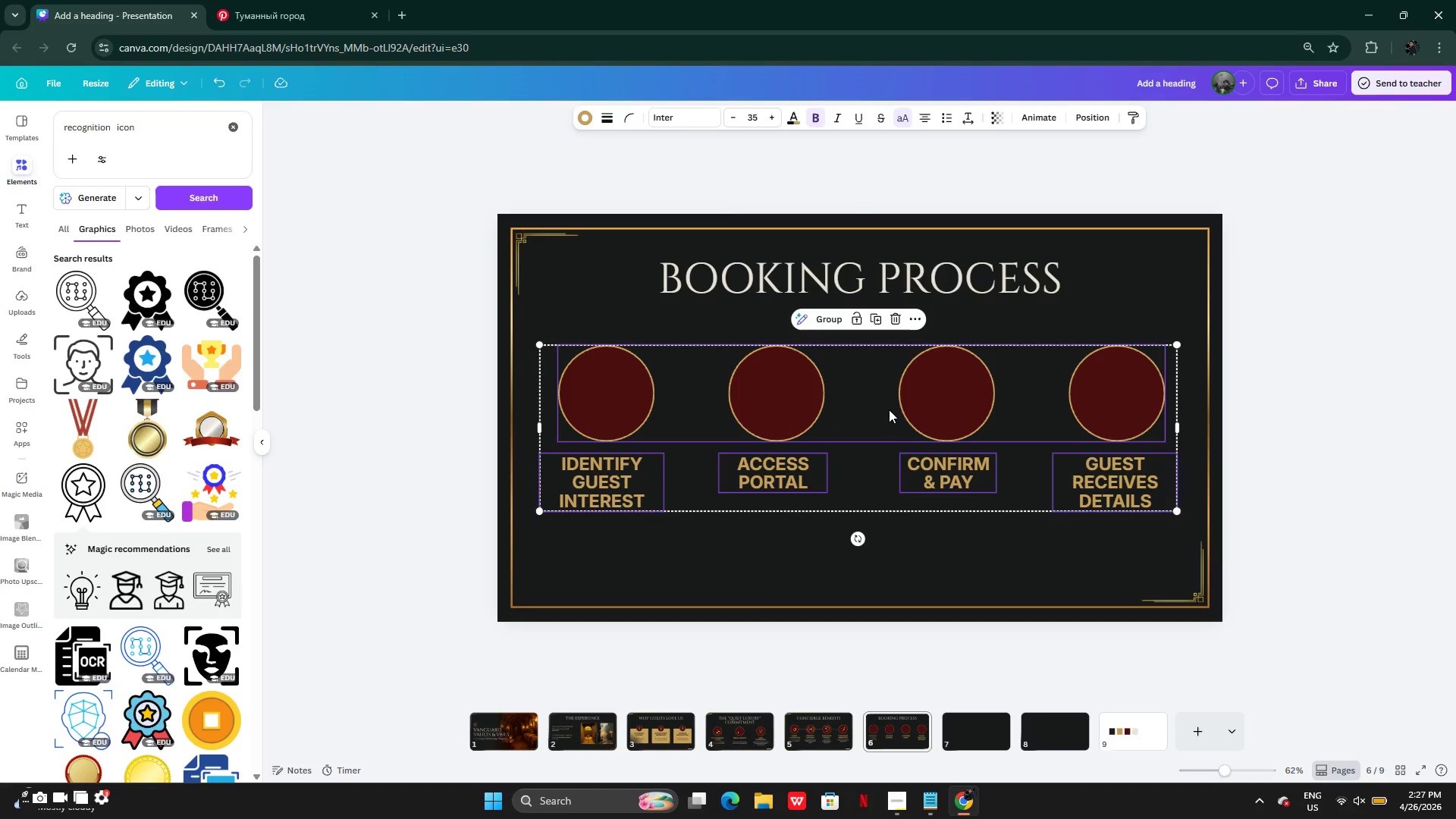 
left_click_drag(start_coordinate=[886, 405], to_coordinate=[886, 423])
 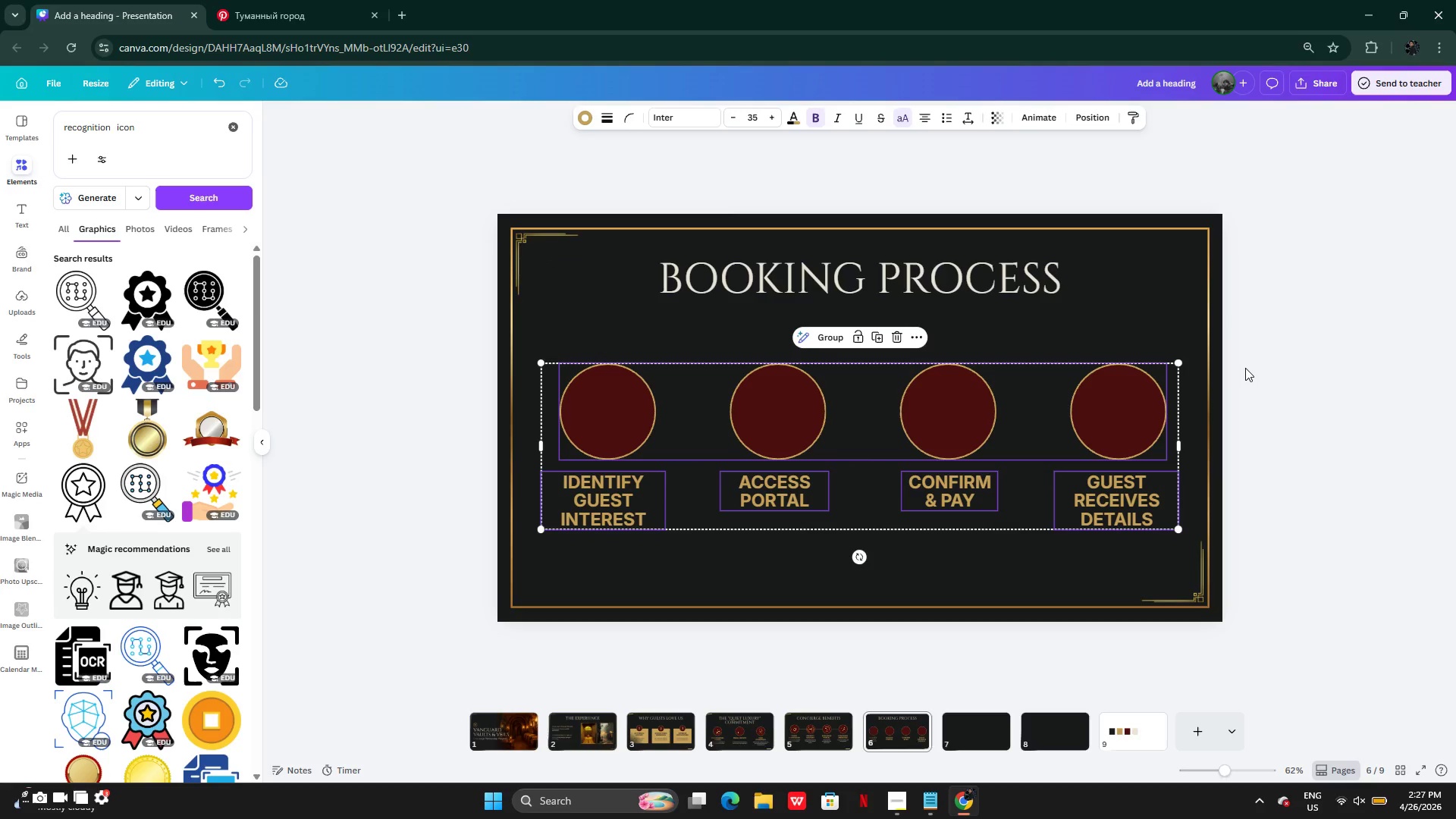 
left_click([1246, 368])
 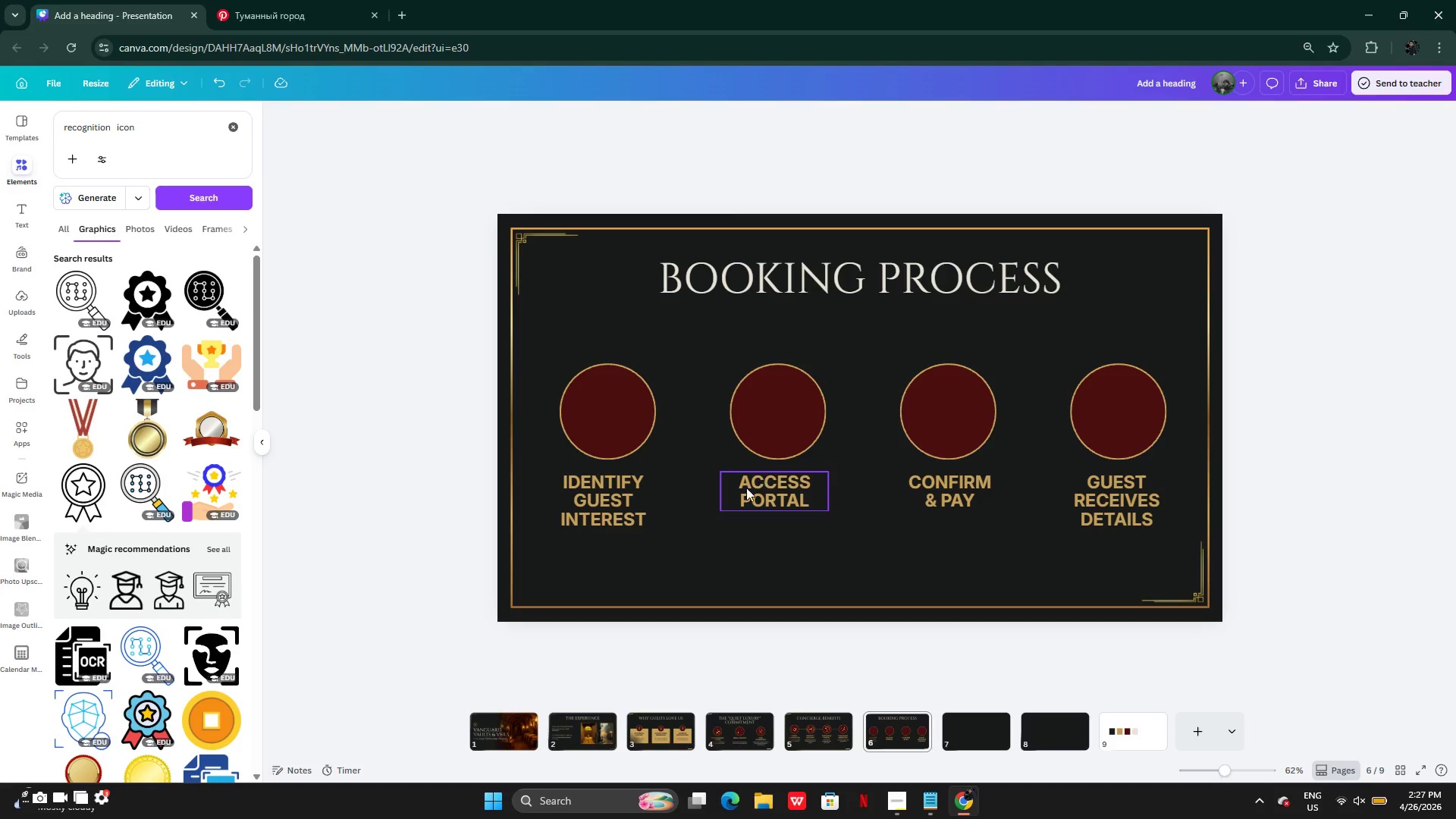 
left_click([668, 497])
 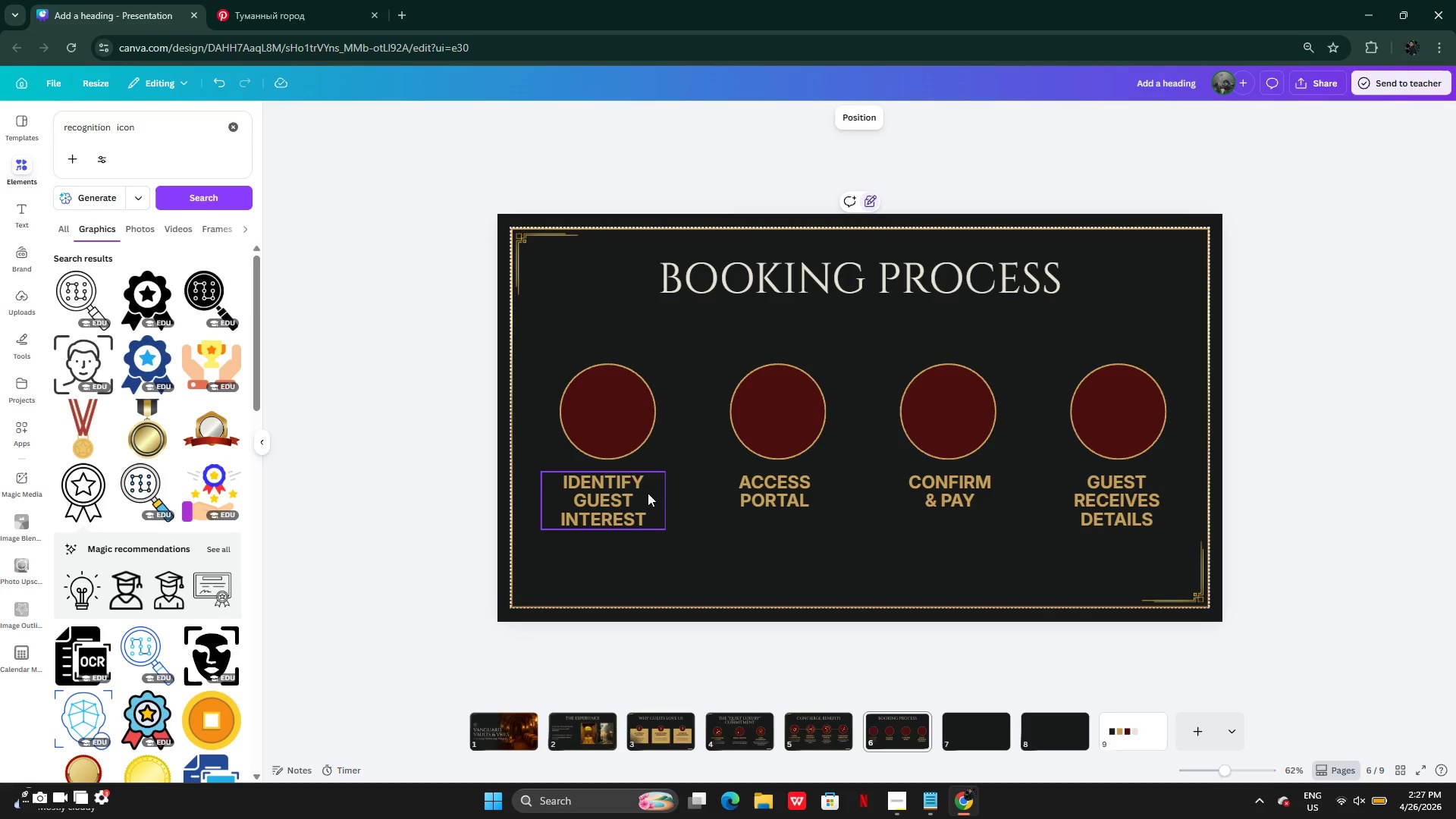 
left_click([635, 494])
 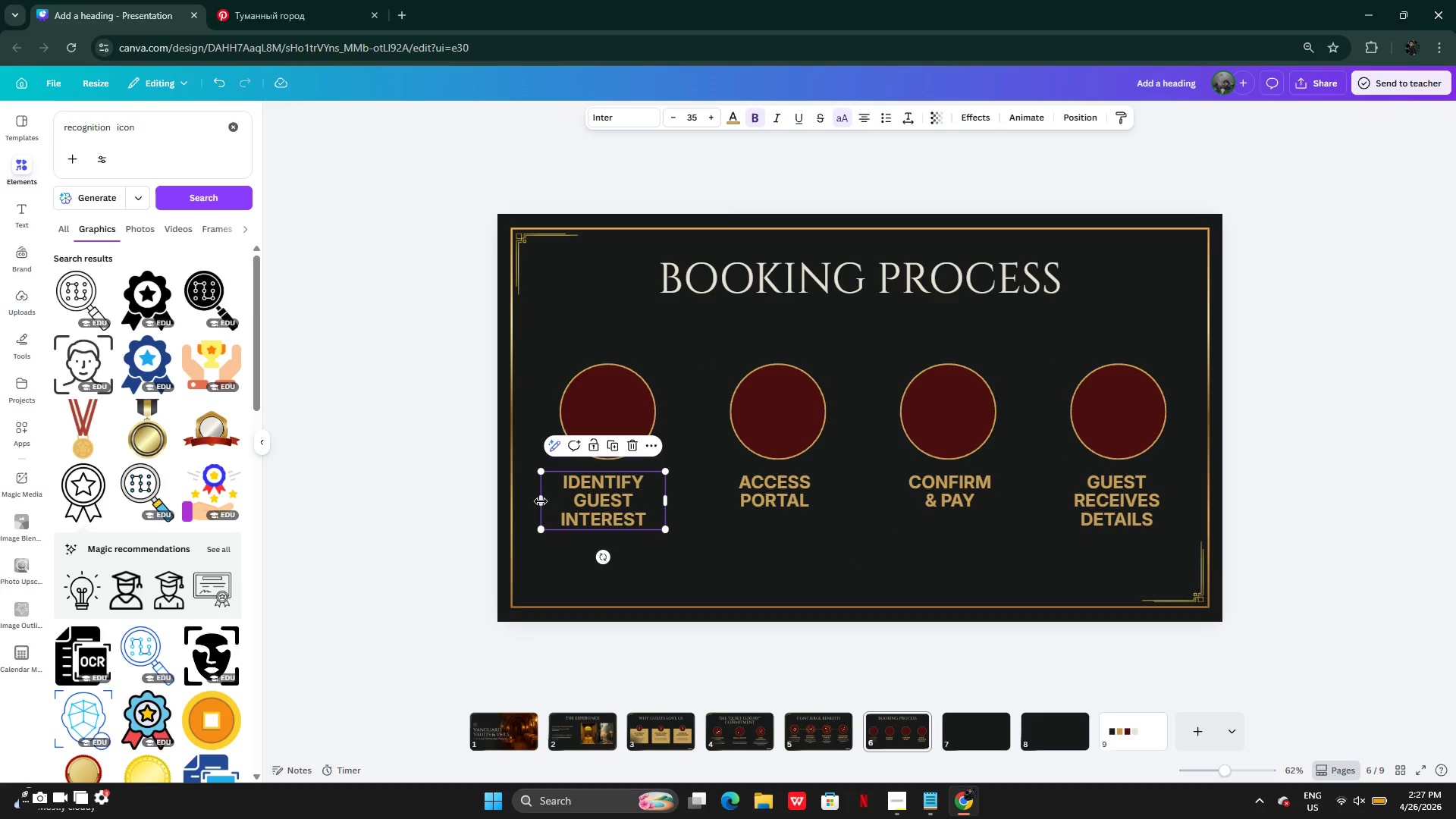 
left_click_drag(start_coordinate=[540, 501], to_coordinate=[532, 500])
 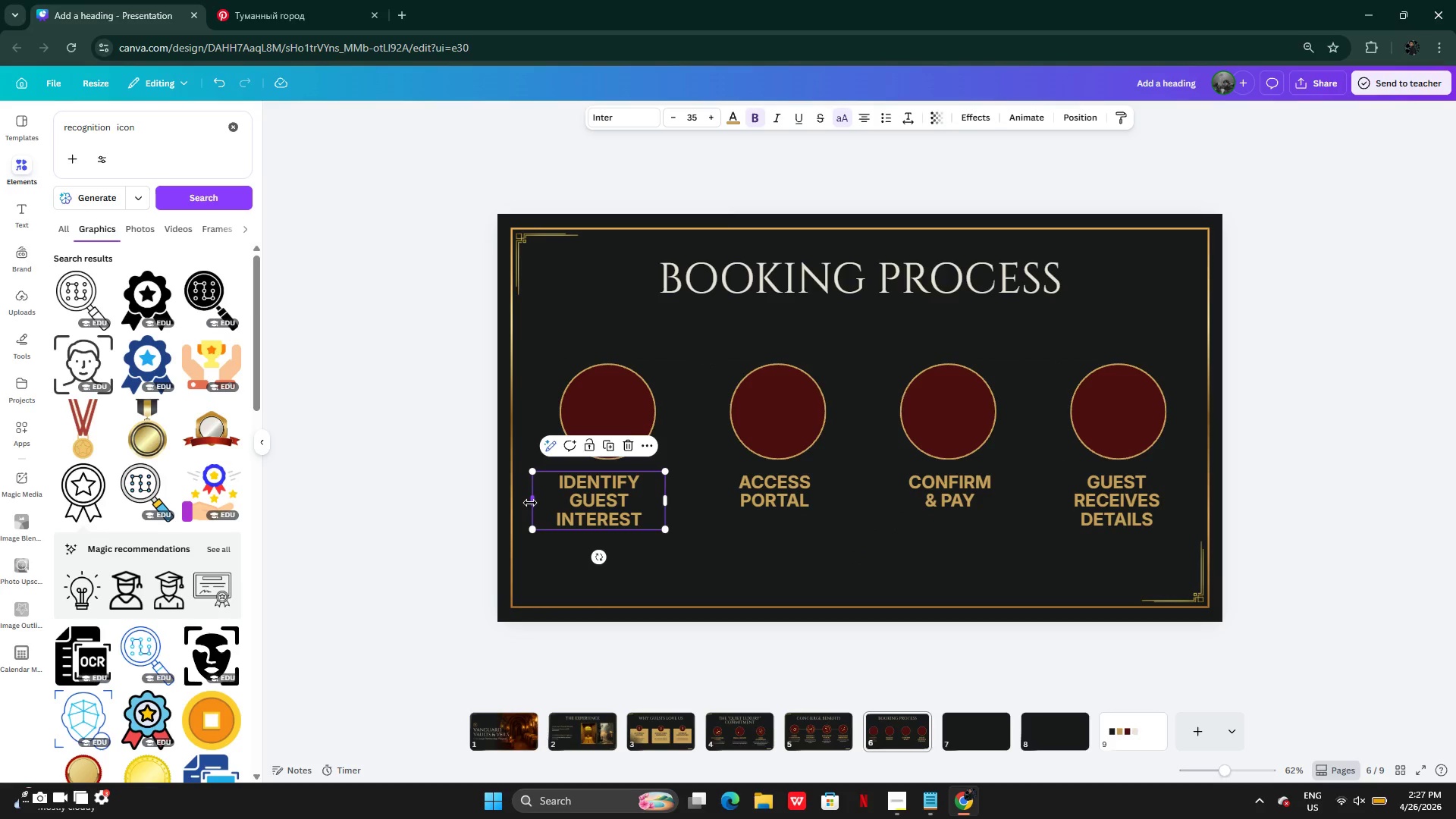 
key(Control+Z)
 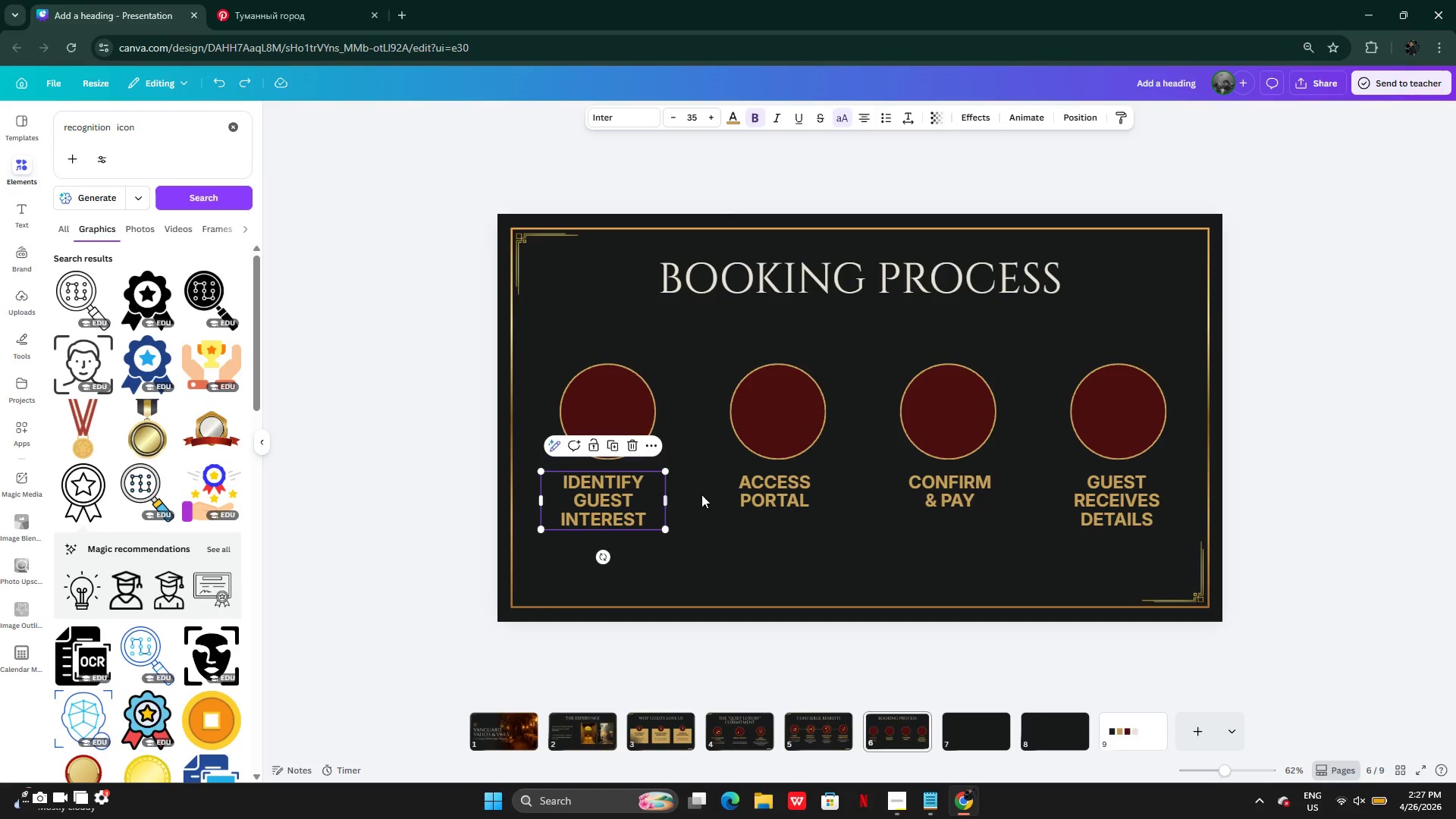 
left_click([761, 497])
 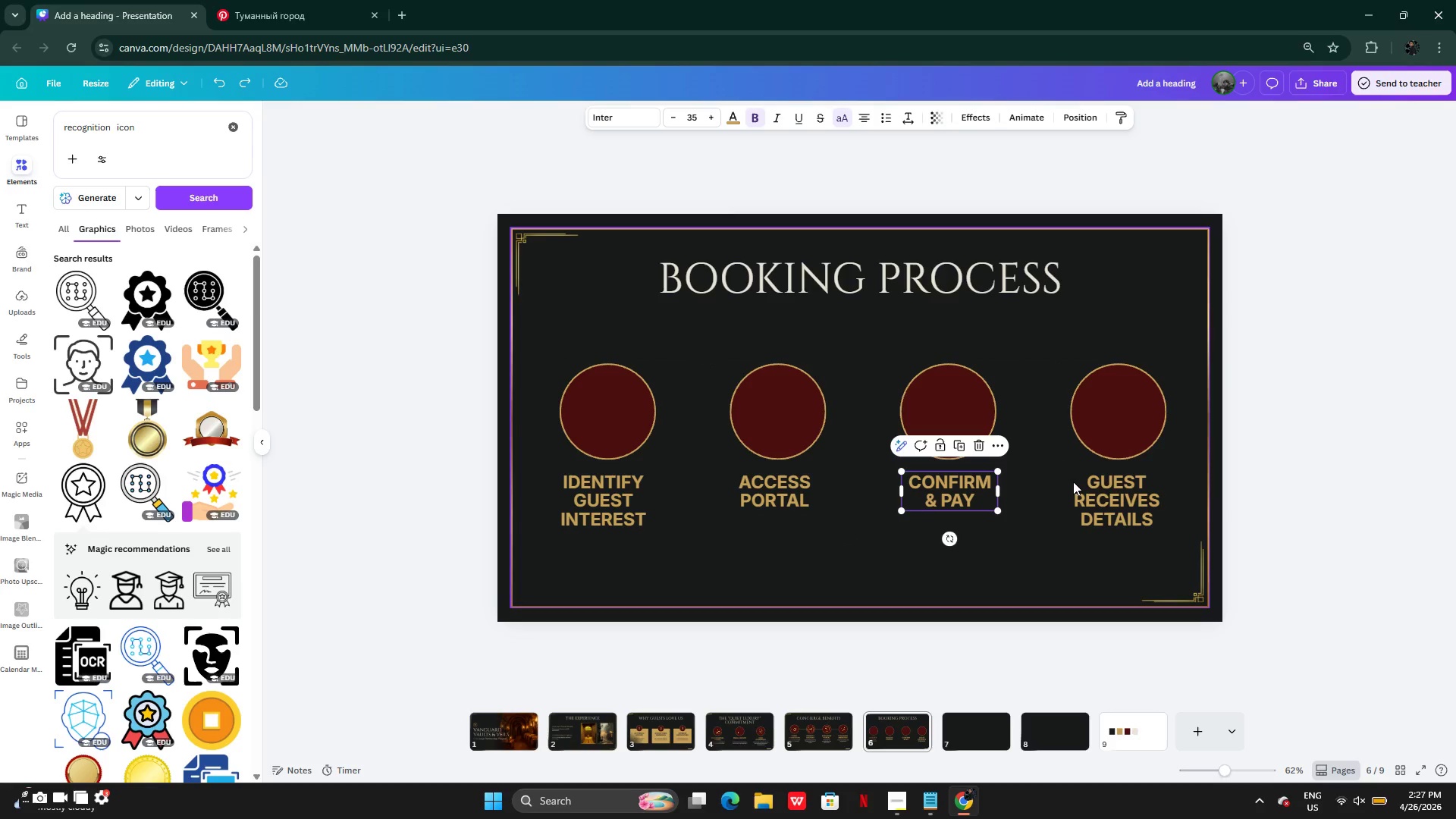 
double_click([1105, 489])
 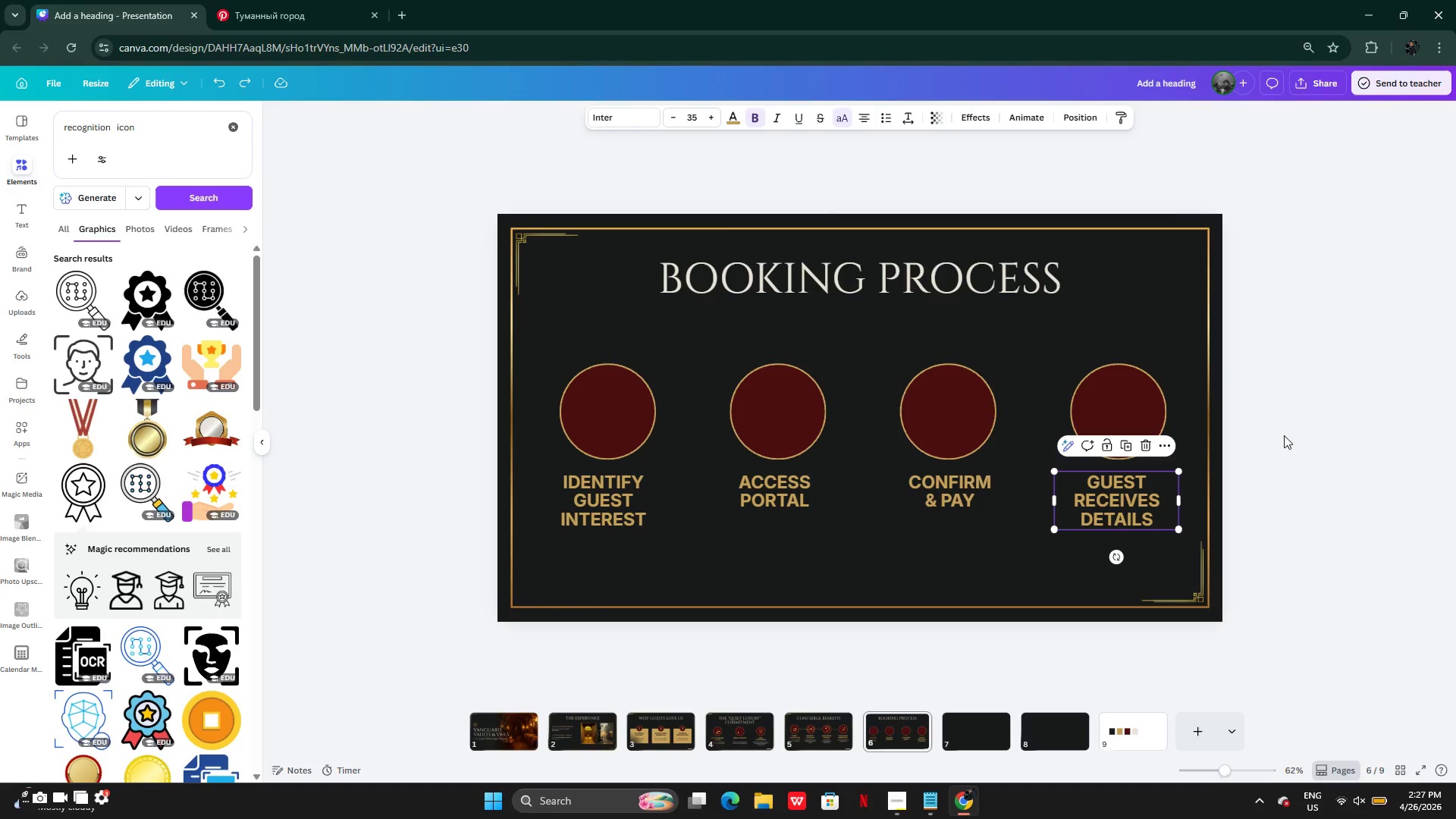 
left_click([1284, 435])
 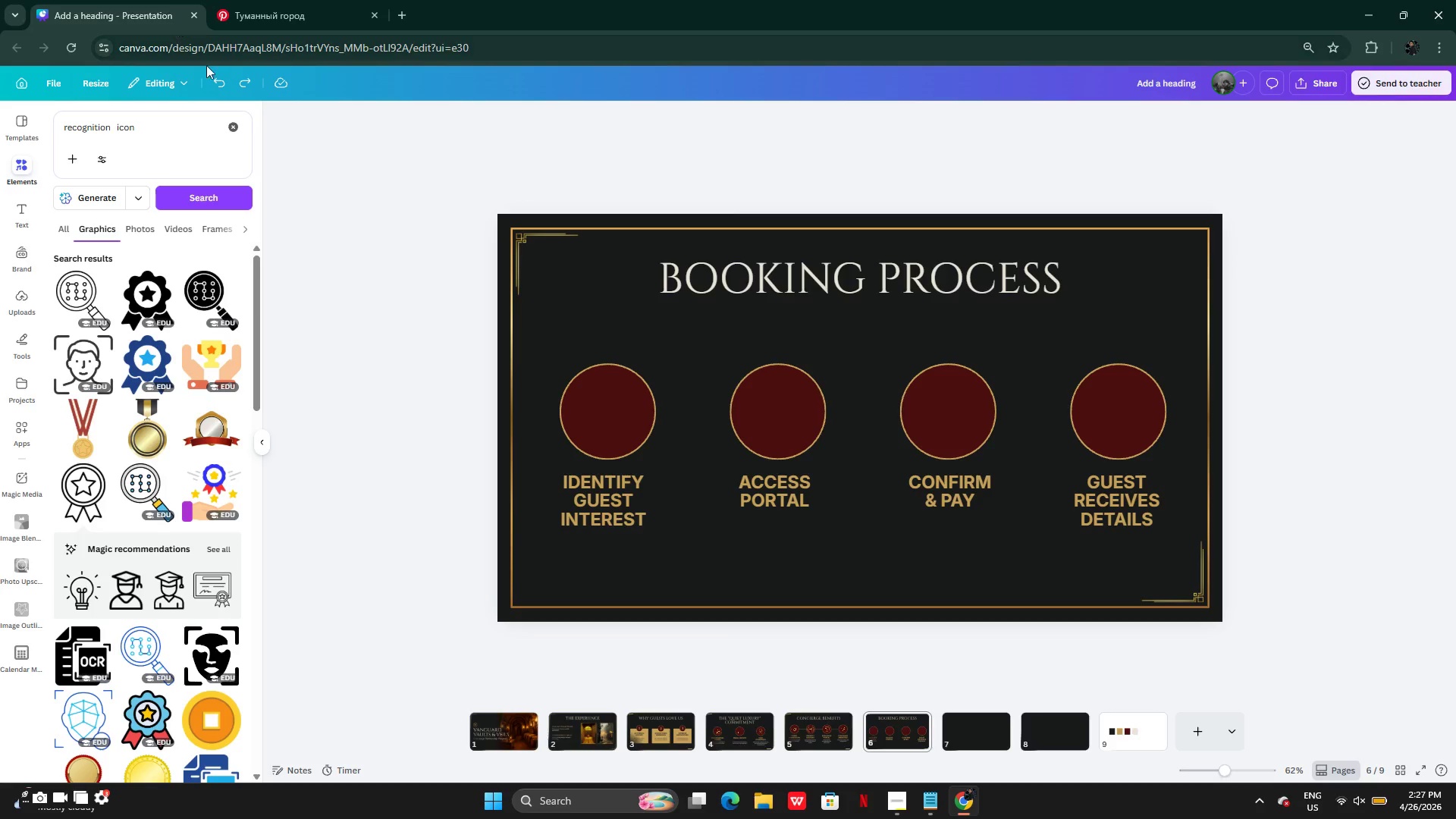 
left_click([232, 127])
 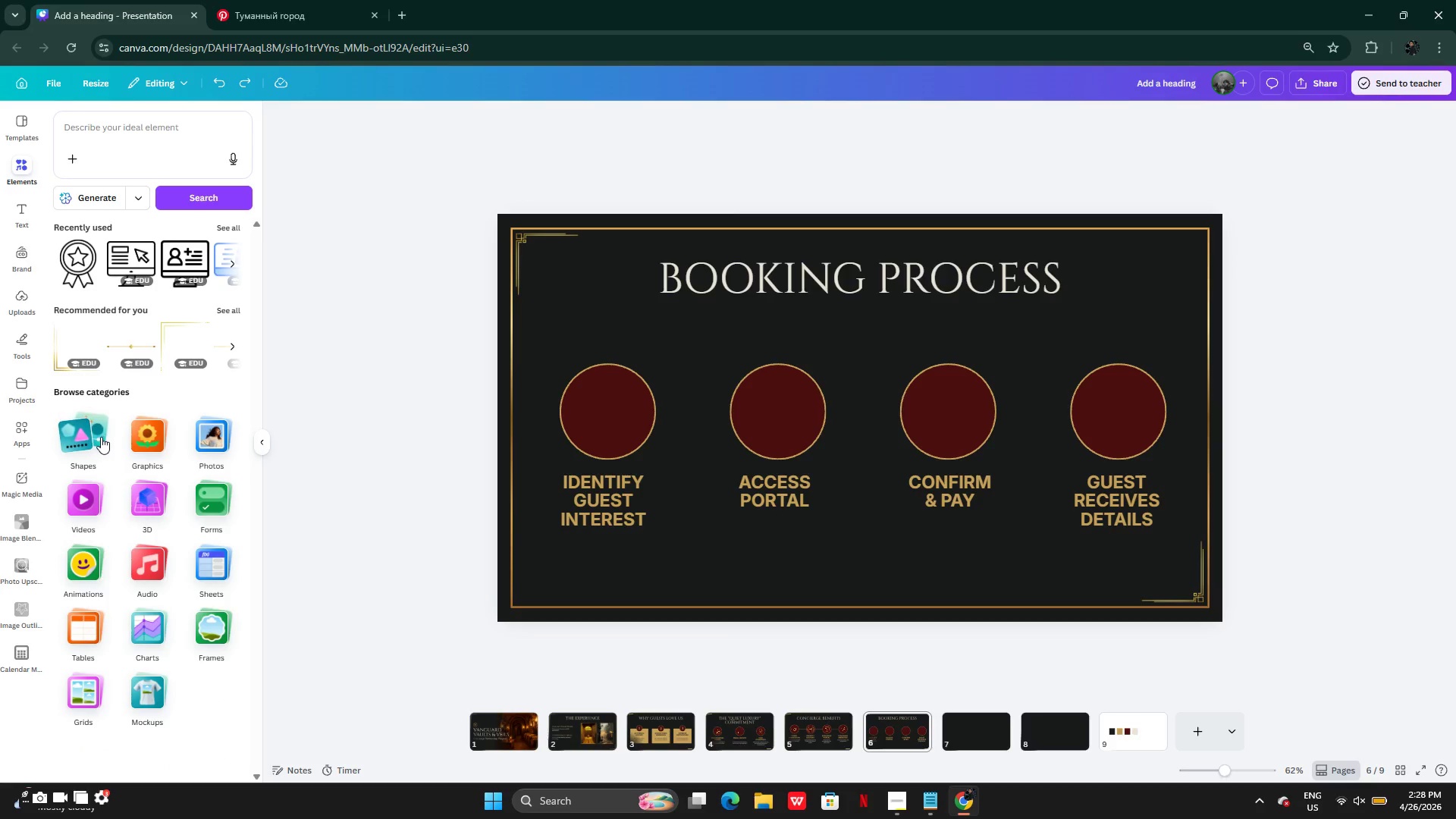 
left_click([100, 439])
 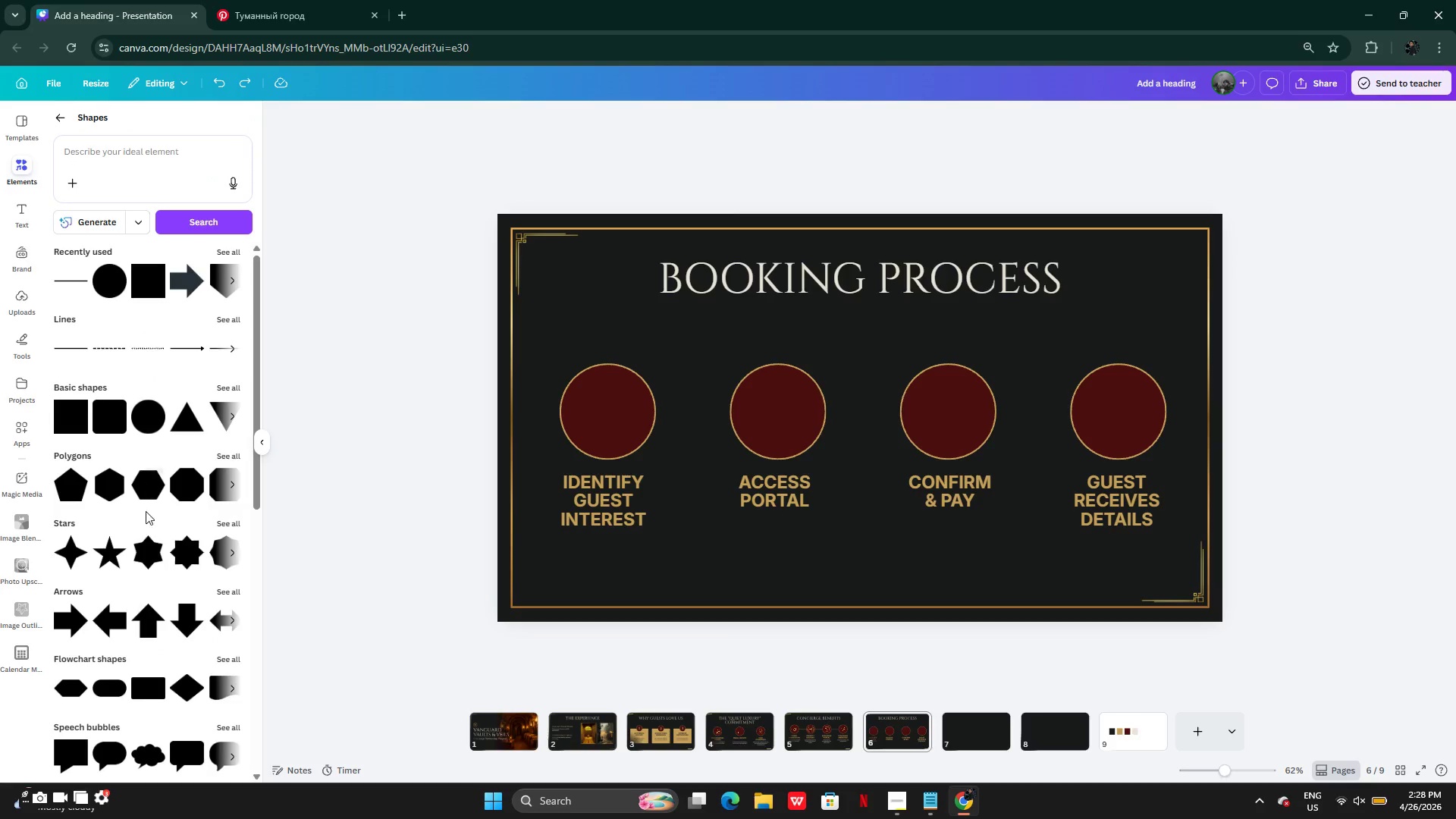 
left_click([60, 617])
 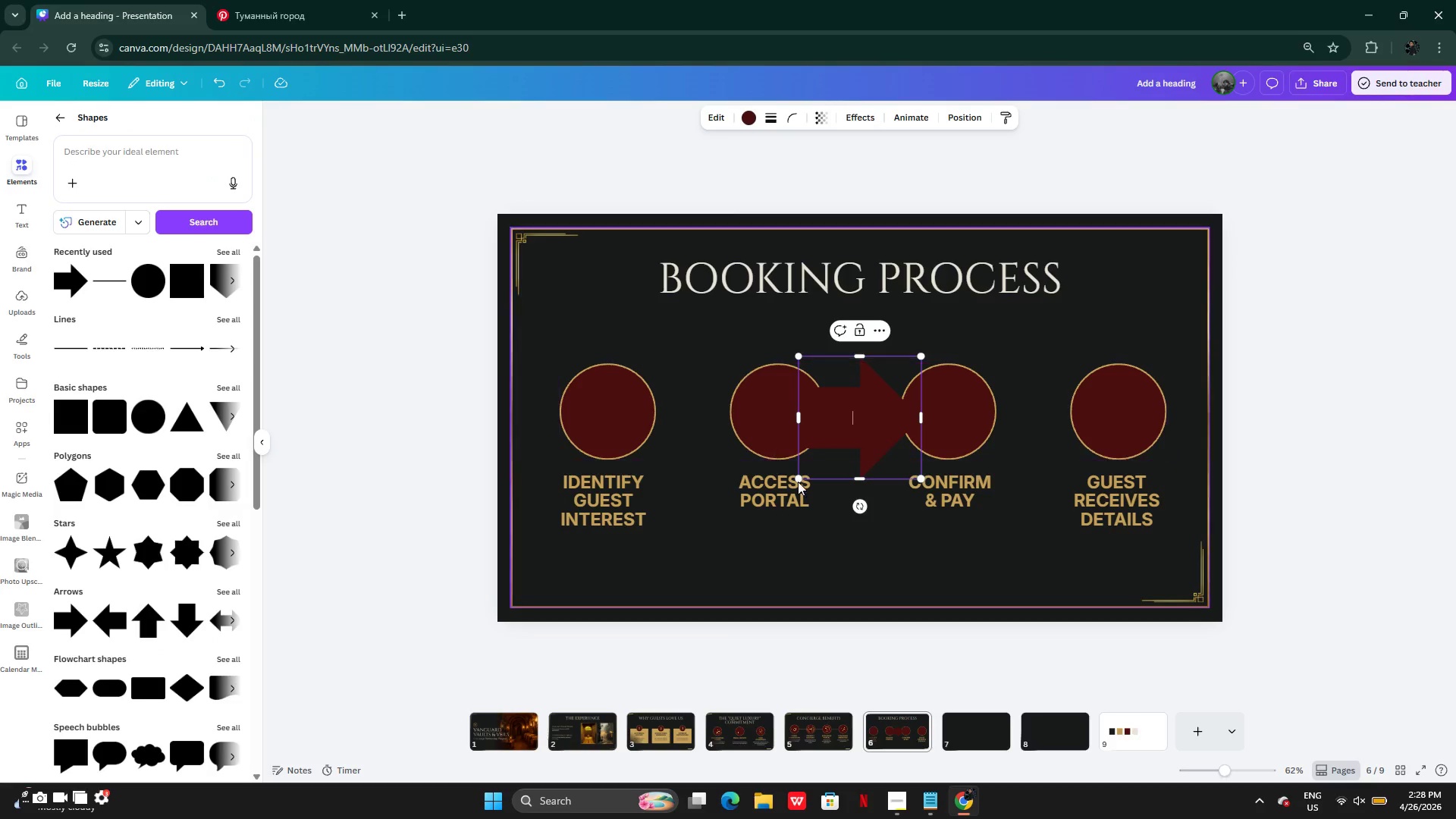 
left_click([858, 541])
 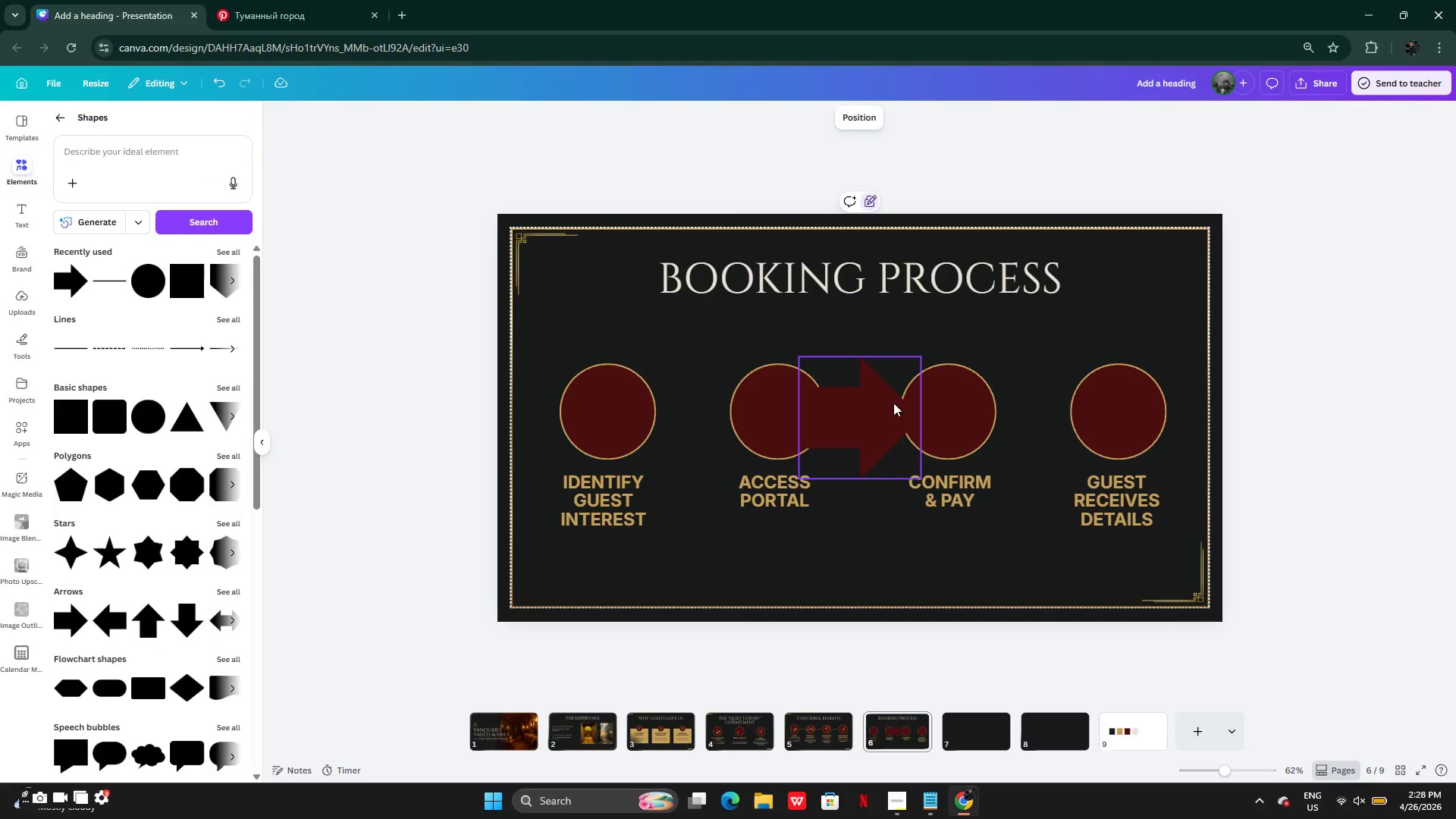 
left_click([883, 418])
 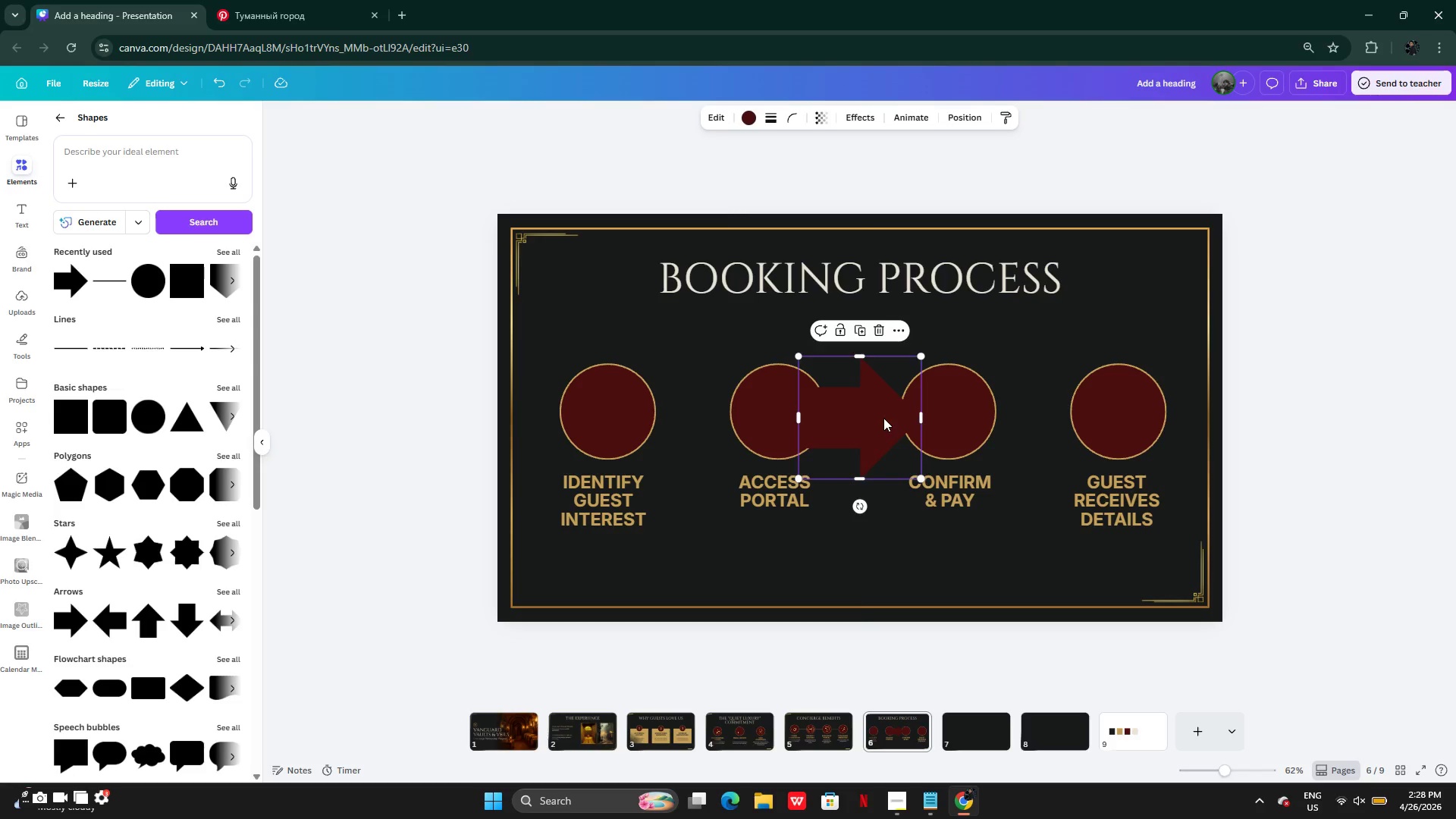 
left_click_drag(start_coordinate=[883, 418], to_coordinate=[734, 413])
 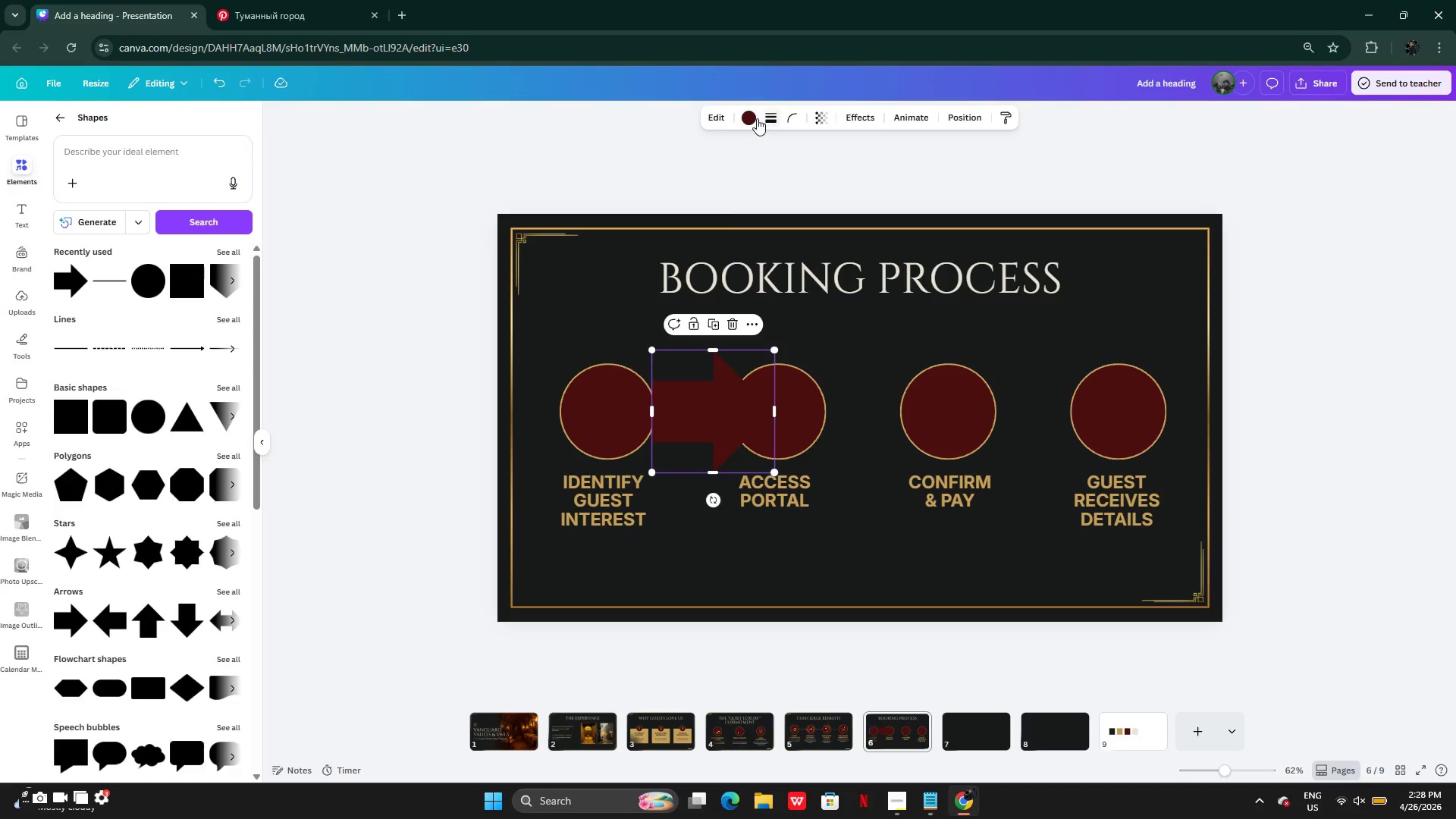 
left_click([755, 118])
 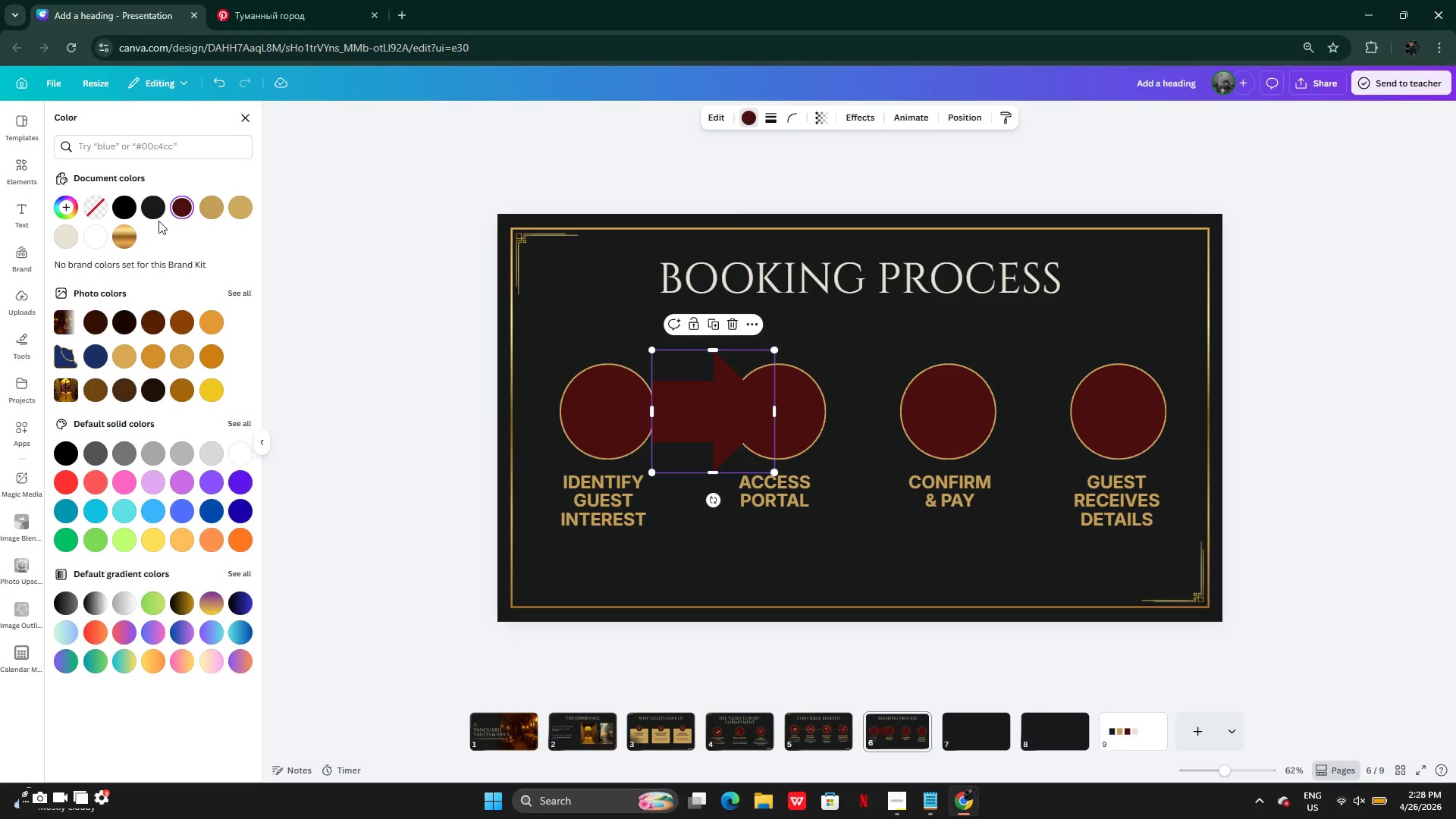 
mouse_move([218, 202])
 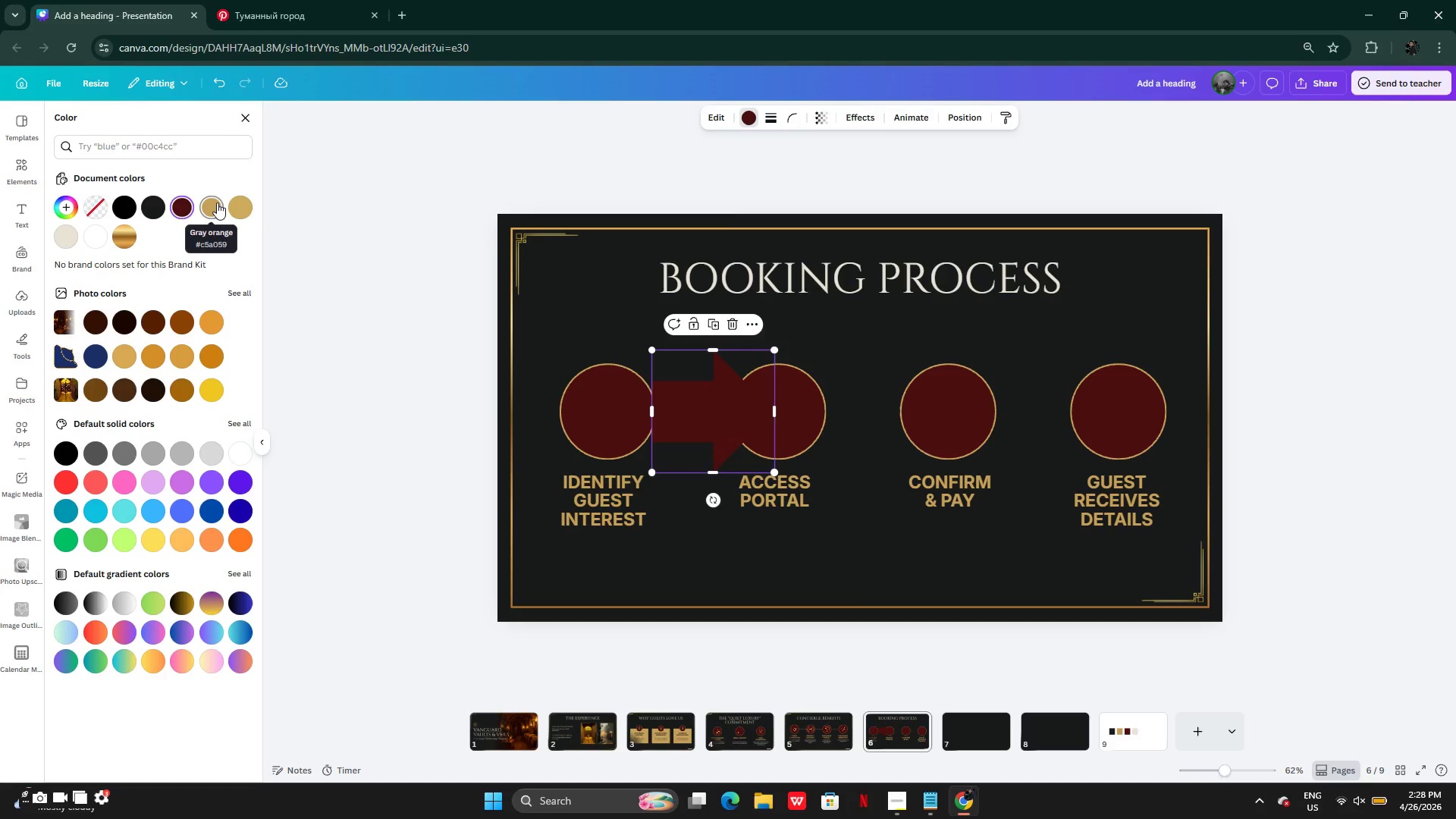 
left_click([217, 202])
 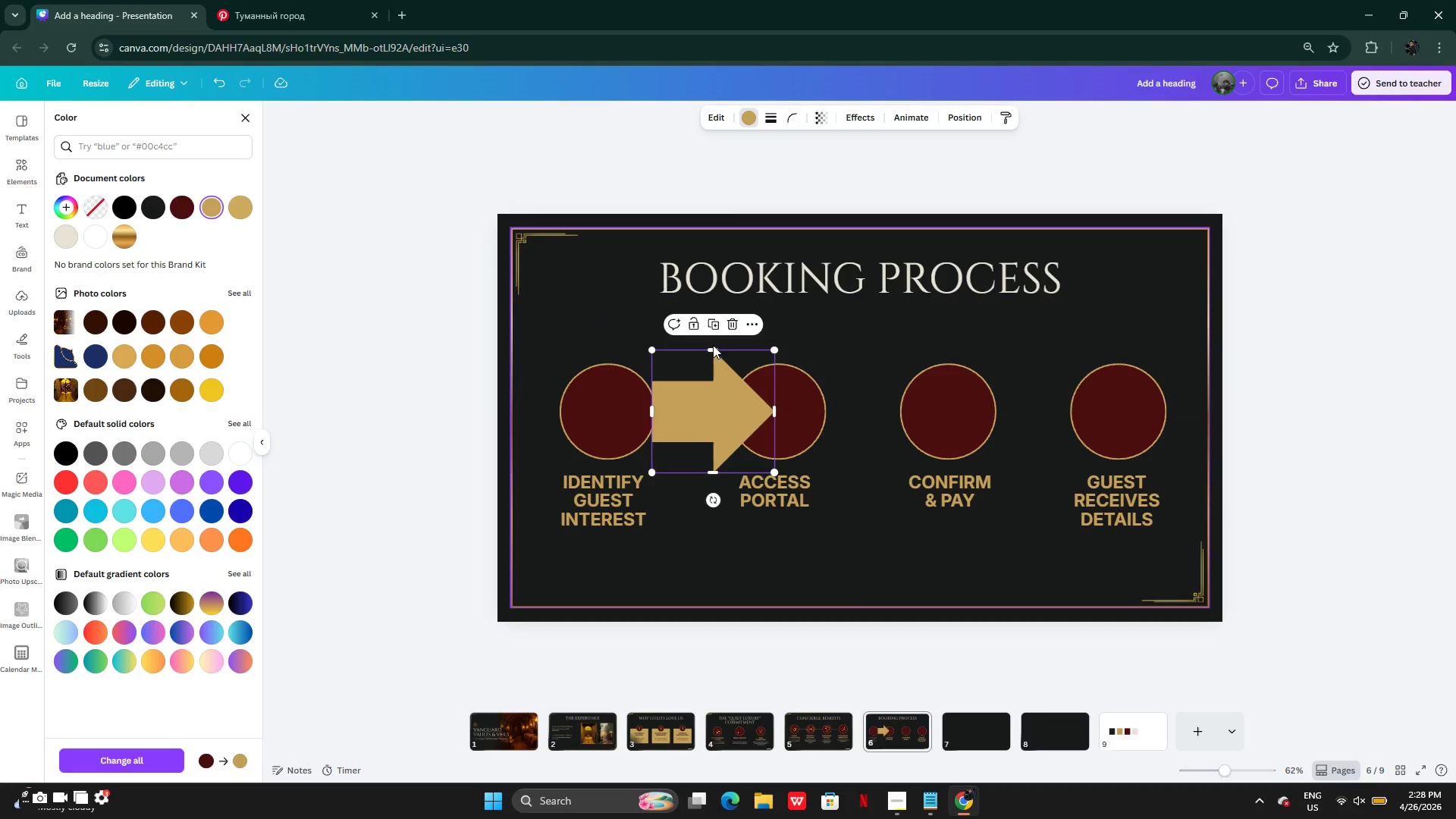 
left_click_drag(start_coordinate=[713, 348], to_coordinate=[705, 411])
 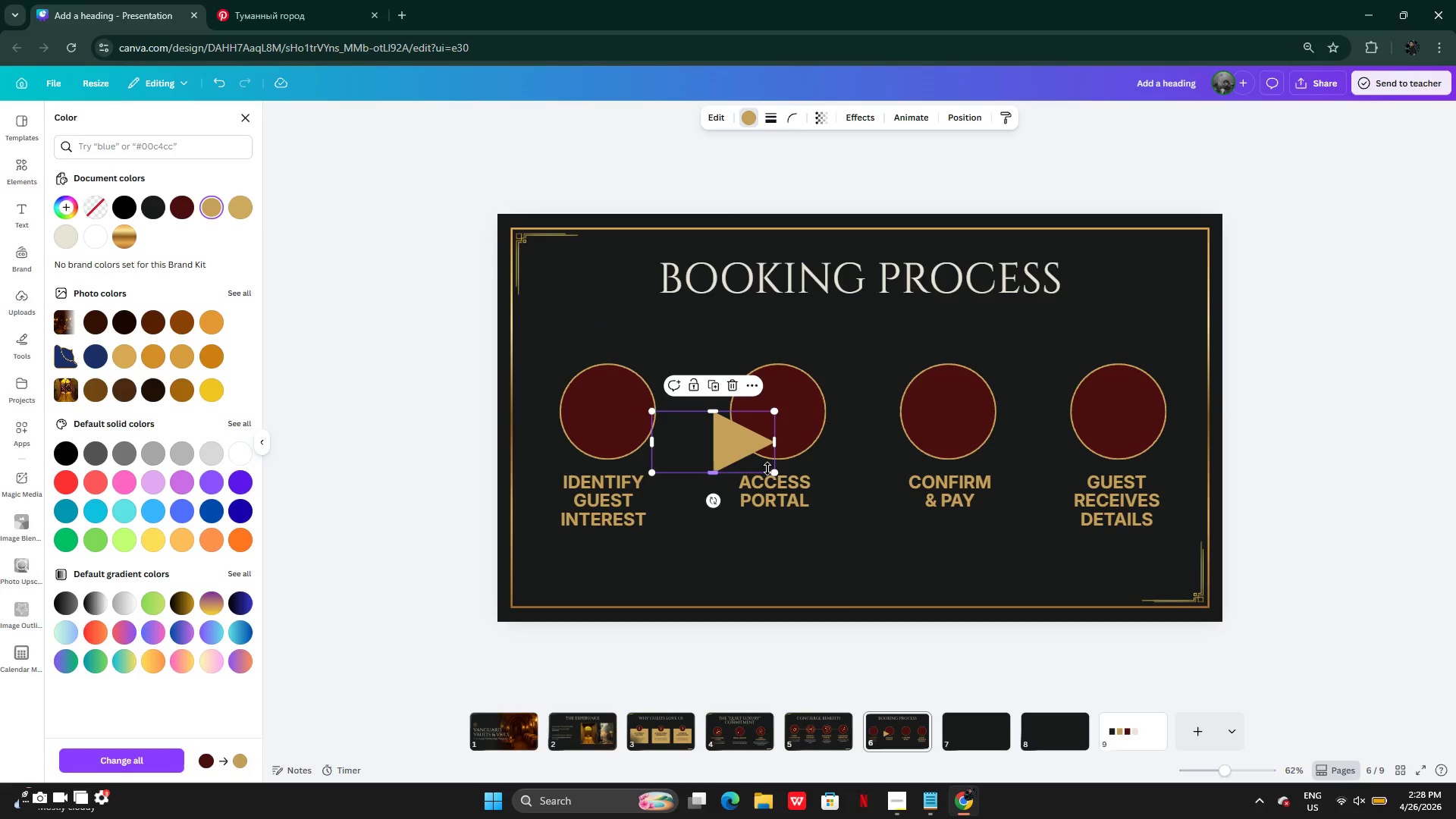 
left_click_drag(start_coordinate=[772, 469], to_coordinate=[698, 438])
 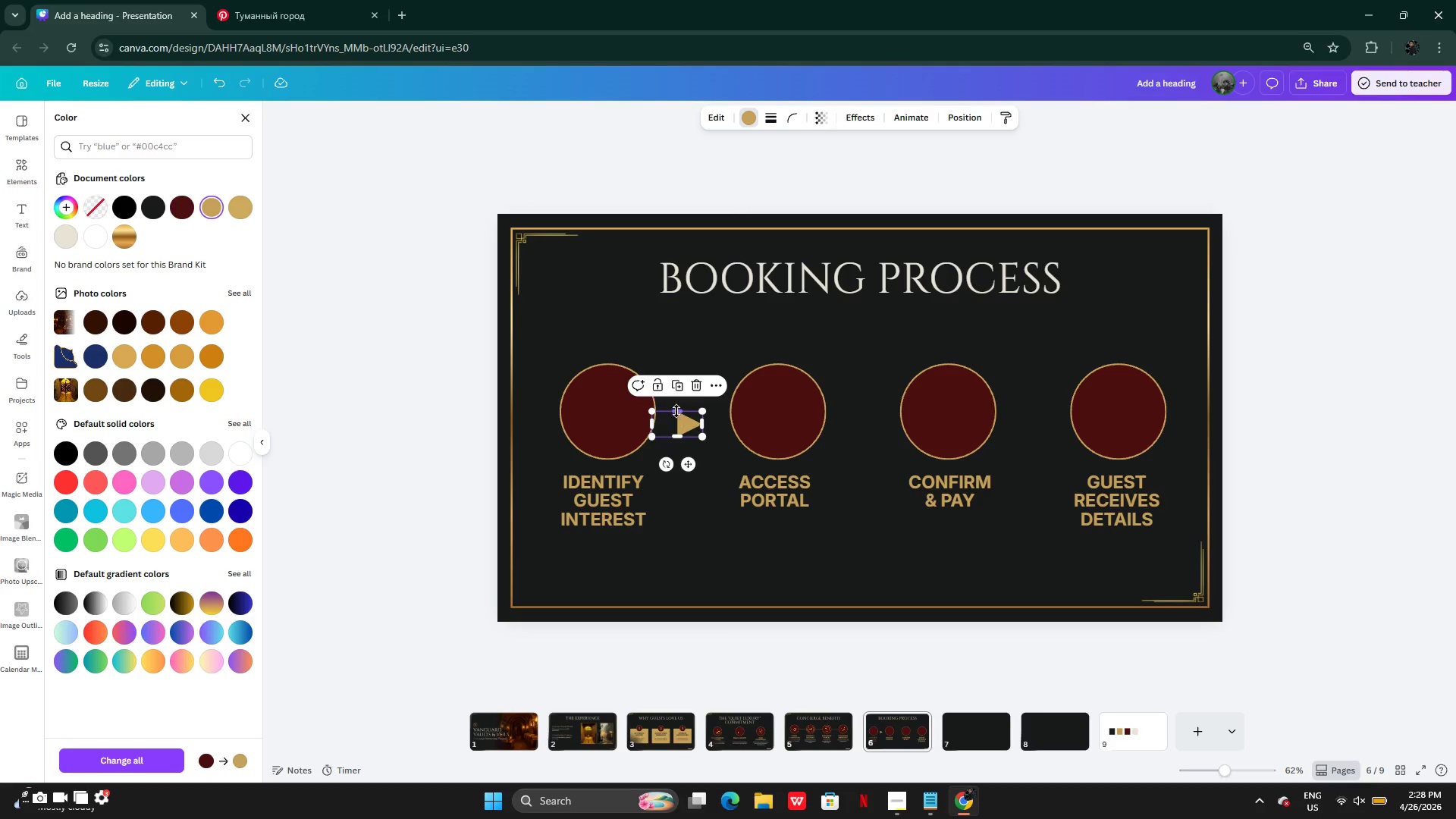 
left_click_drag(start_coordinate=[676, 408], to_coordinate=[675, 402])
 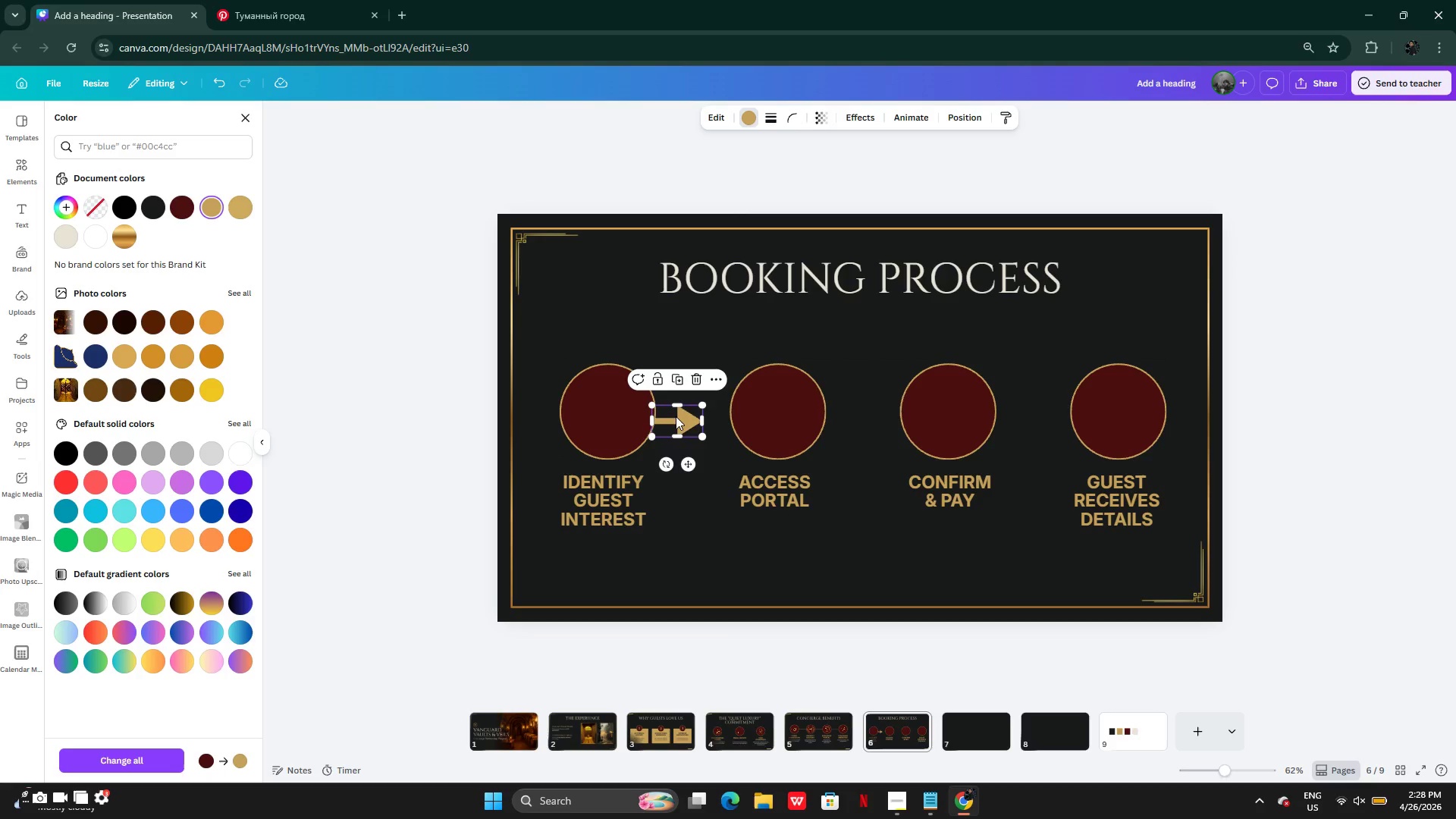 
left_click_drag(start_coordinate=[676, 416], to_coordinate=[695, 408])
 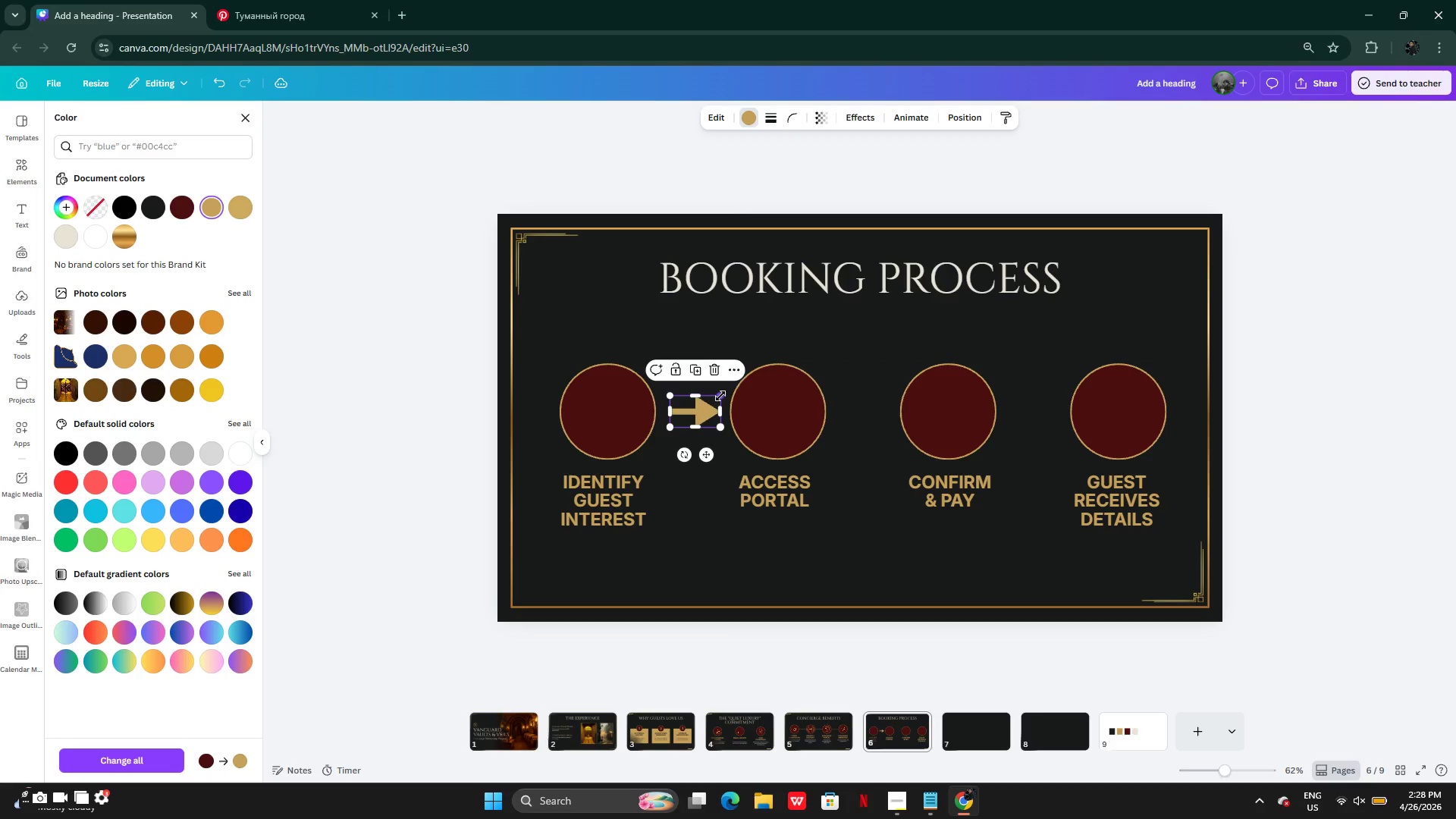 
left_click_drag(start_coordinate=[720, 396], to_coordinate=[695, 405])
 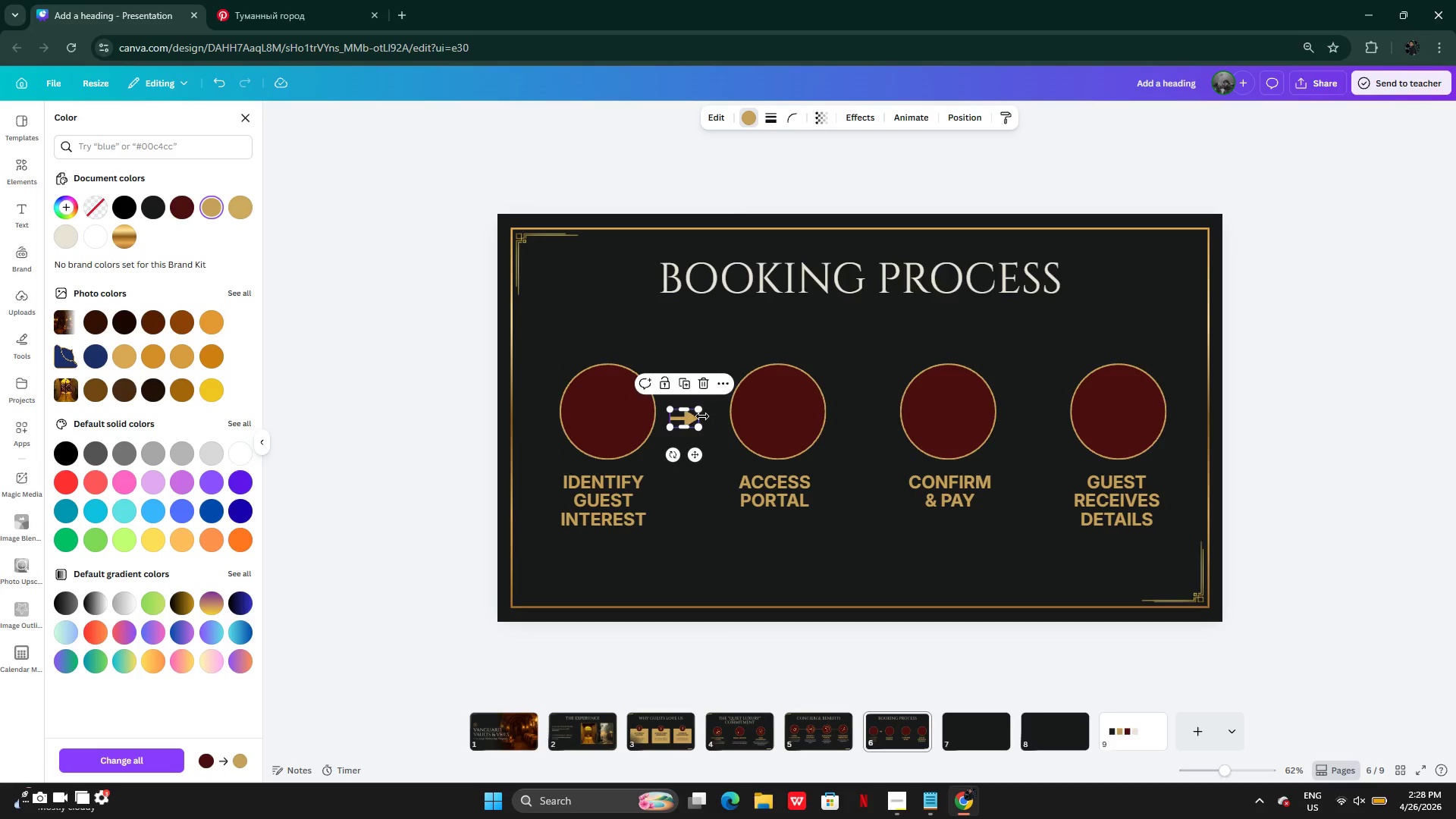 
left_click_drag(start_coordinate=[702, 416], to_coordinate=[720, 413])
 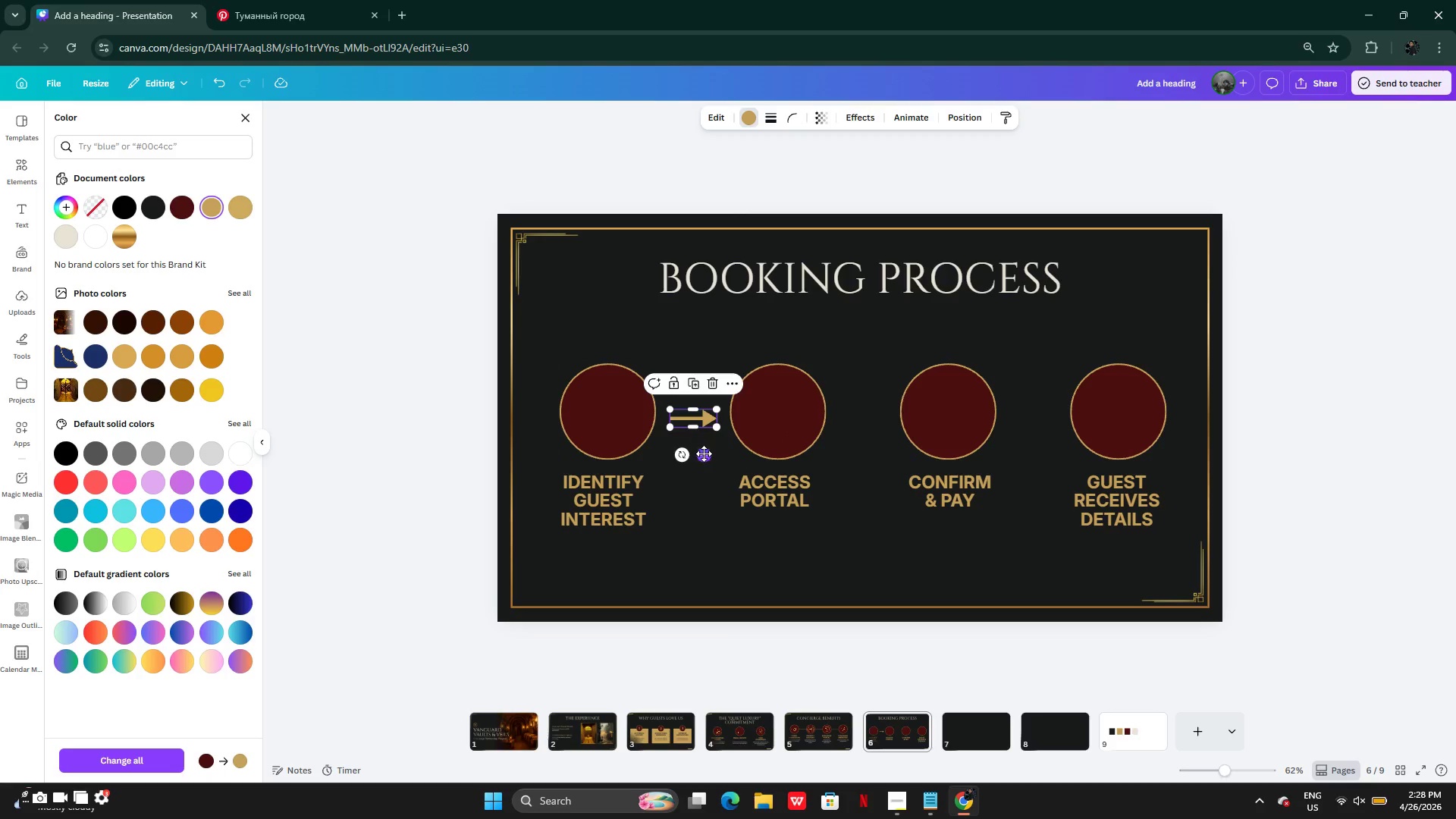 
left_click_drag(start_coordinate=[704, 457], to_coordinate=[705, 449])
 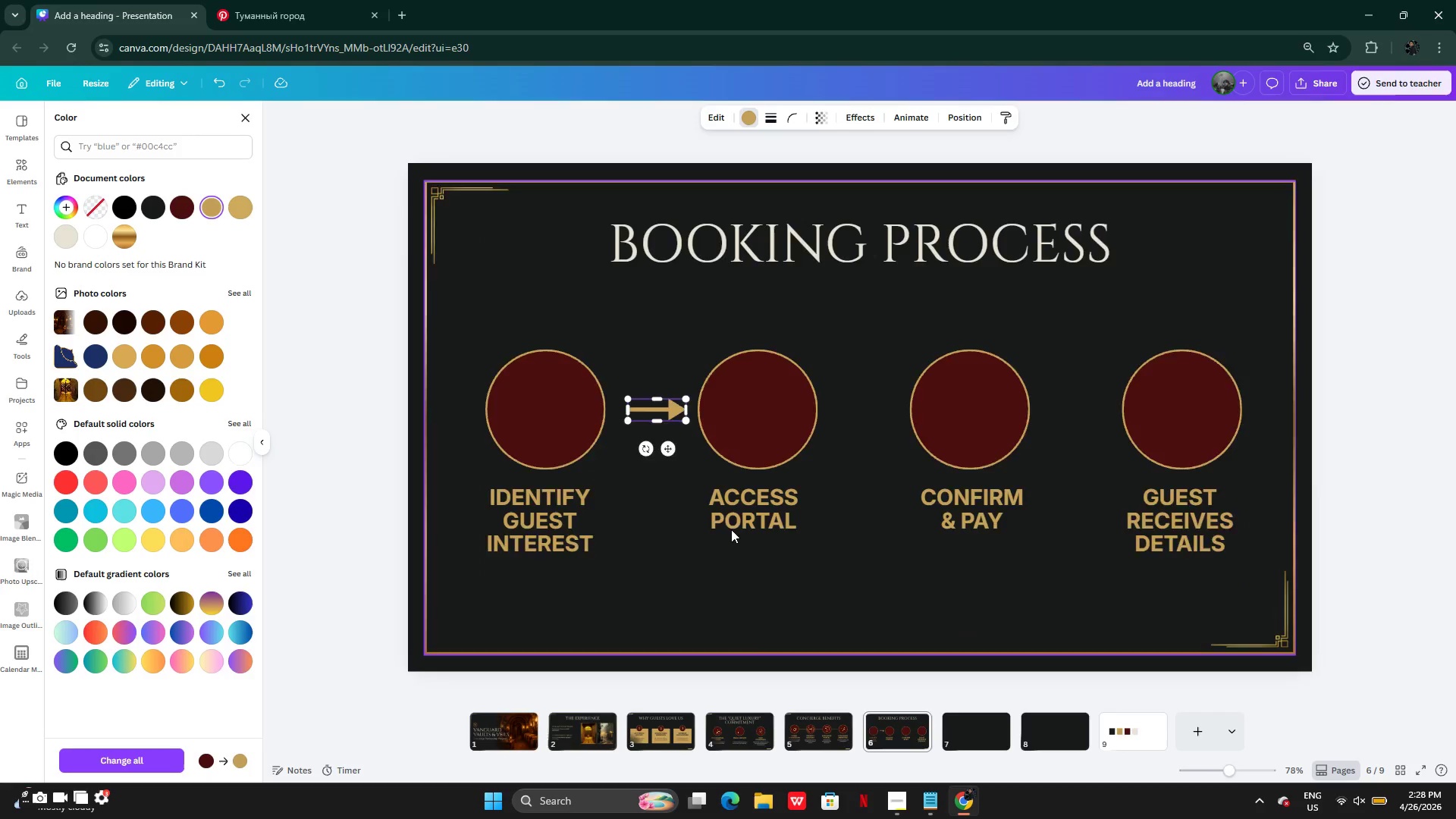 
left_click_drag(start_coordinate=[602, 388], to_coordinate=[598, 388])
 